 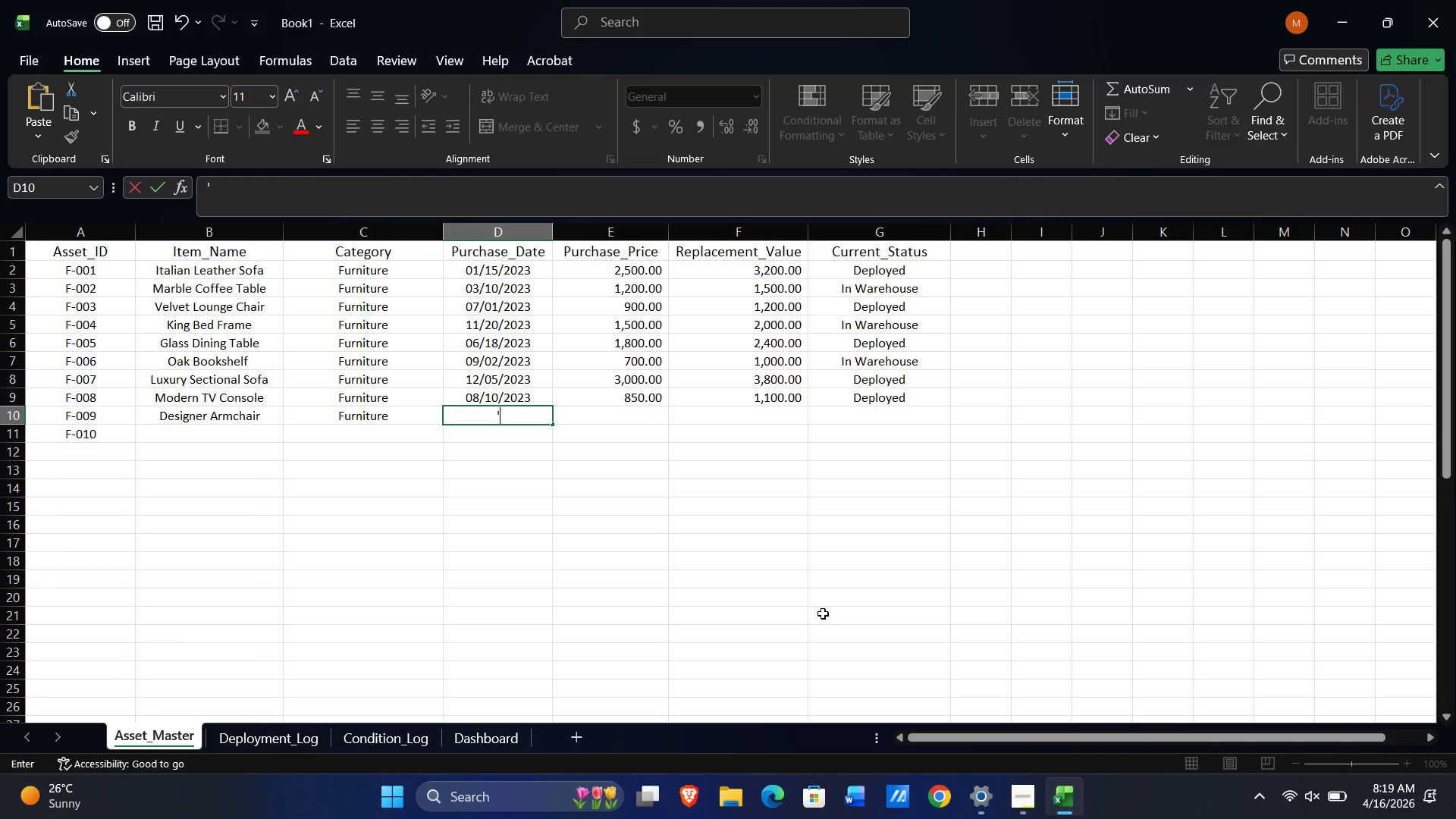 
key(Numpad0)
 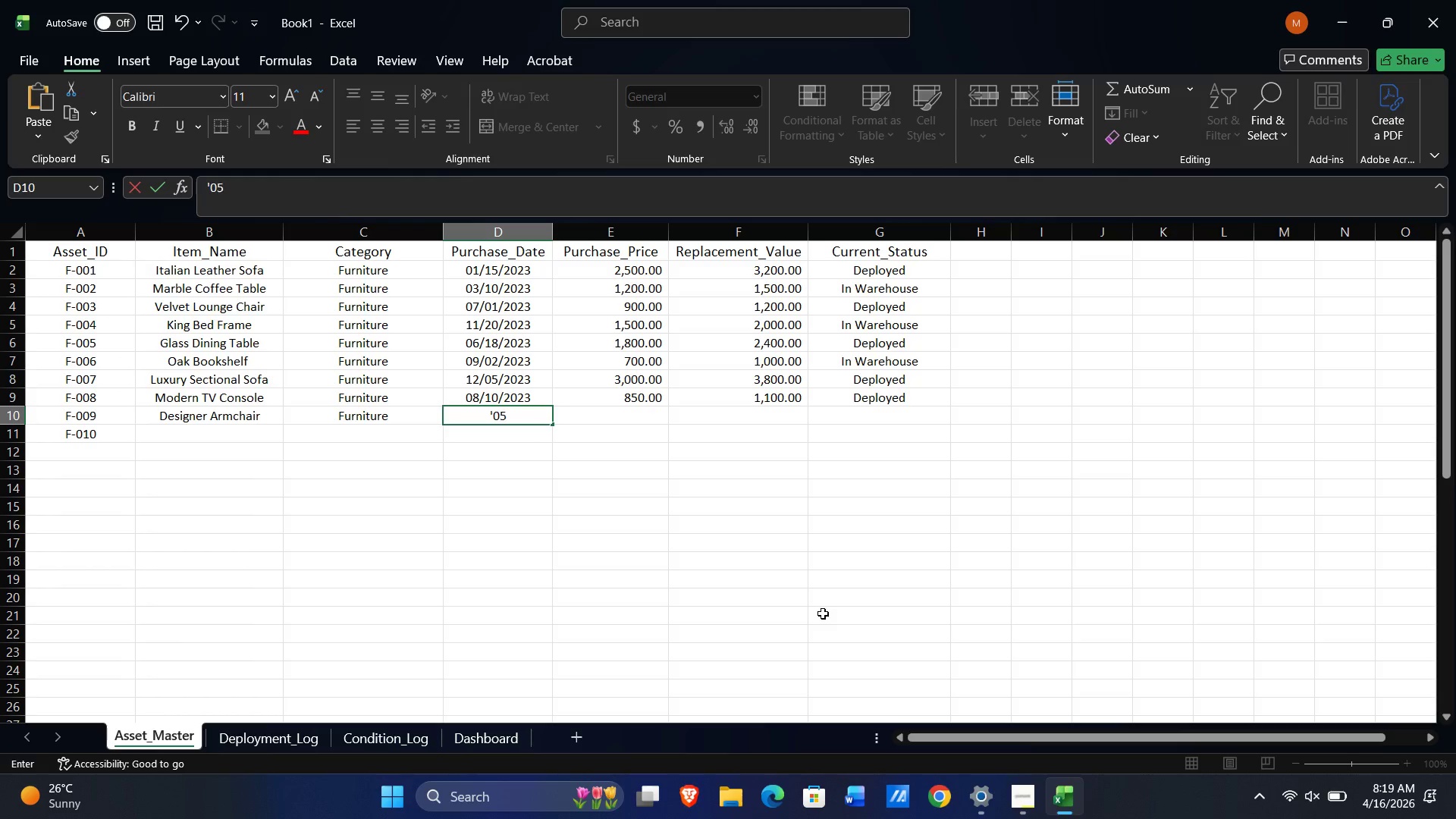 
key(Numpad5)
 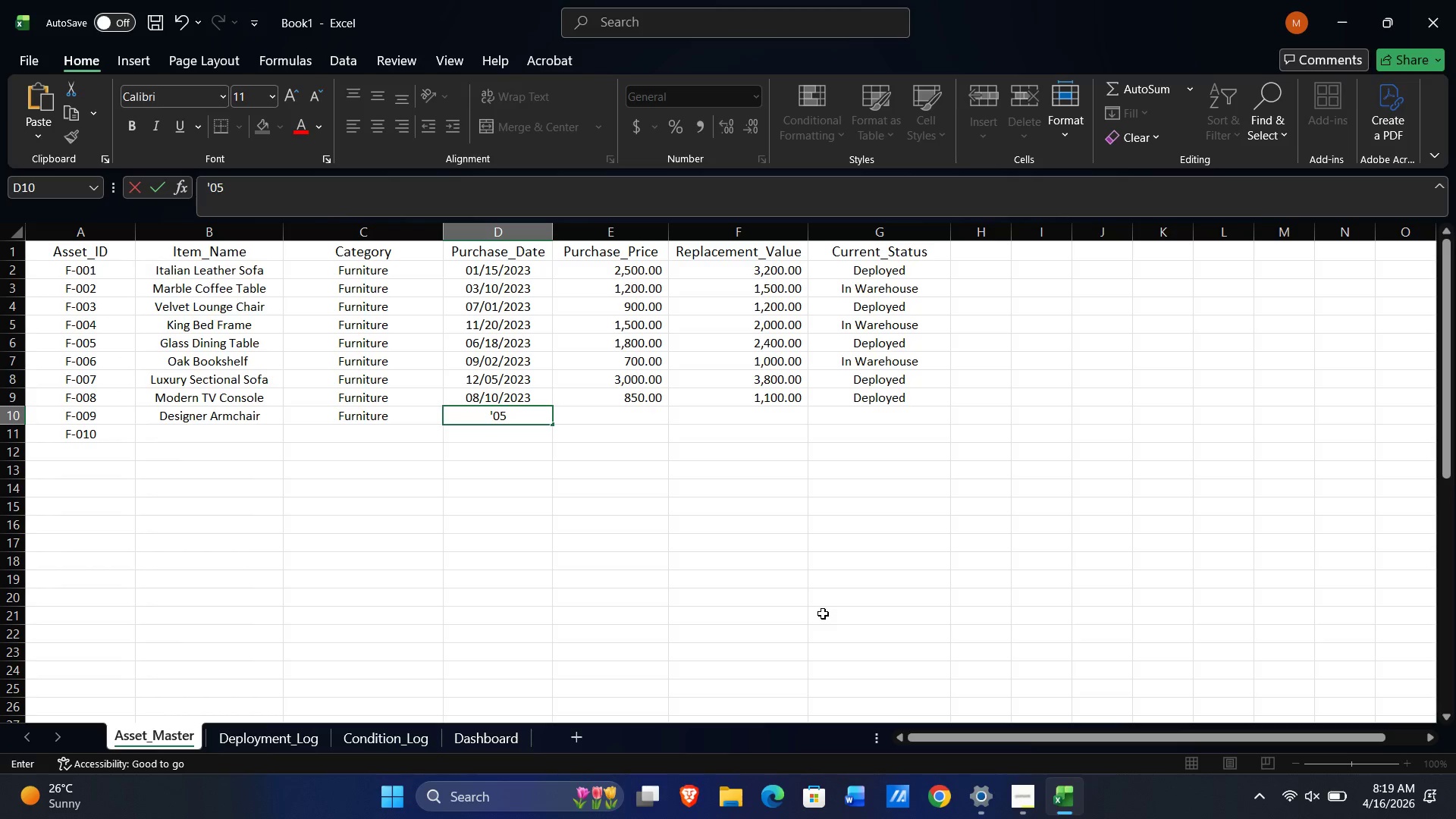 
key(NumpadDivide)
 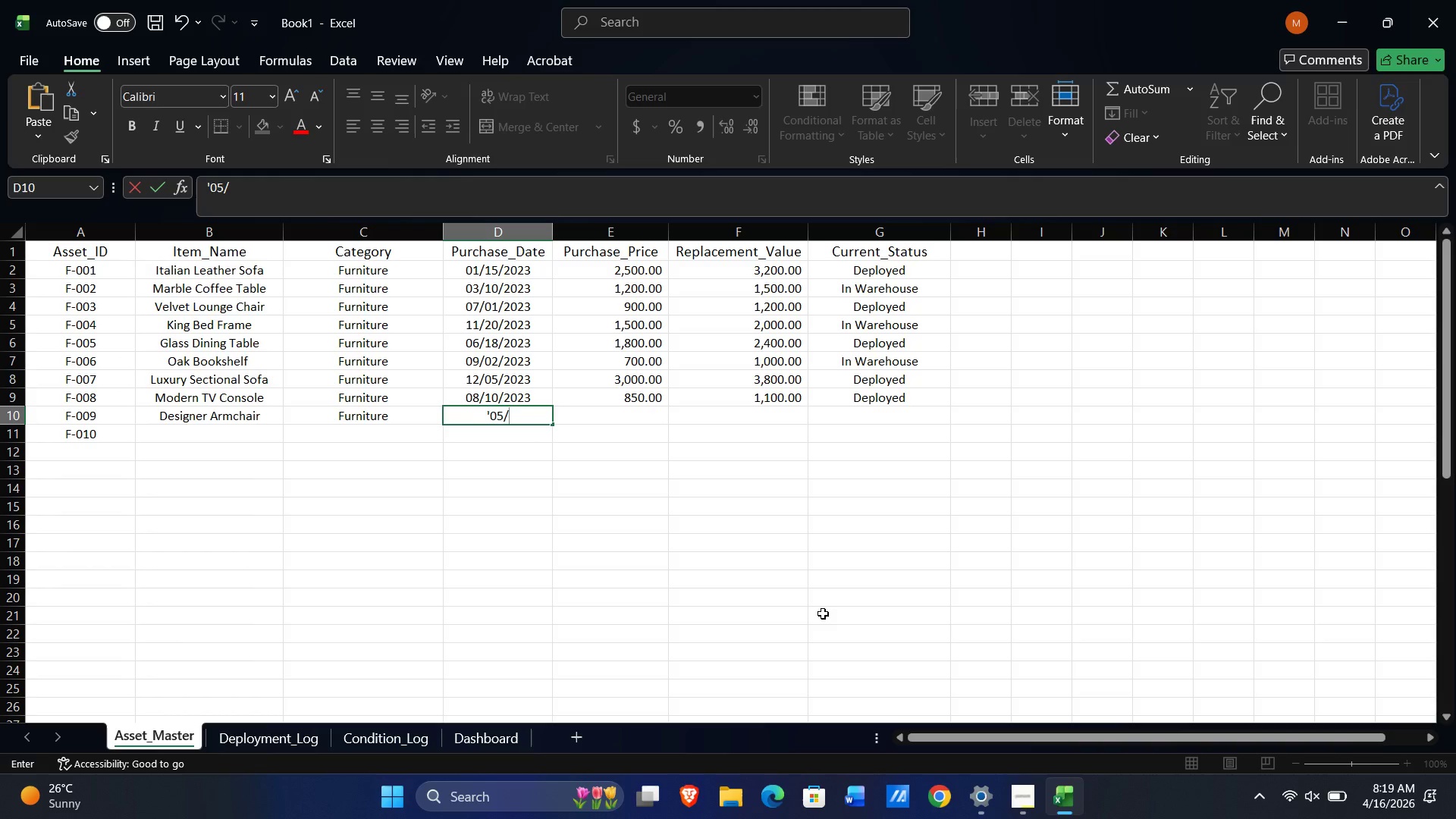 
key(Numpad1)
 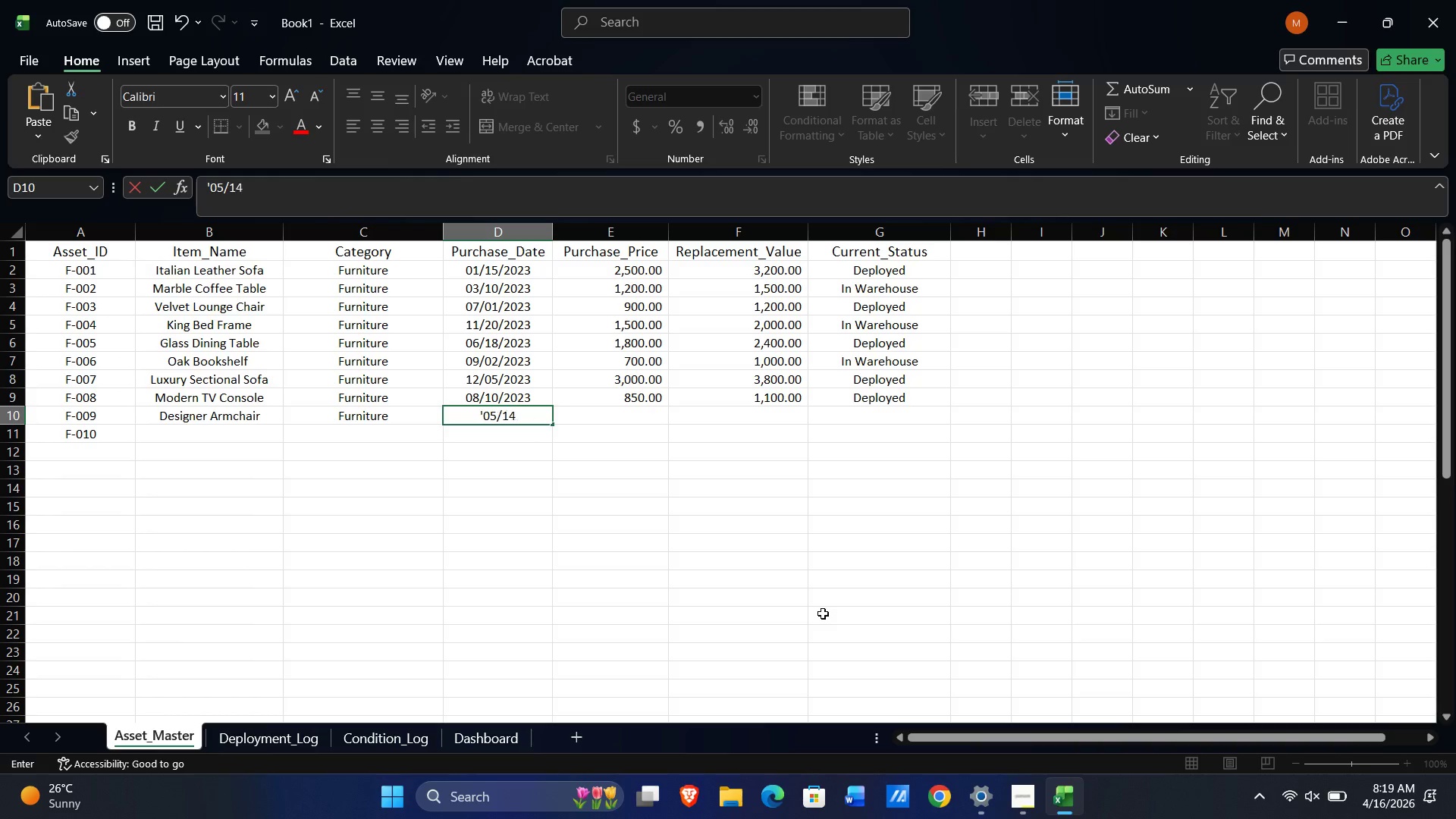 
key(Numpad4)
 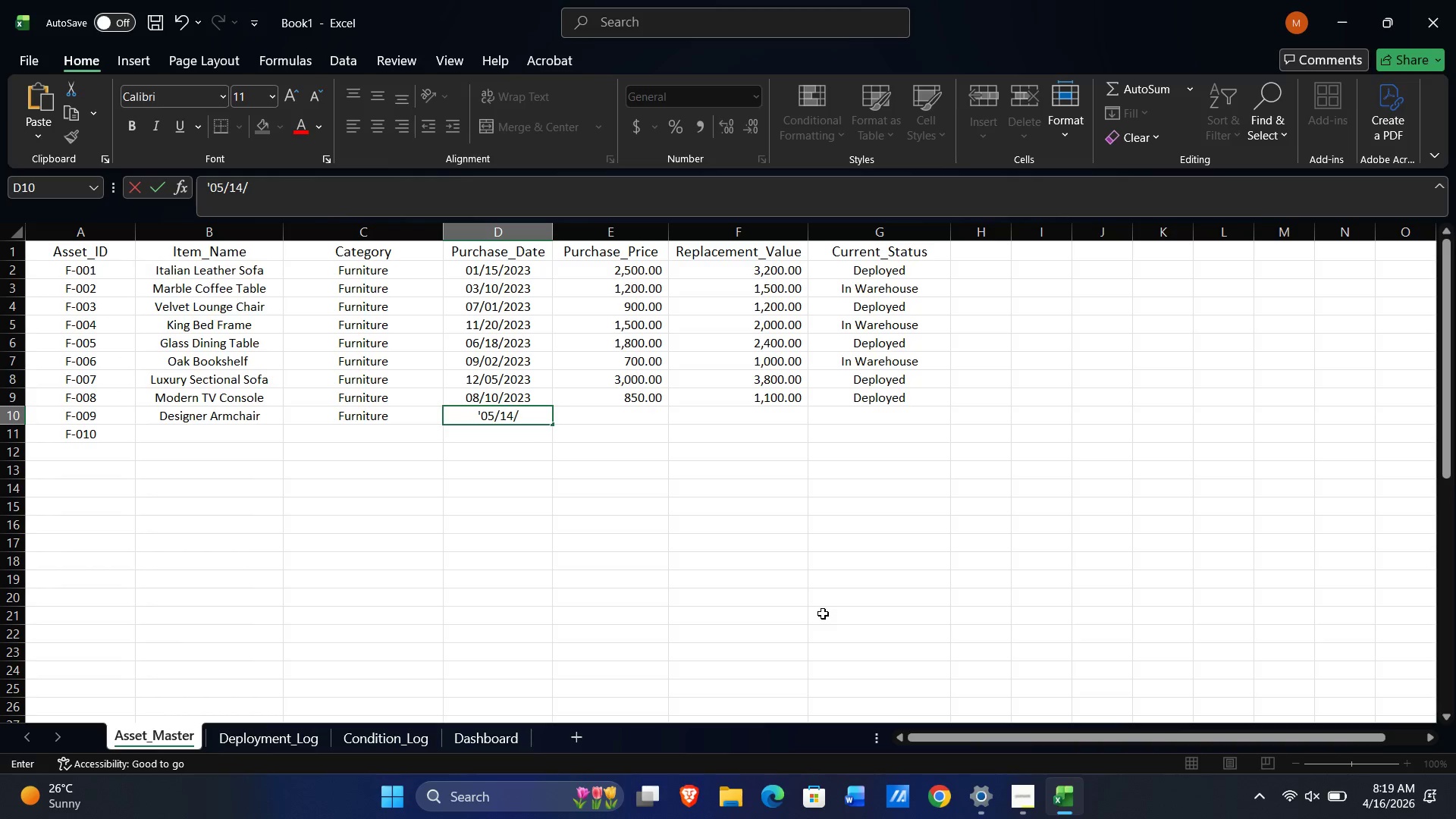 
key(NumpadDivide)
 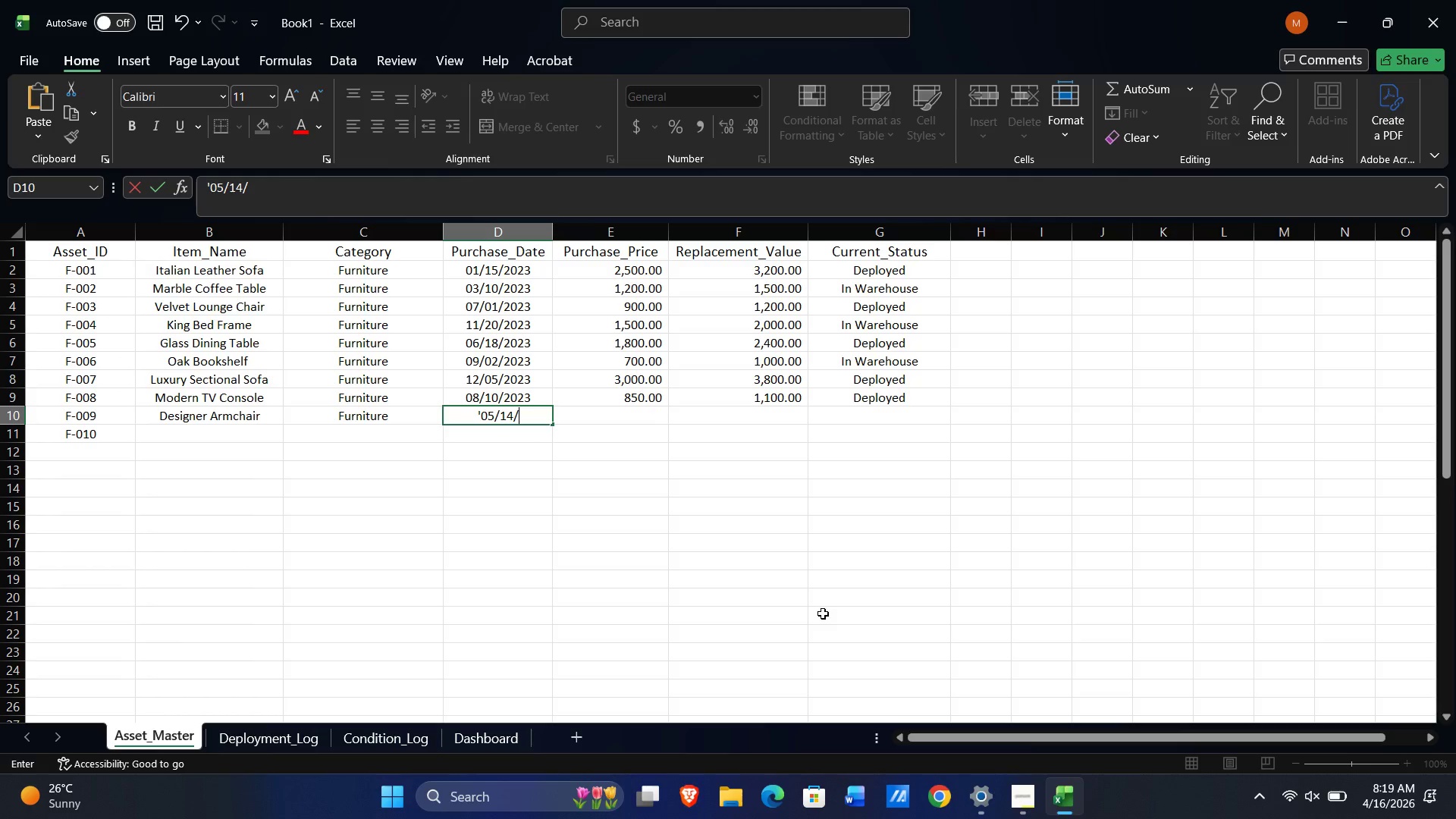 
key(Numpad2)
 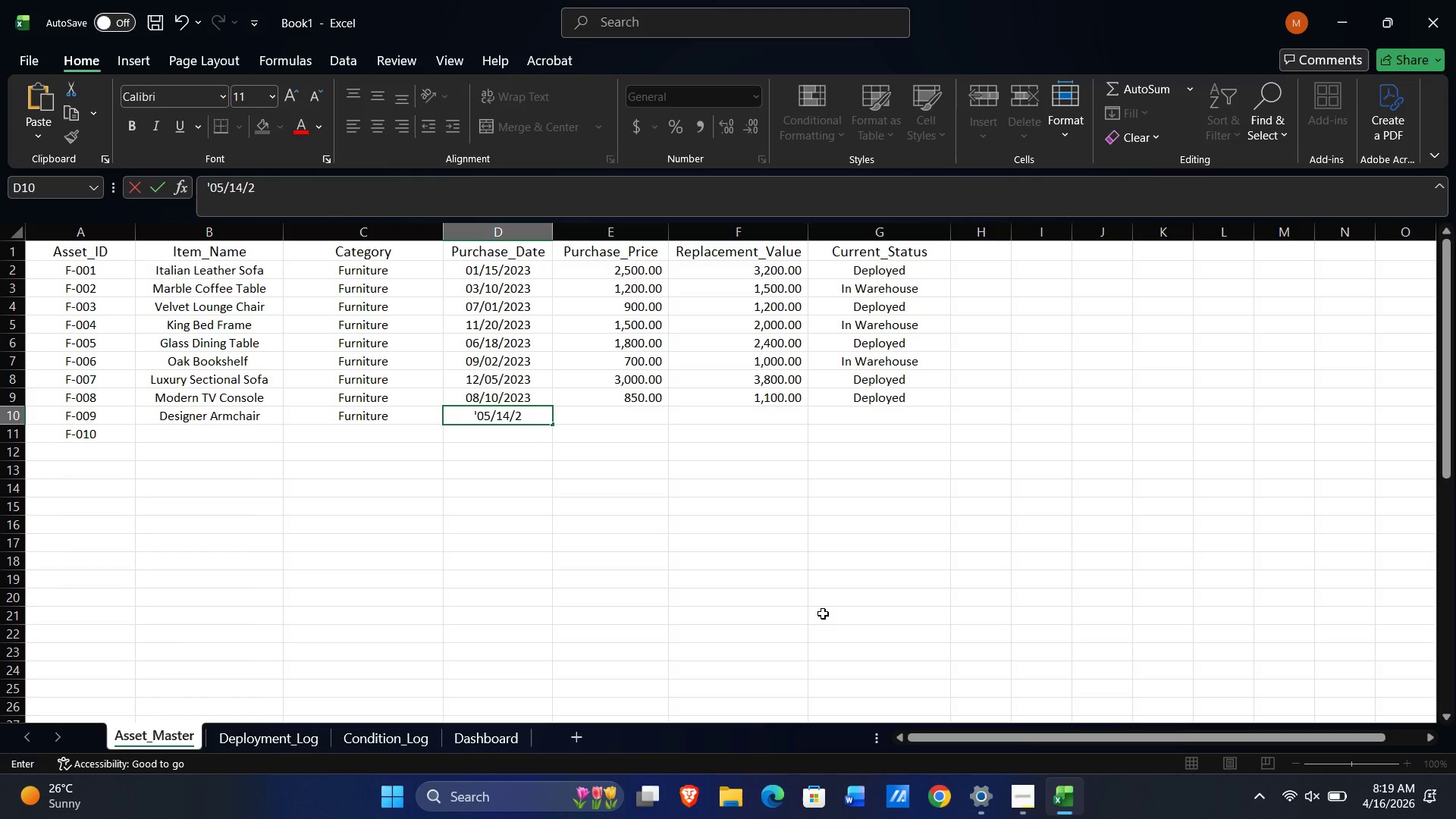 
key(Numpad0)
 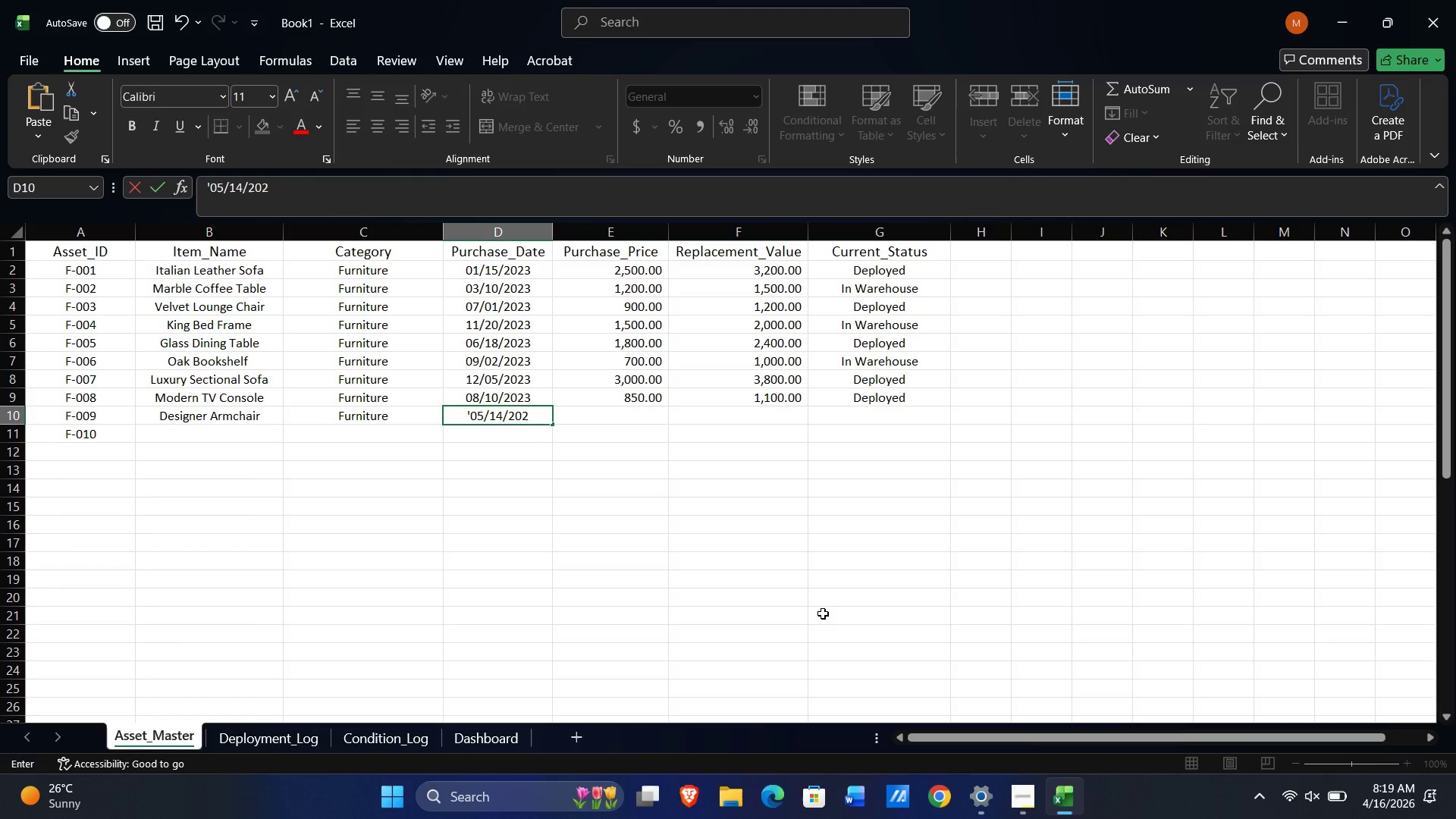 
key(Numpad2)
 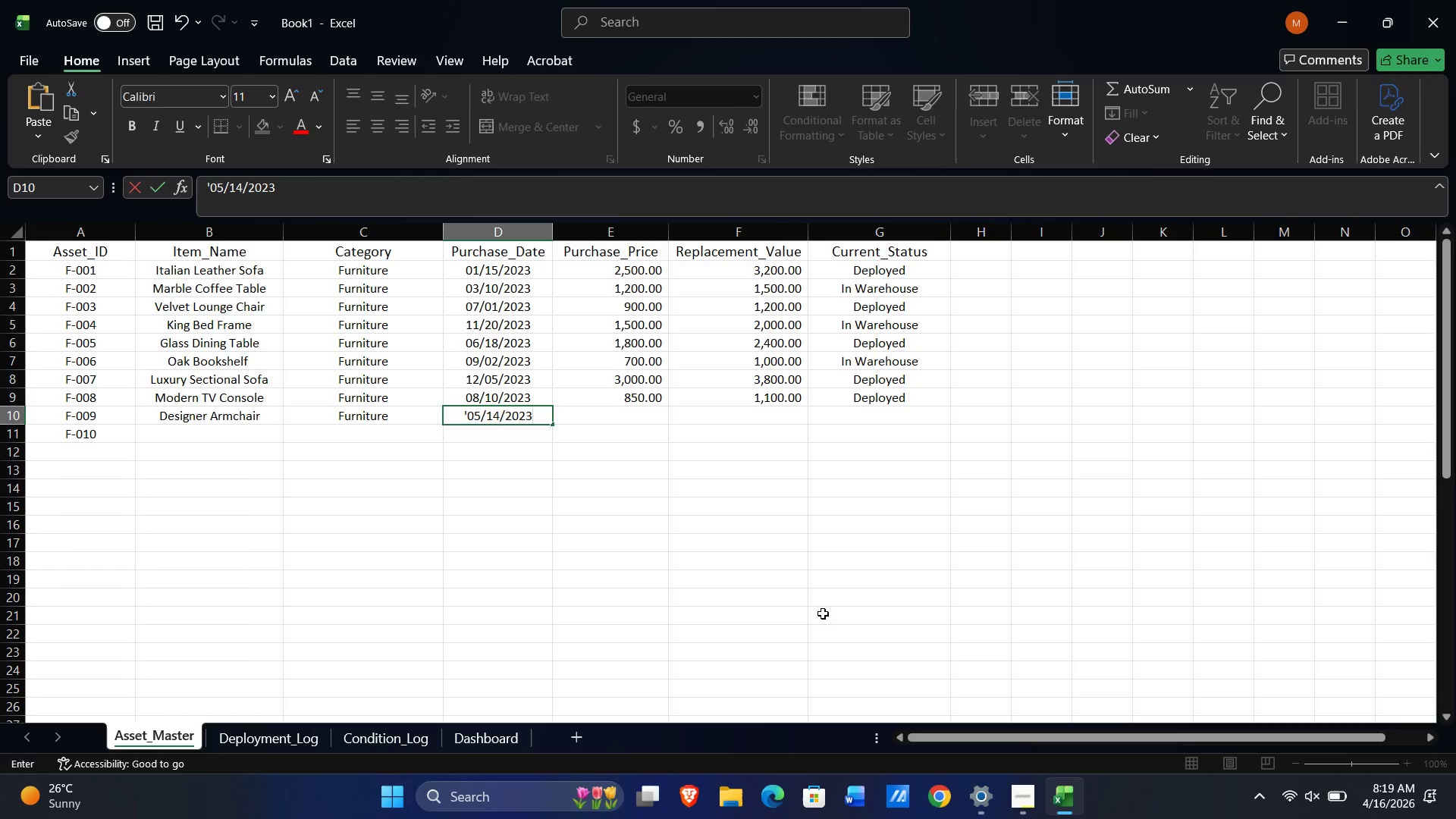 
key(Numpad3)
 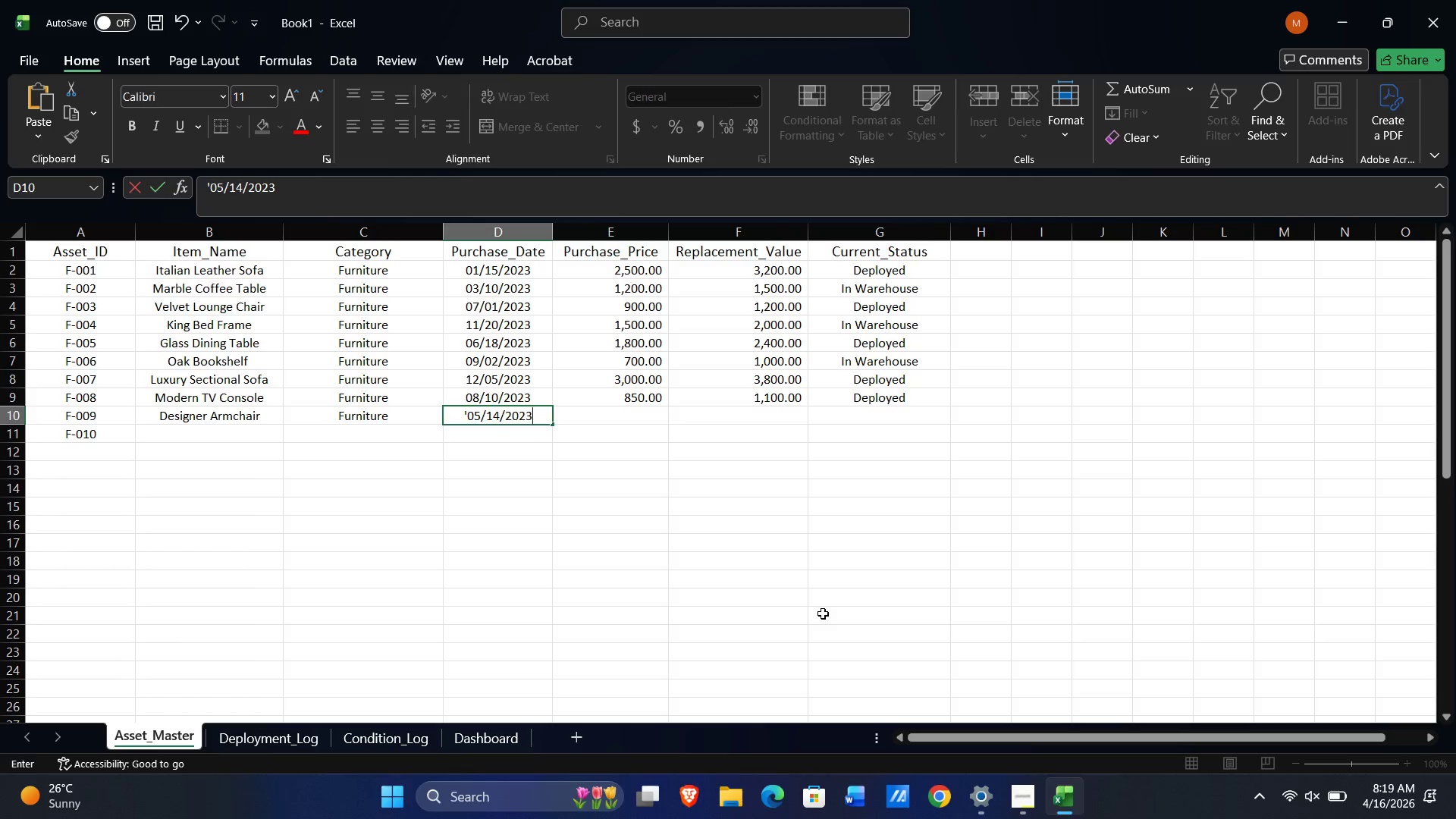 
key(Tab)
 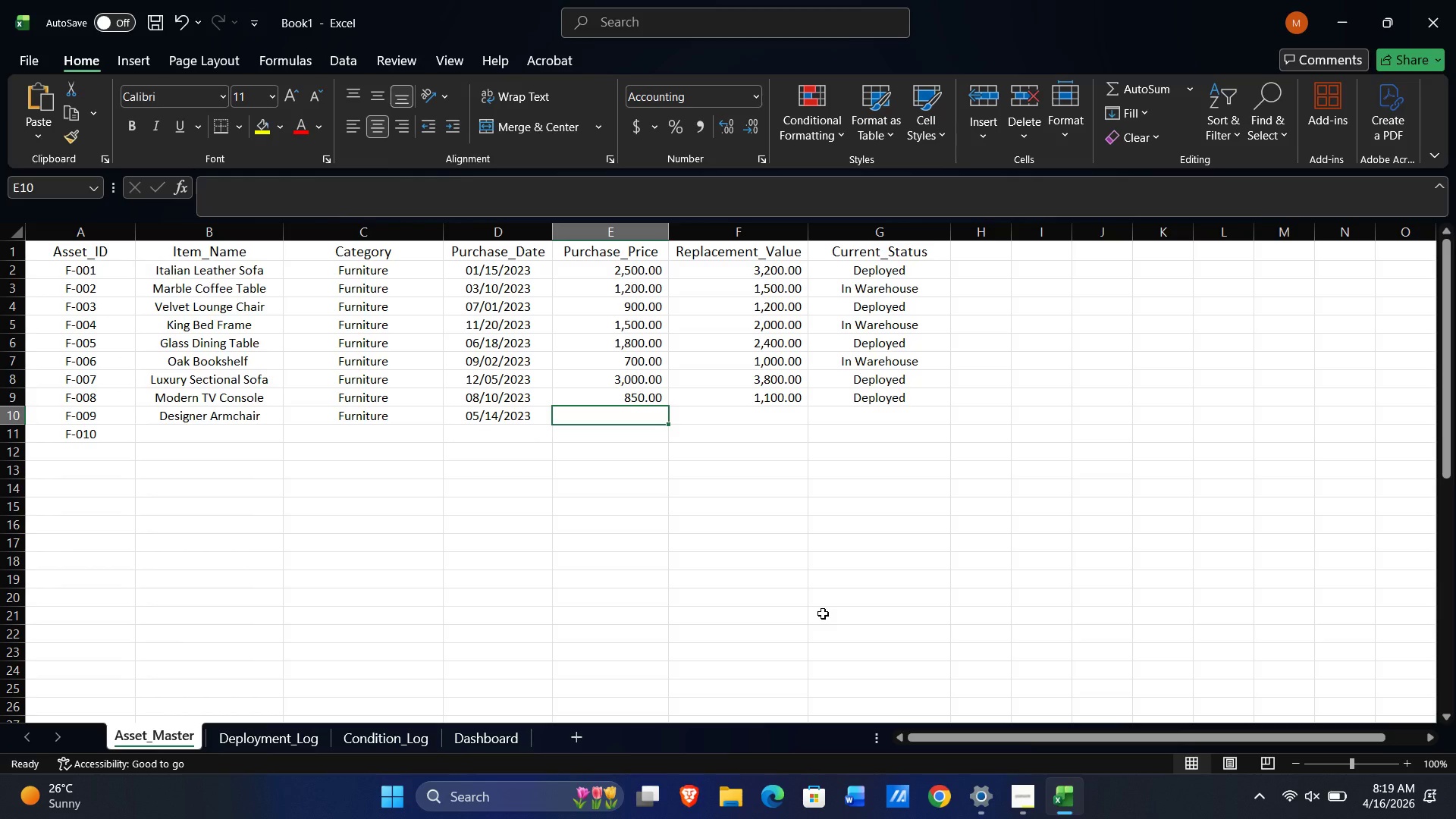 
key(Numpad9)
 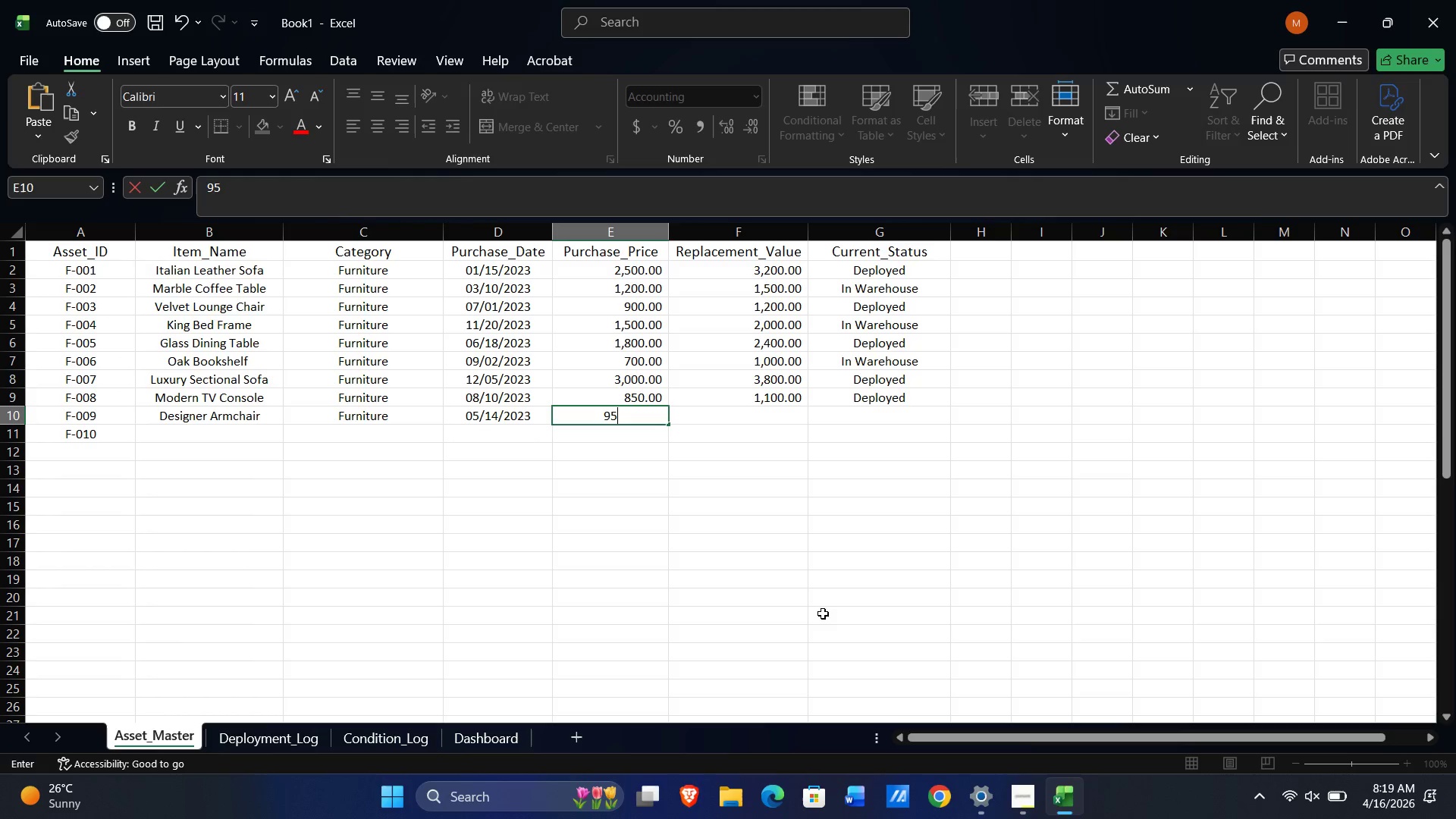 
key(Numpad5)
 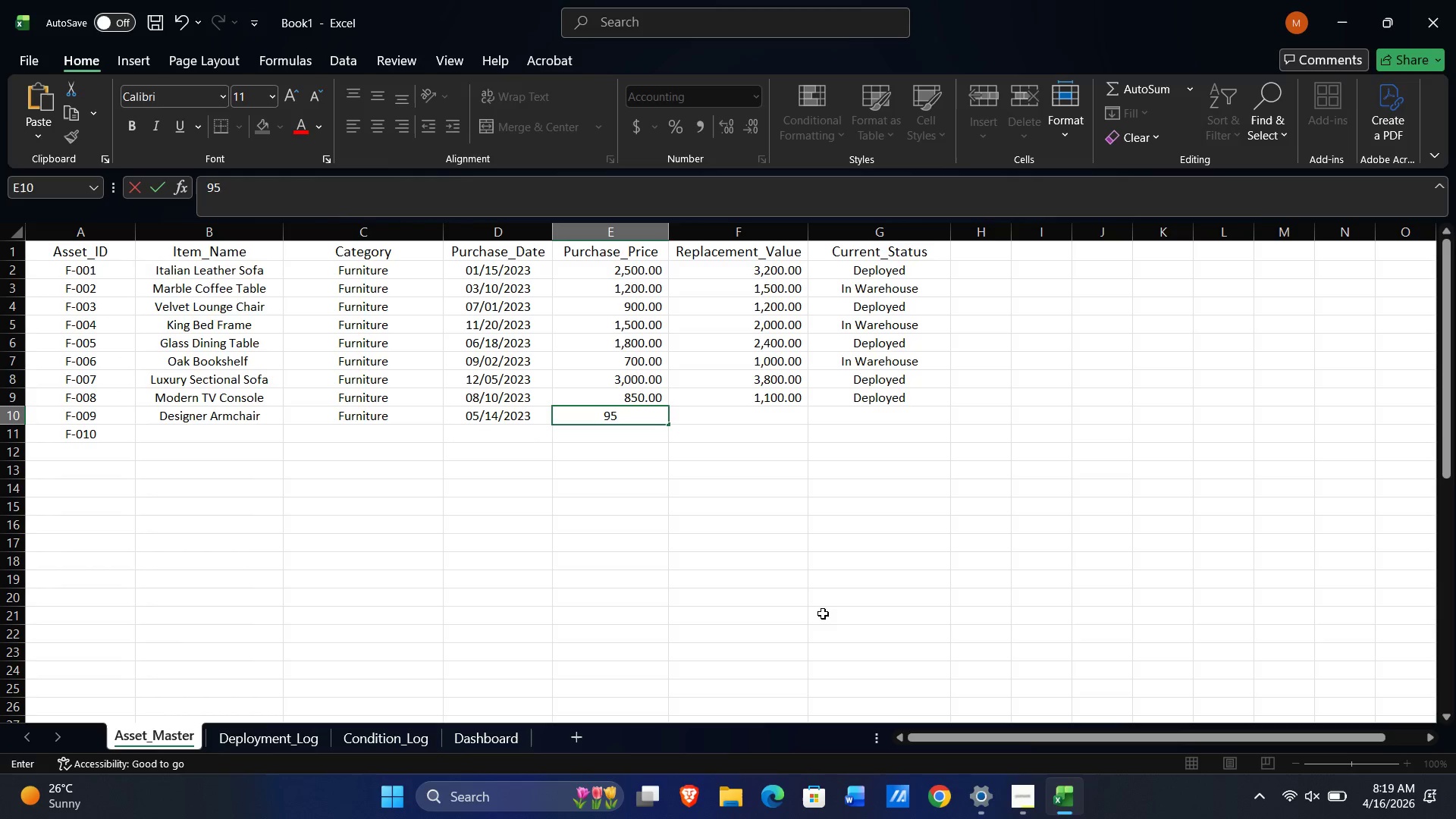 
key(Numpad0)
 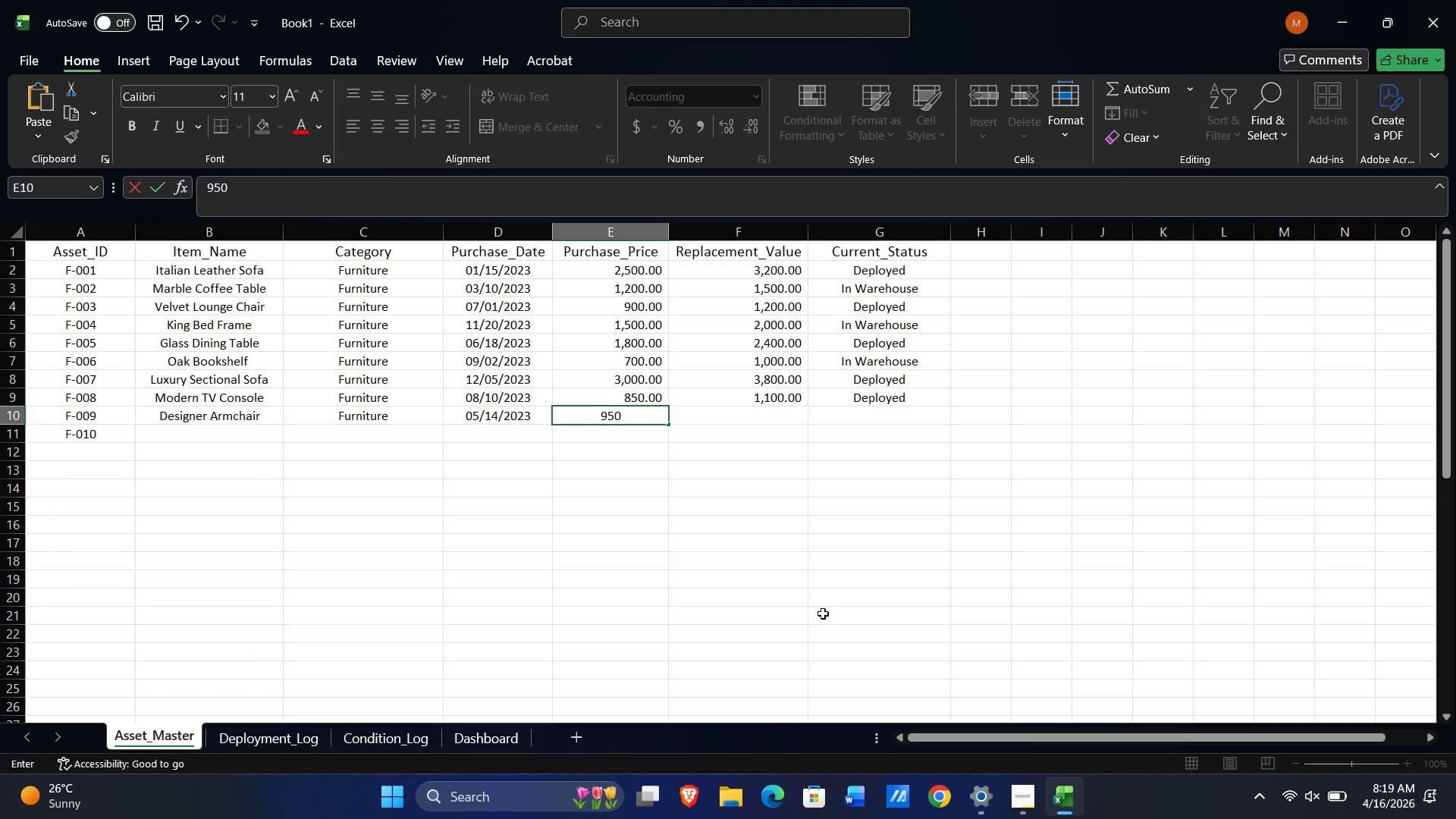 
key(Tab)
 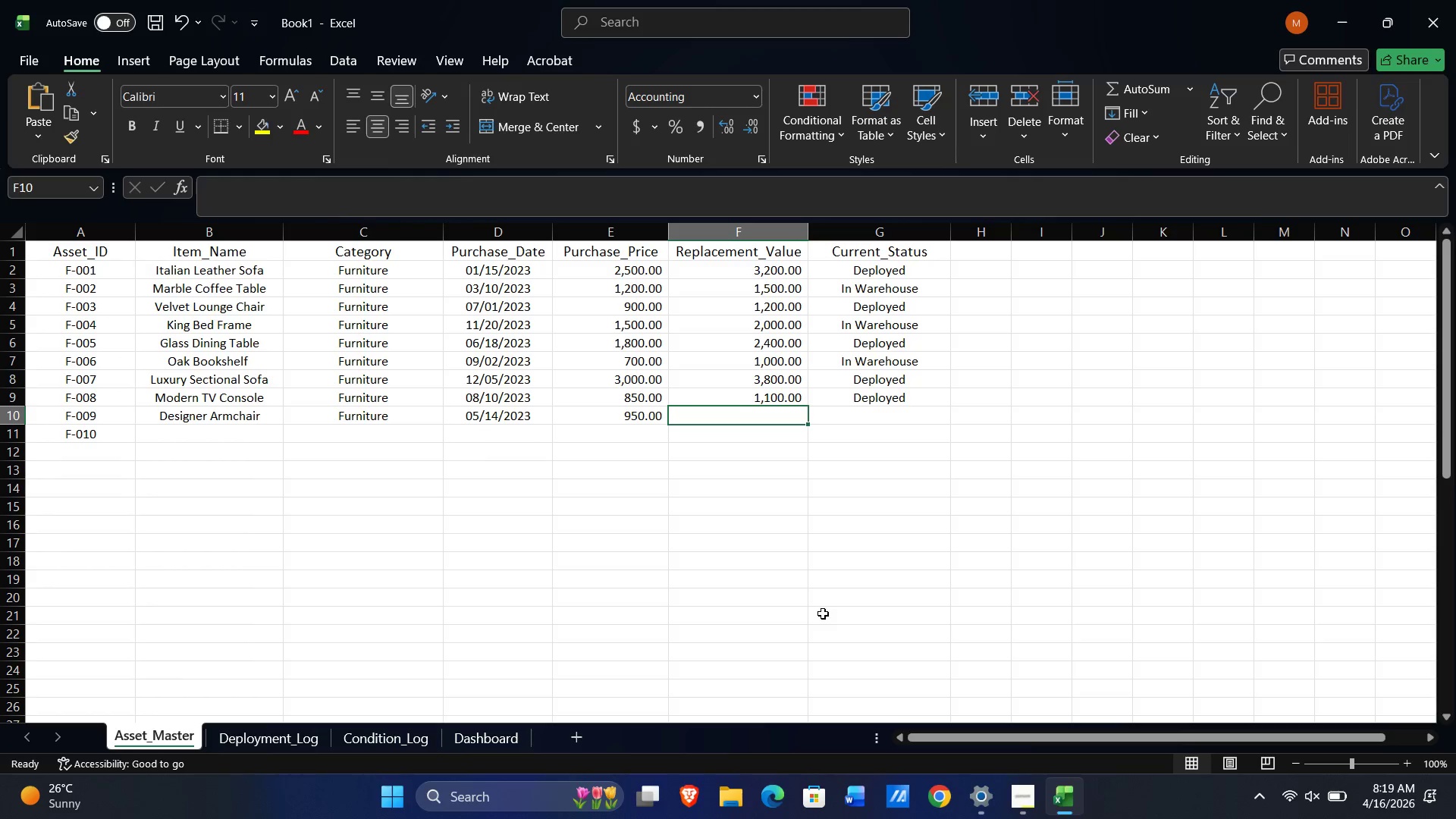 
key(Numpad1)
 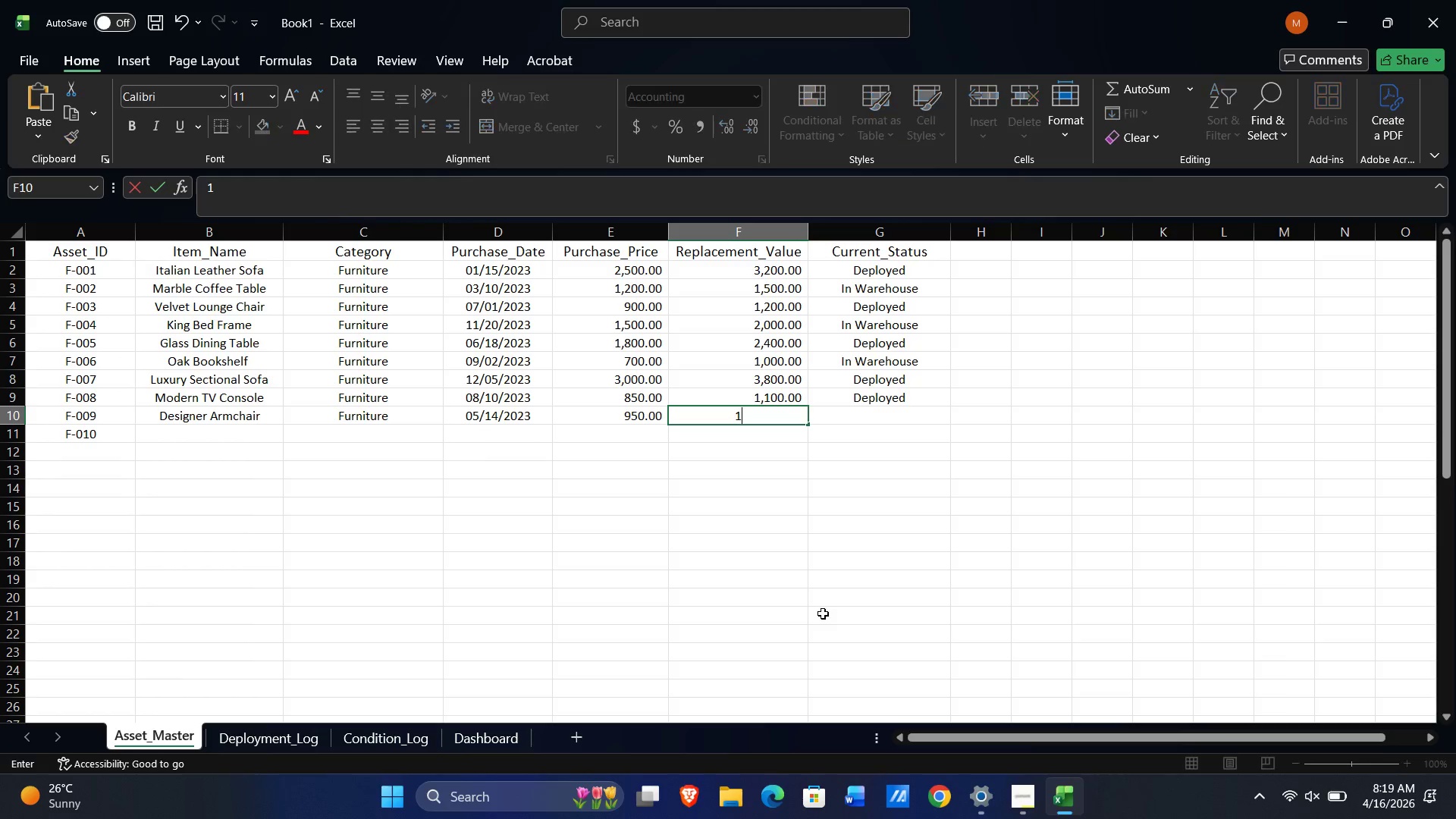 
key(Numpad5)
 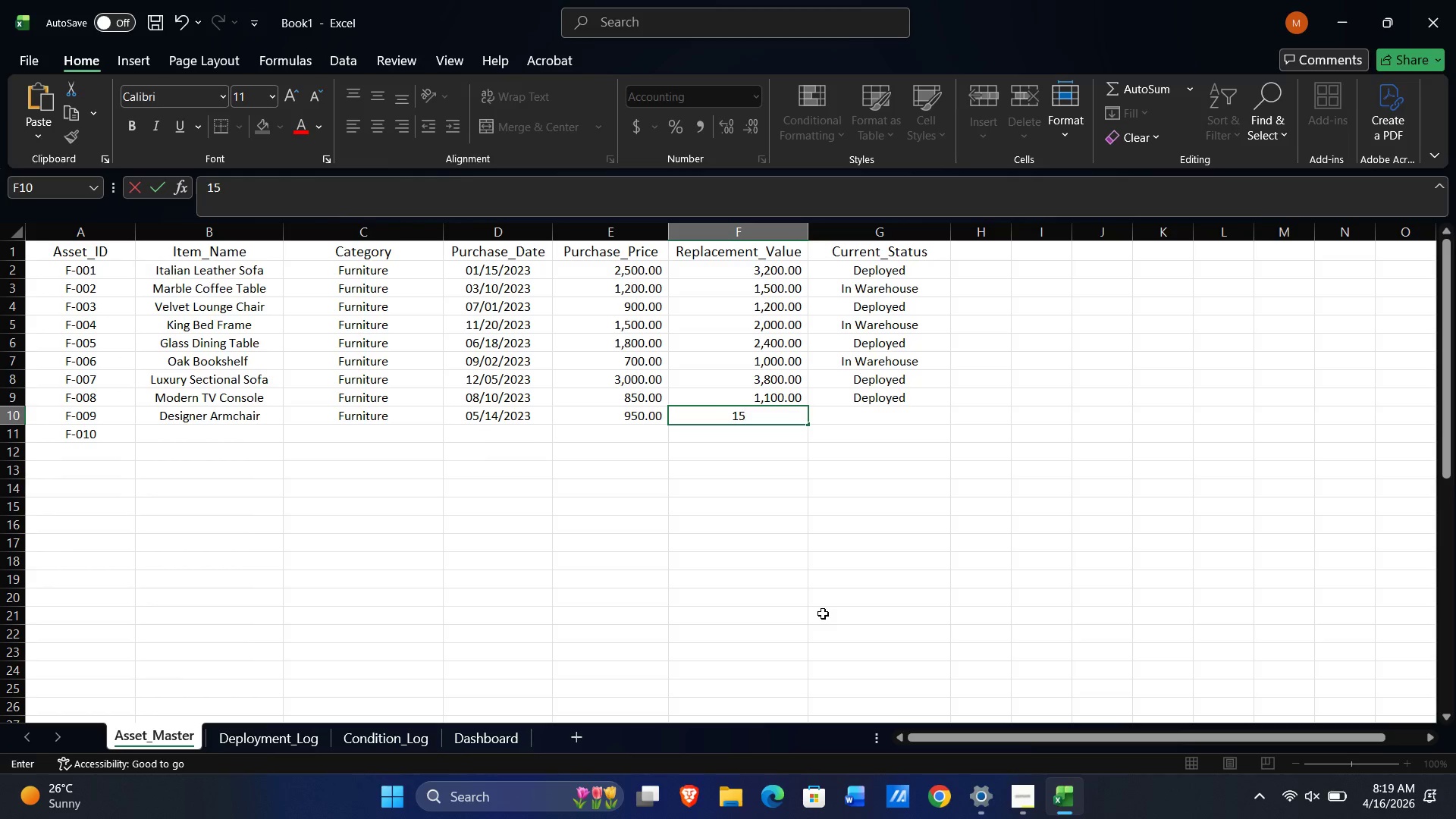 
key(Numpad0)
 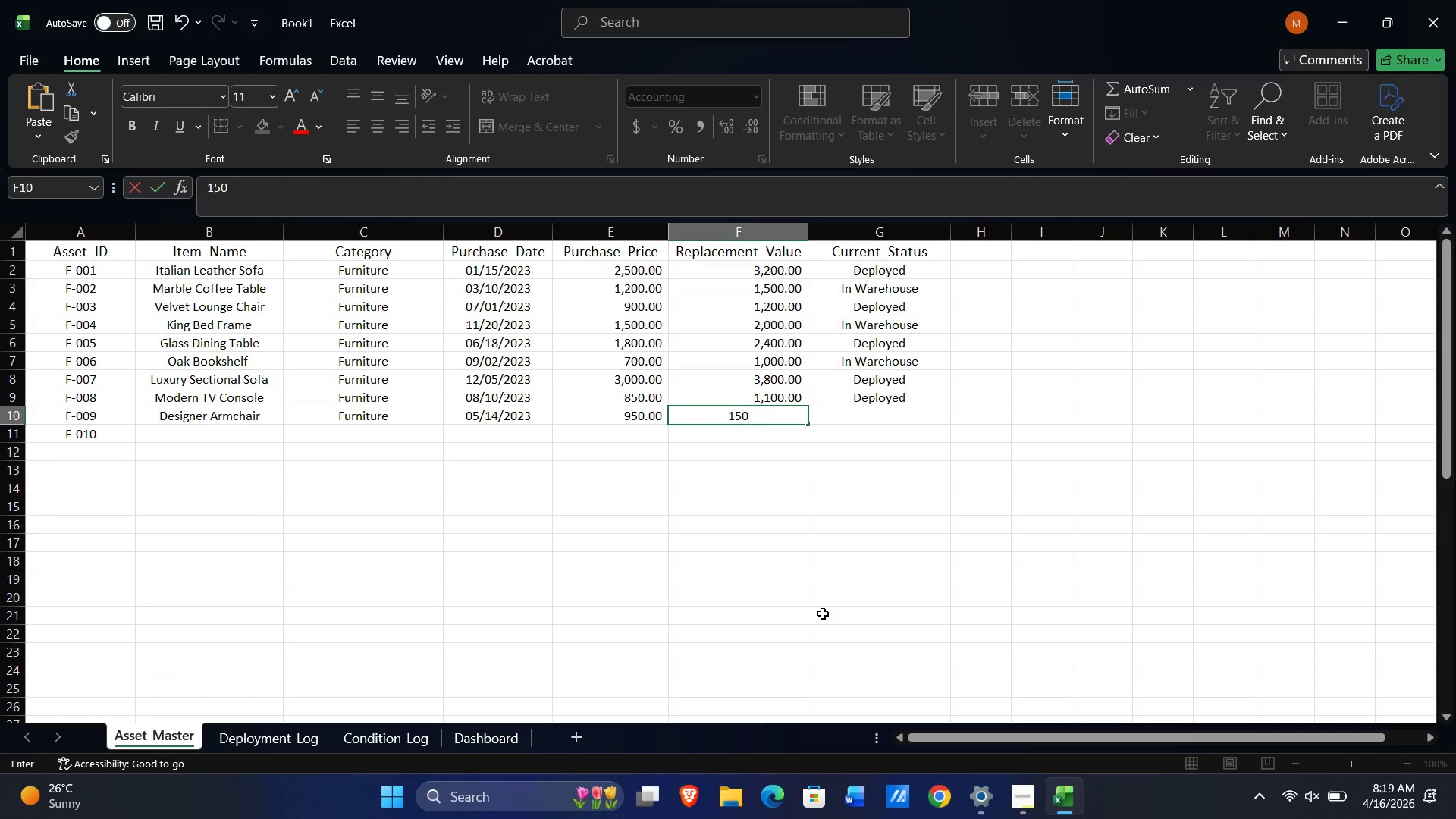 
key(Numpad0)
 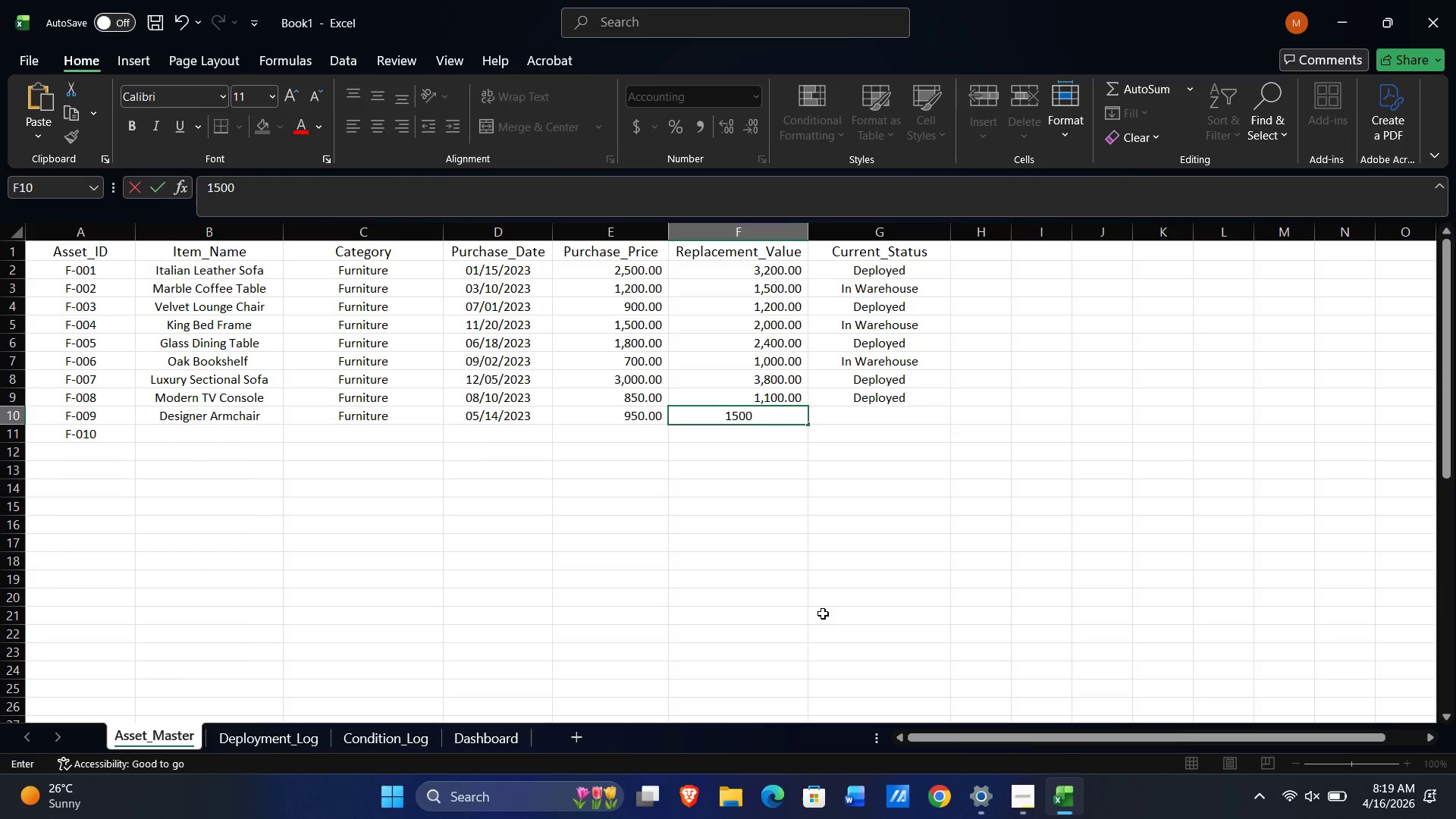 
key(Tab)
 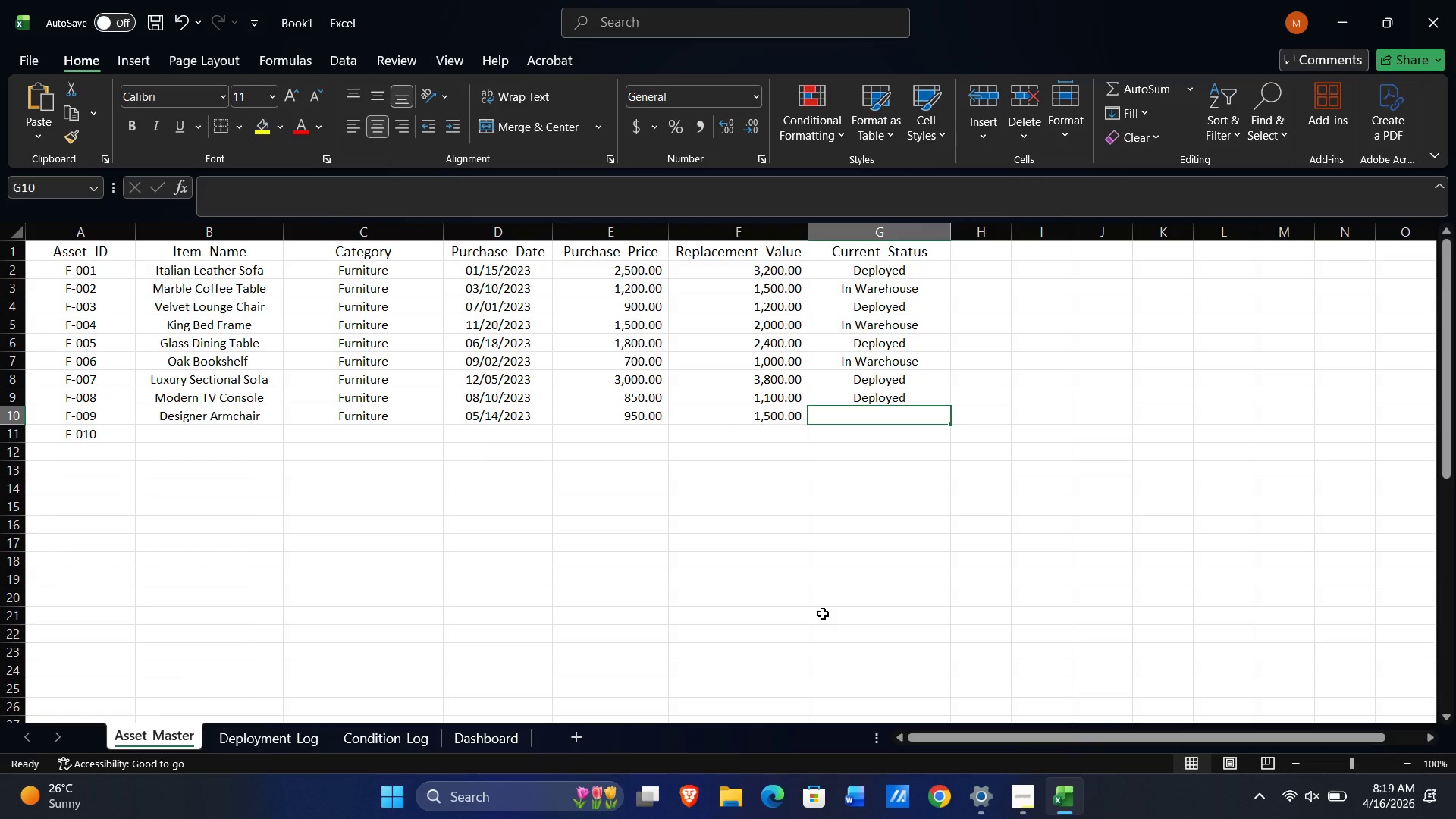 
key(ArrowLeft)
 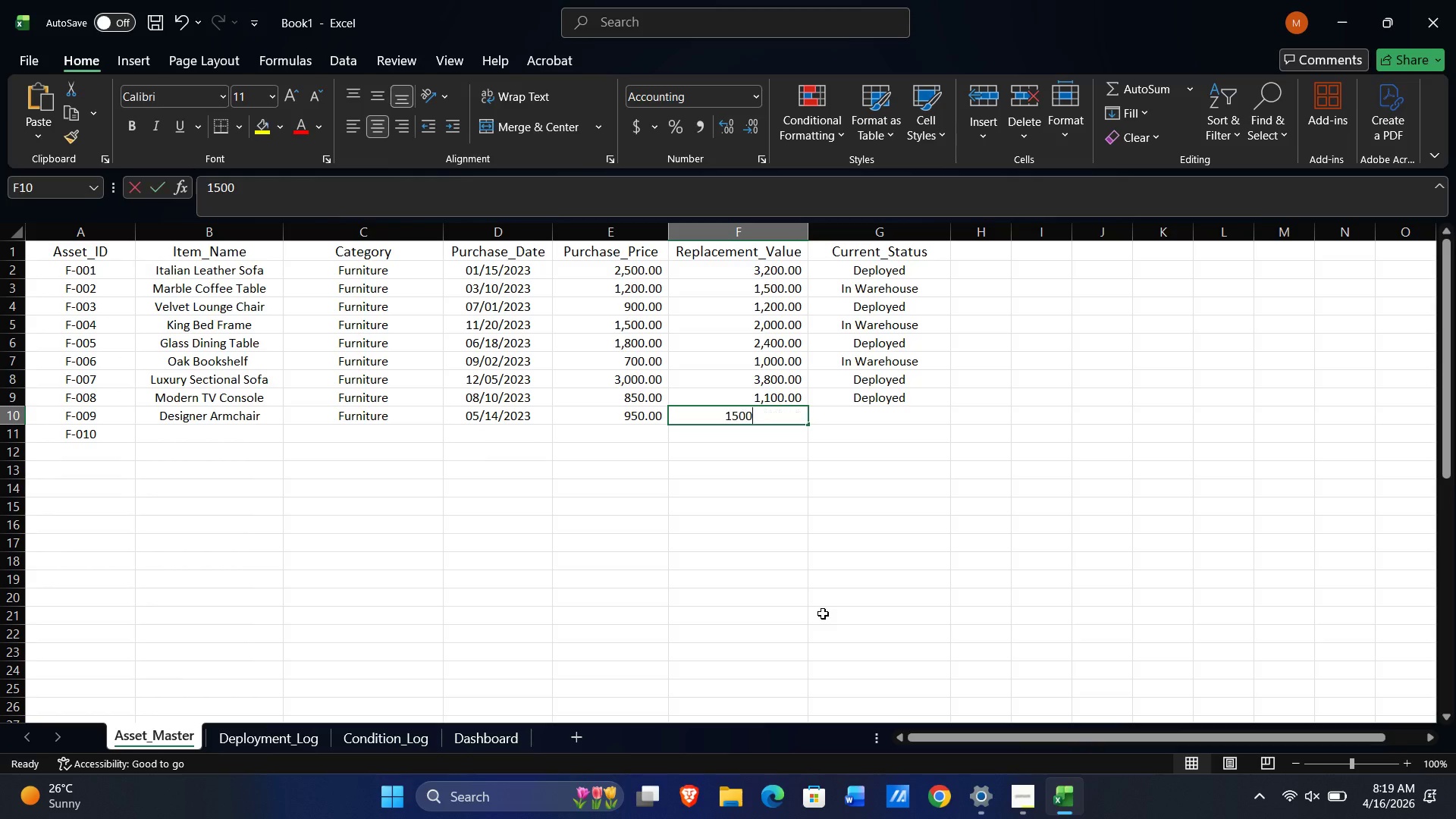 
key(Numpad1)
 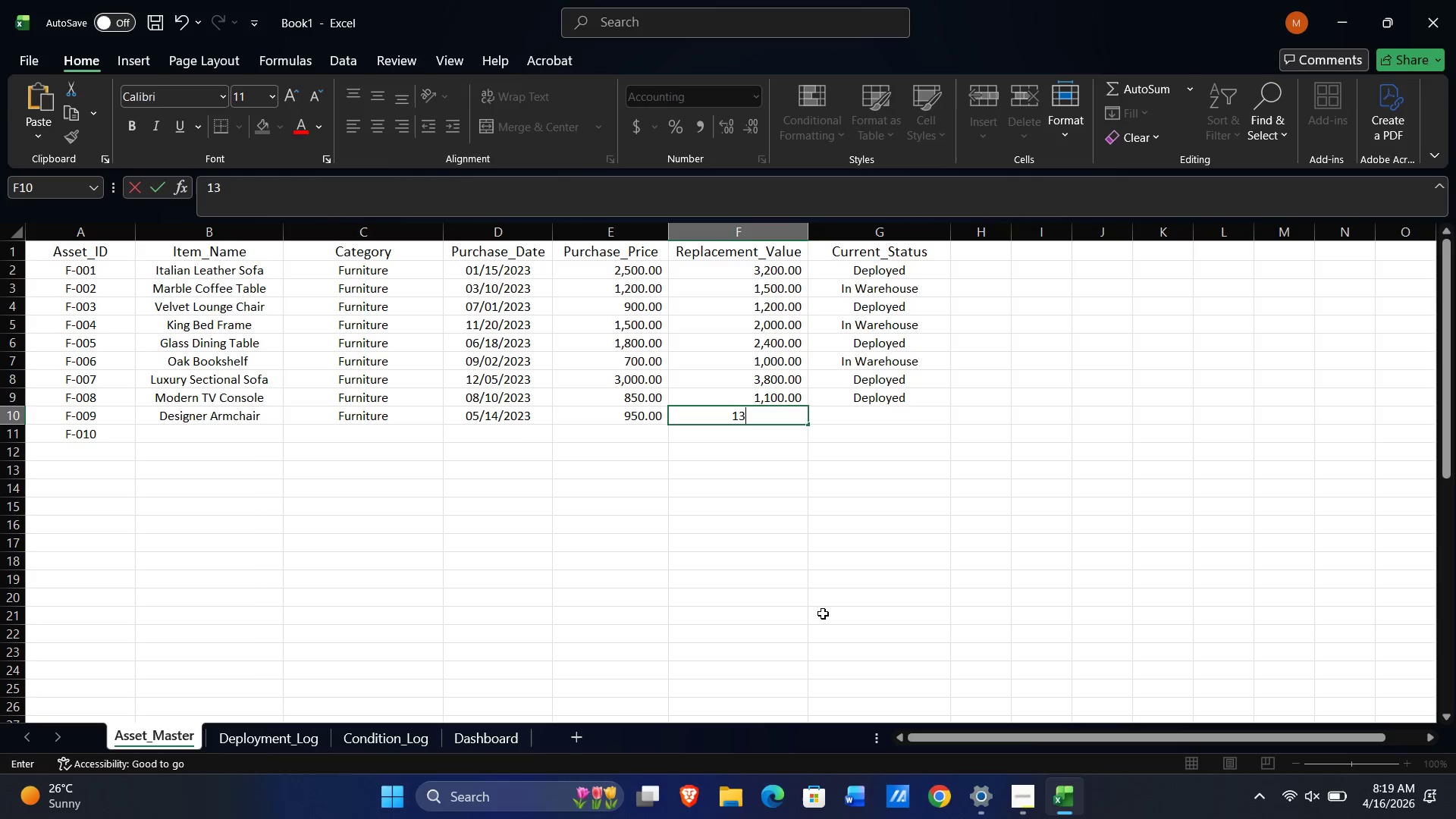 
key(Numpad3)
 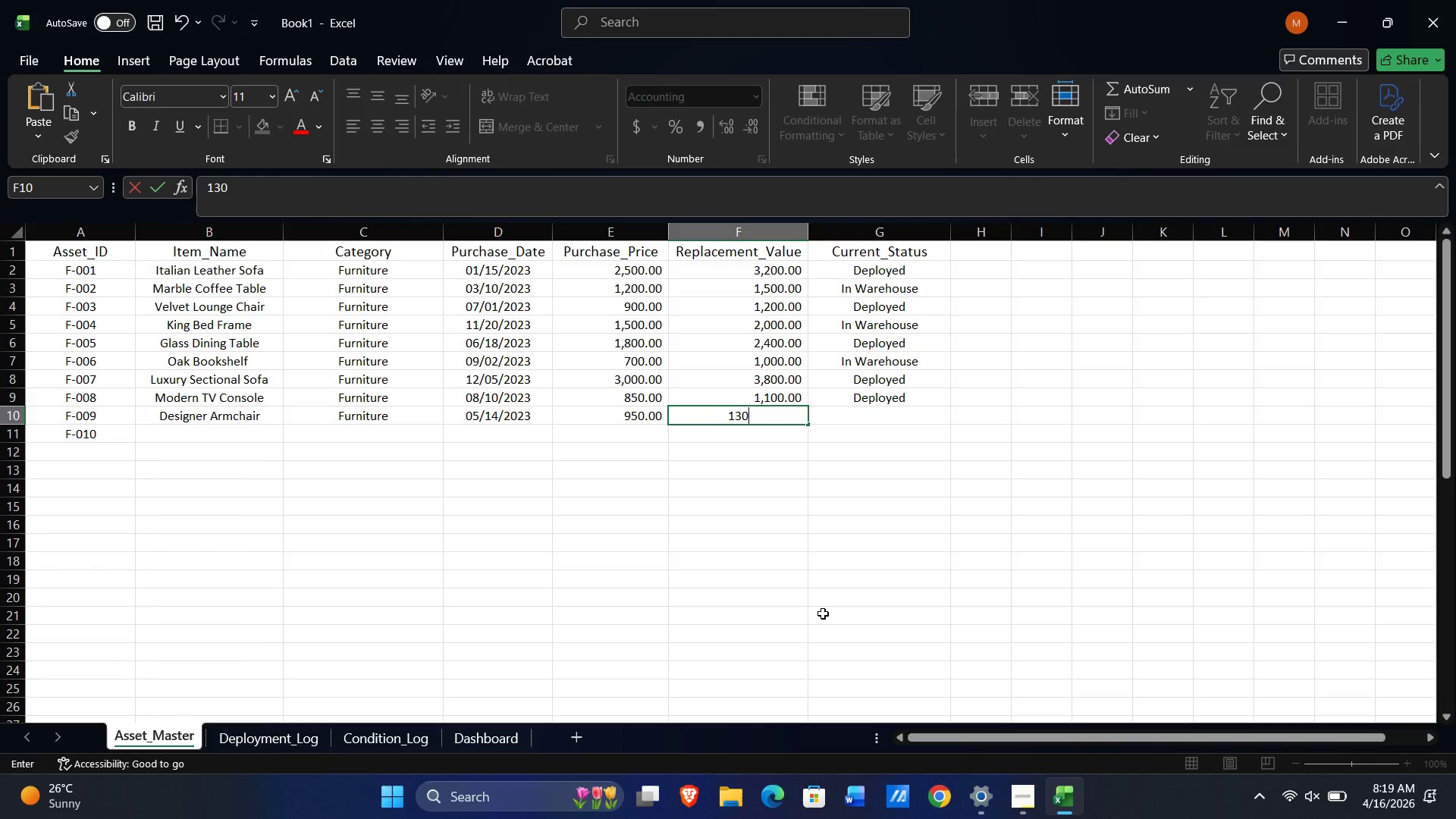 
key(Numpad0)
 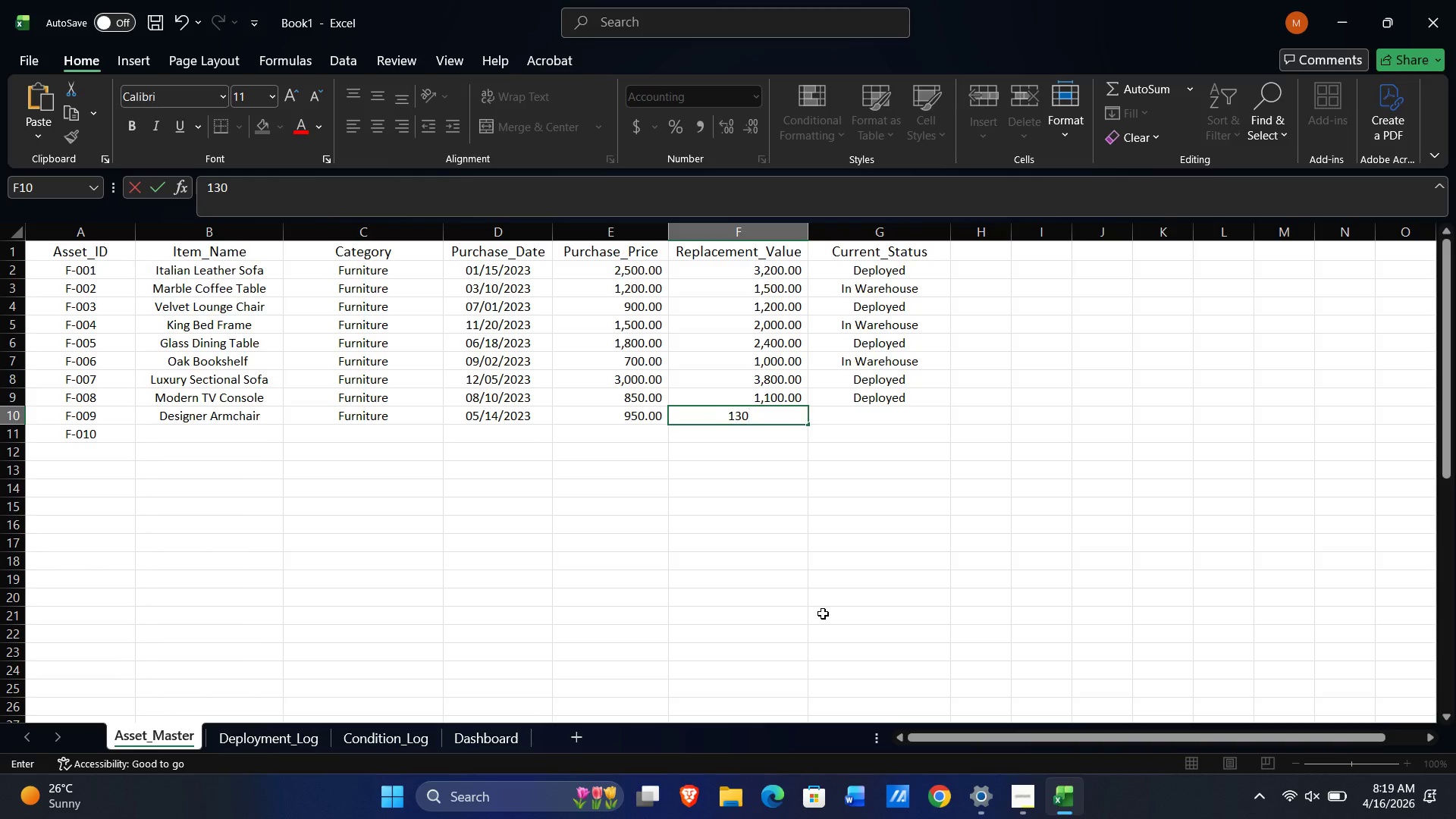 
key(Numpad0)
 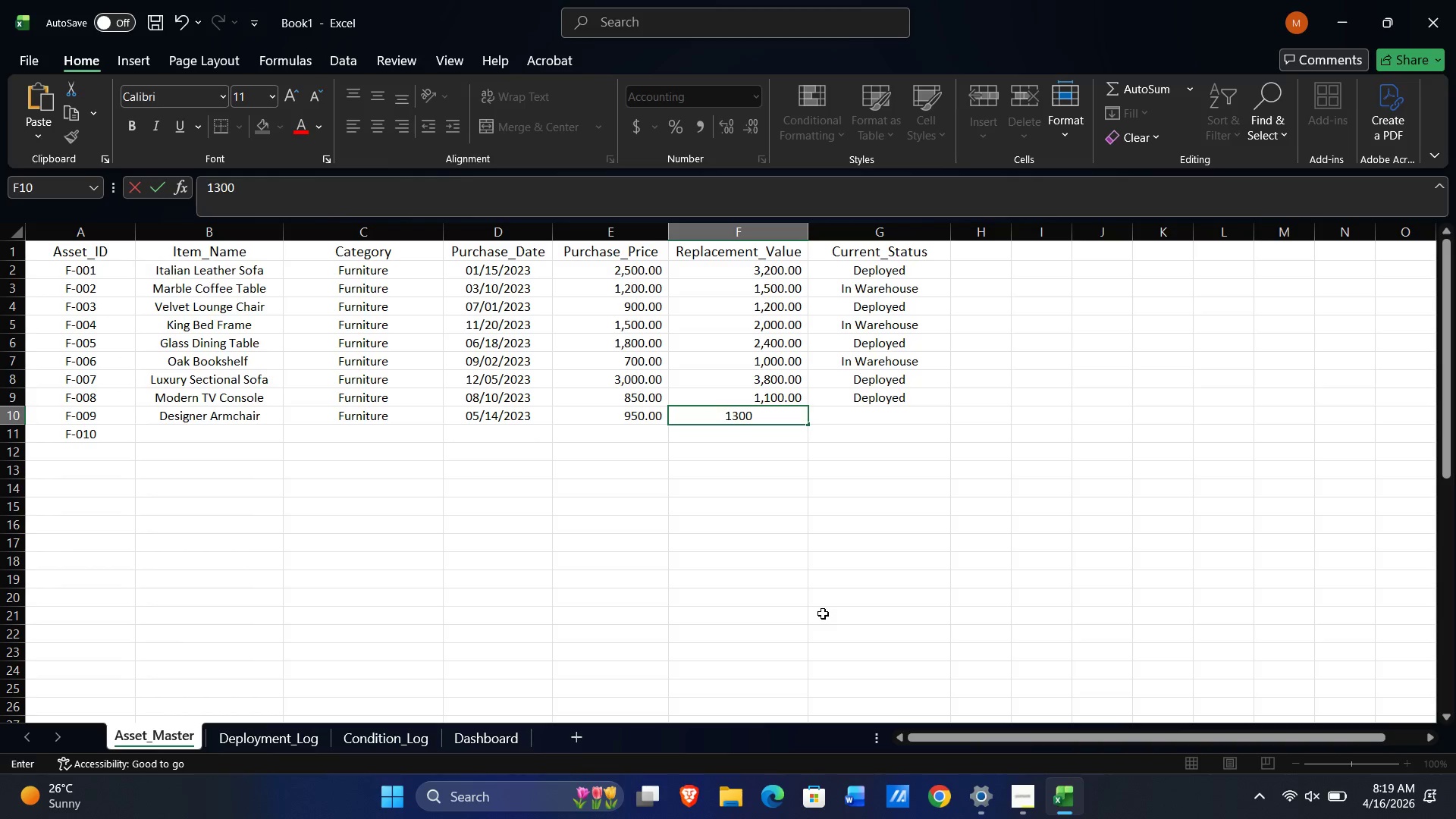 
key(Tab)
 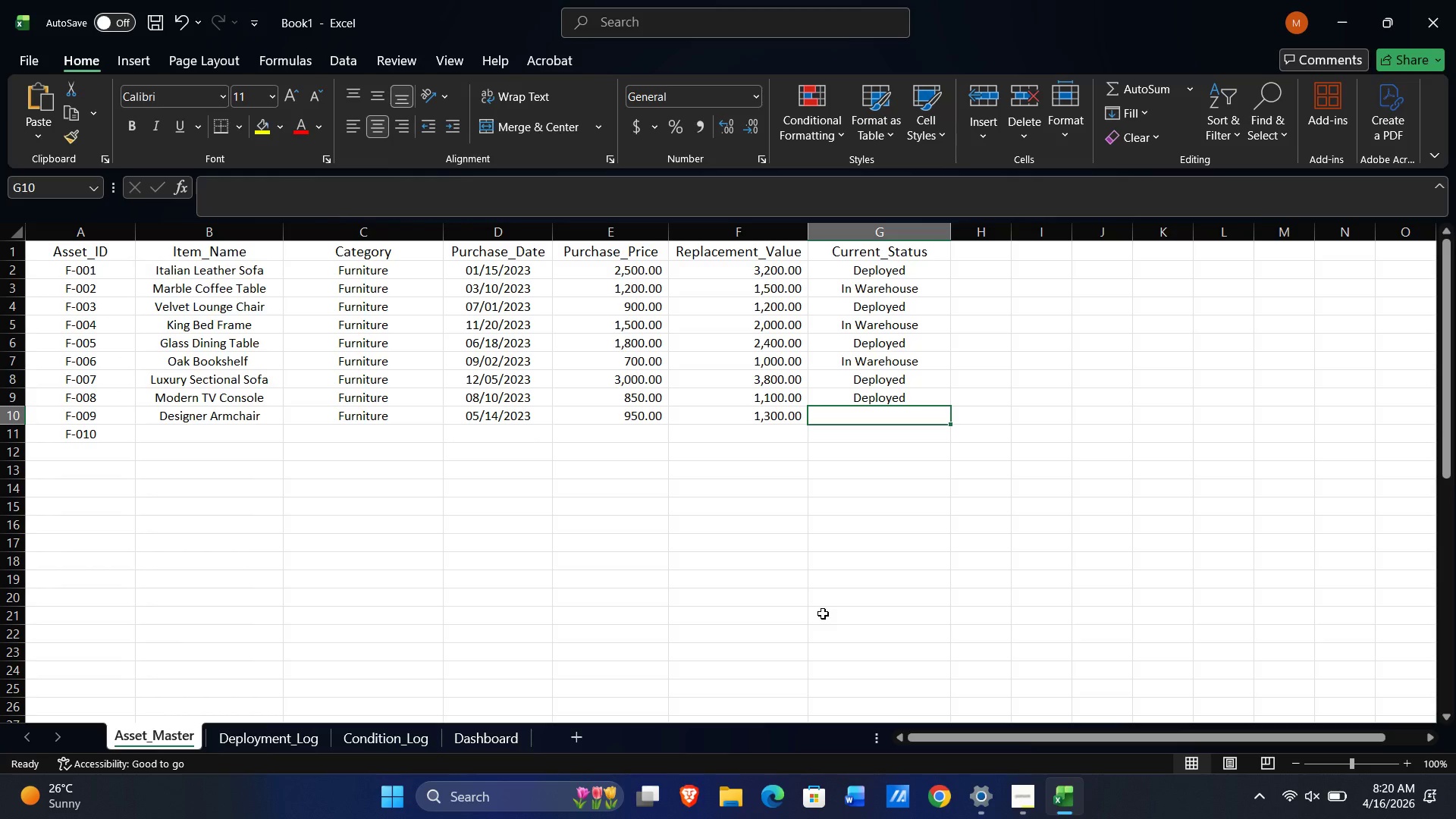 
wait(6.08)
 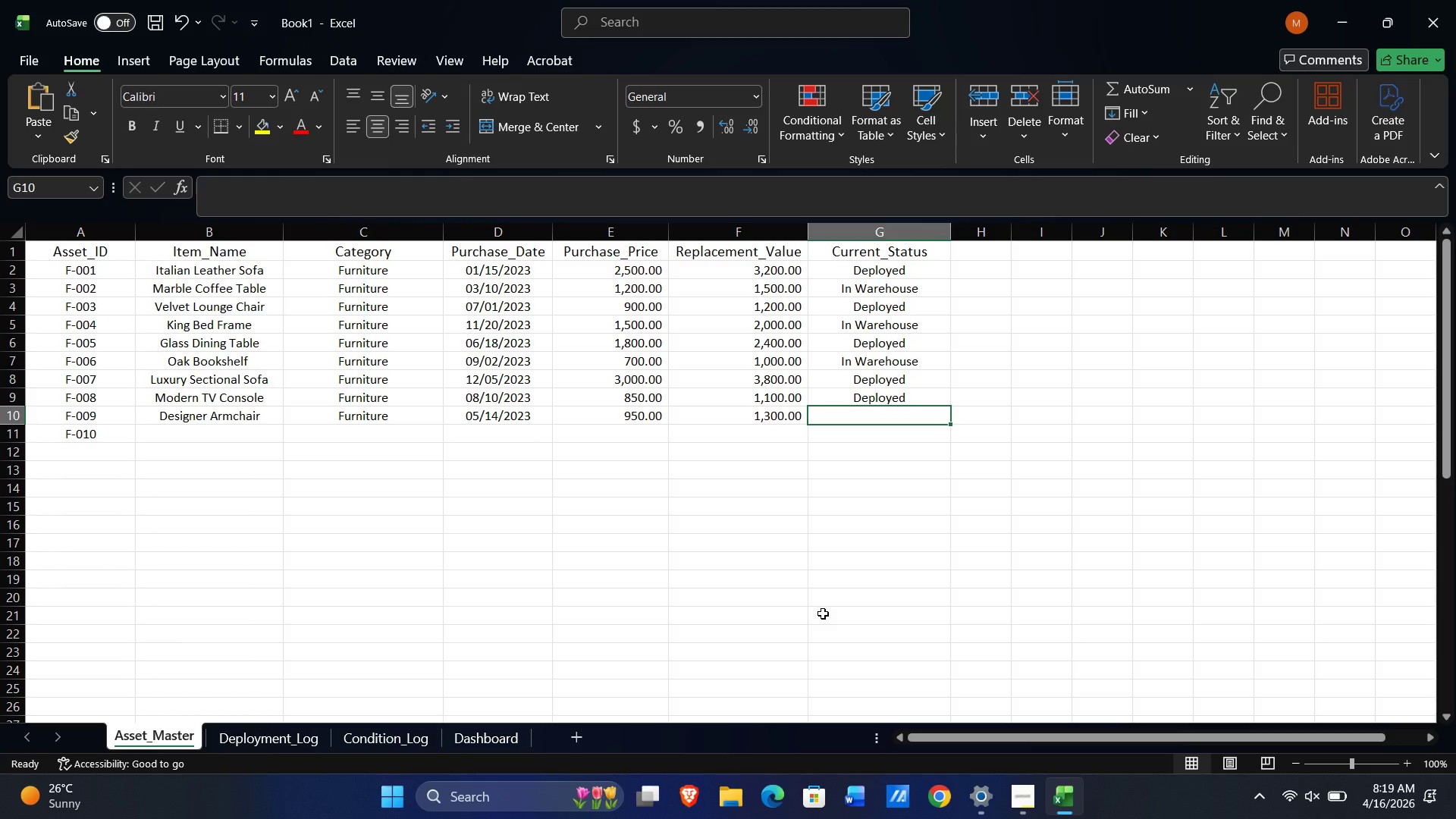 
type(Maintenance)
key(NumpadEnter)
 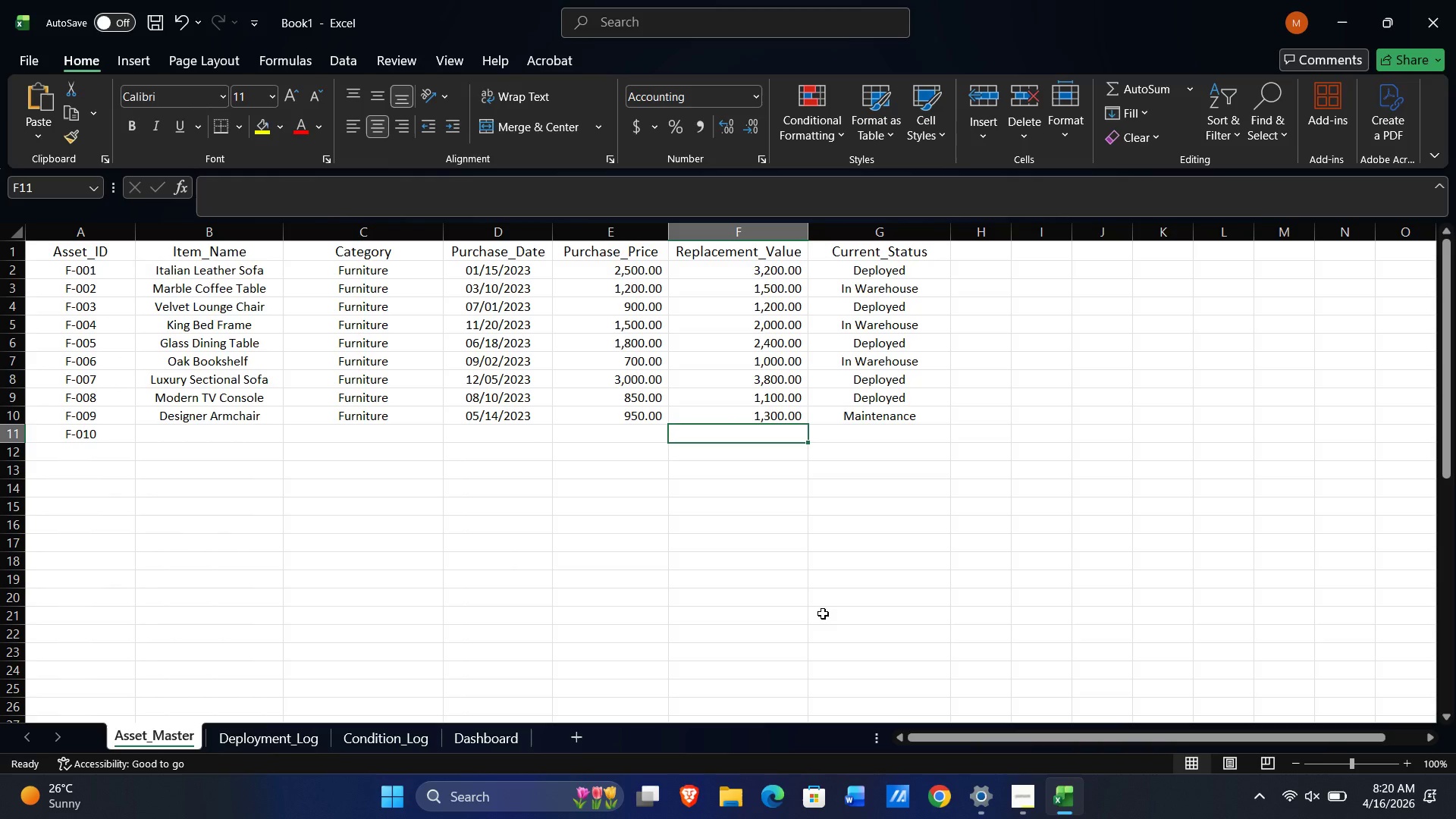 
key(Control+ArrowLeft)
 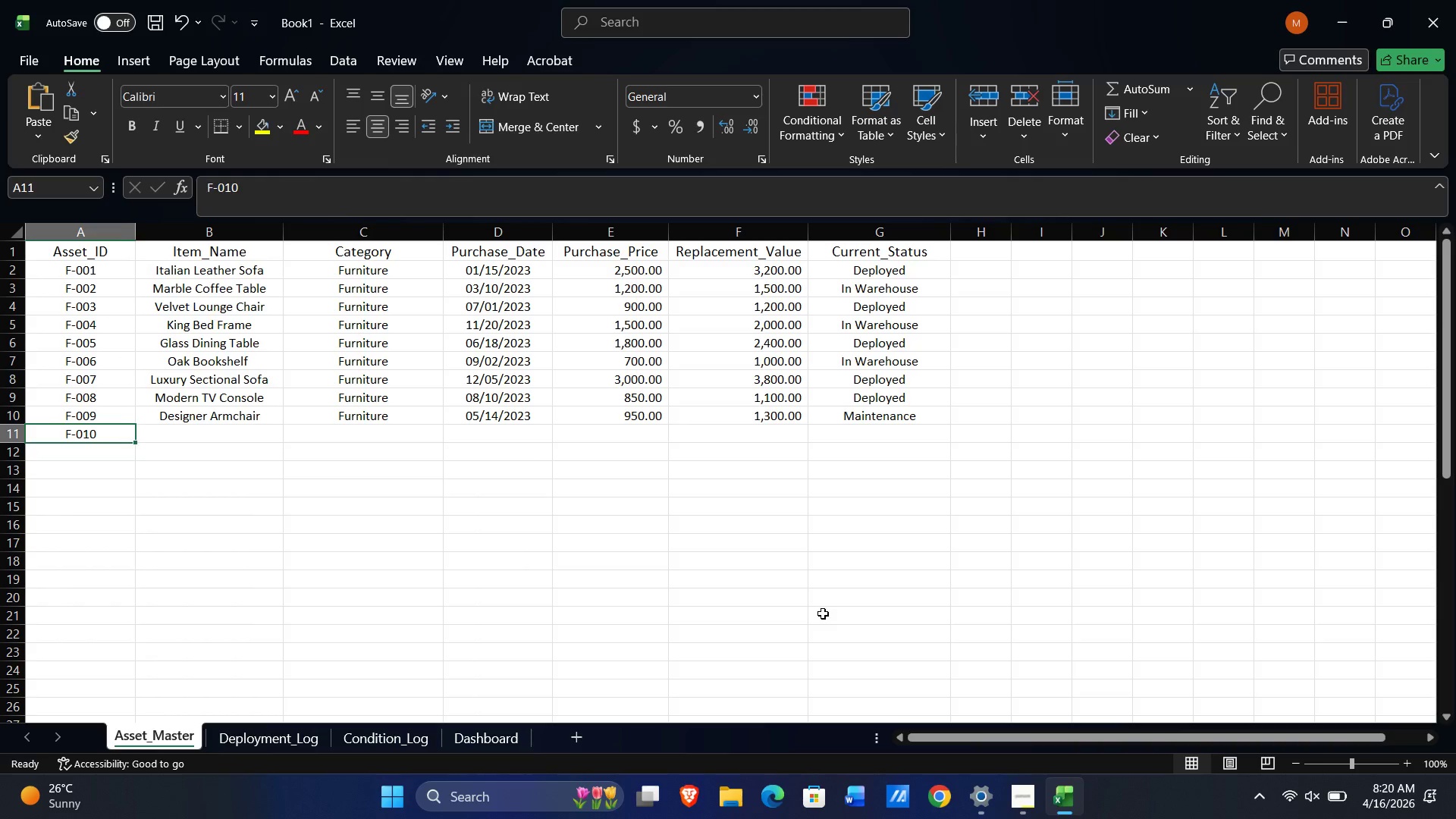 
key(ArrowRight)
 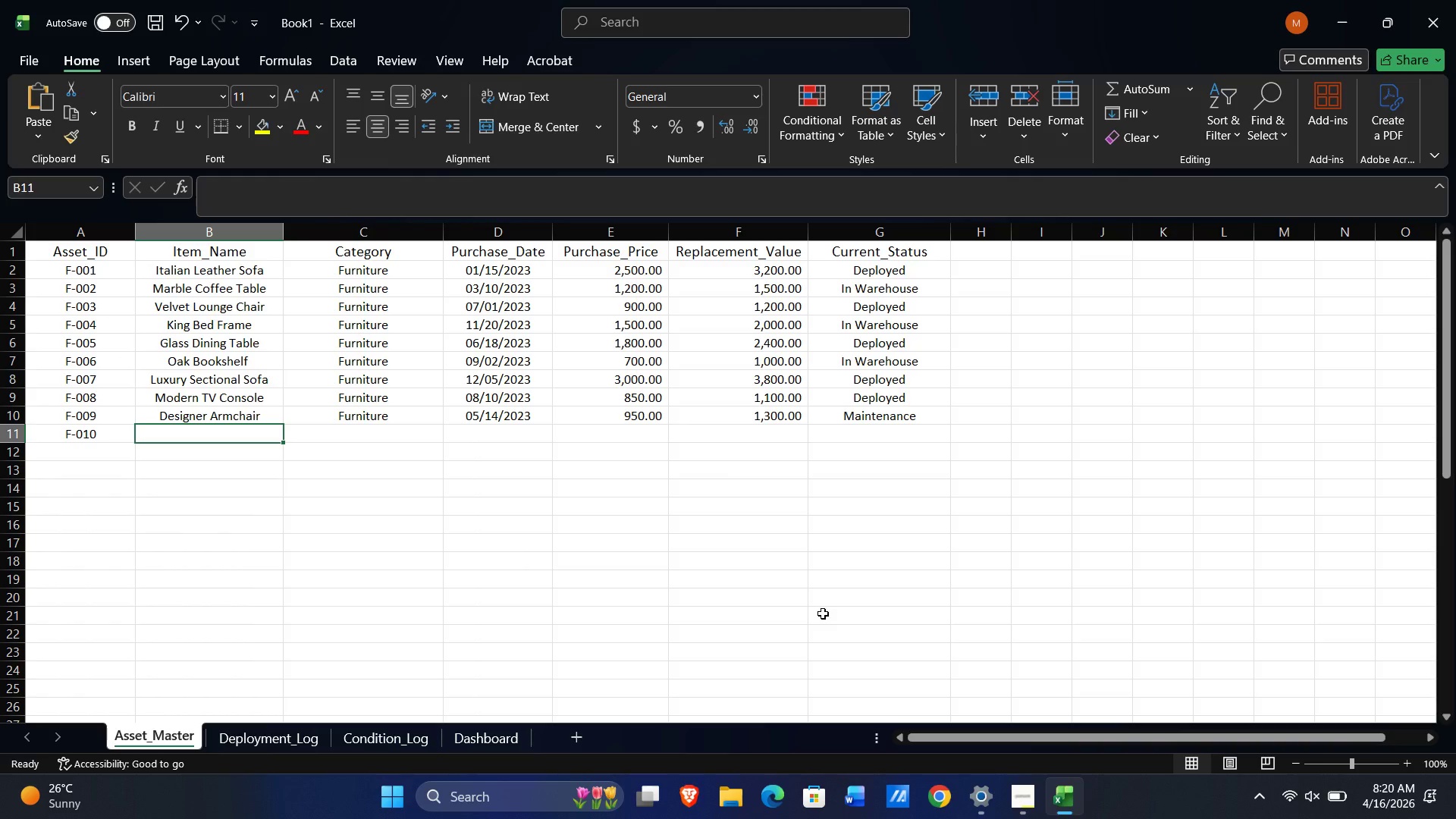 
type(NIght)
key(Backspace)
key(Backspace)
key(Backspace)
key(Backspace)
type(ightstand)
 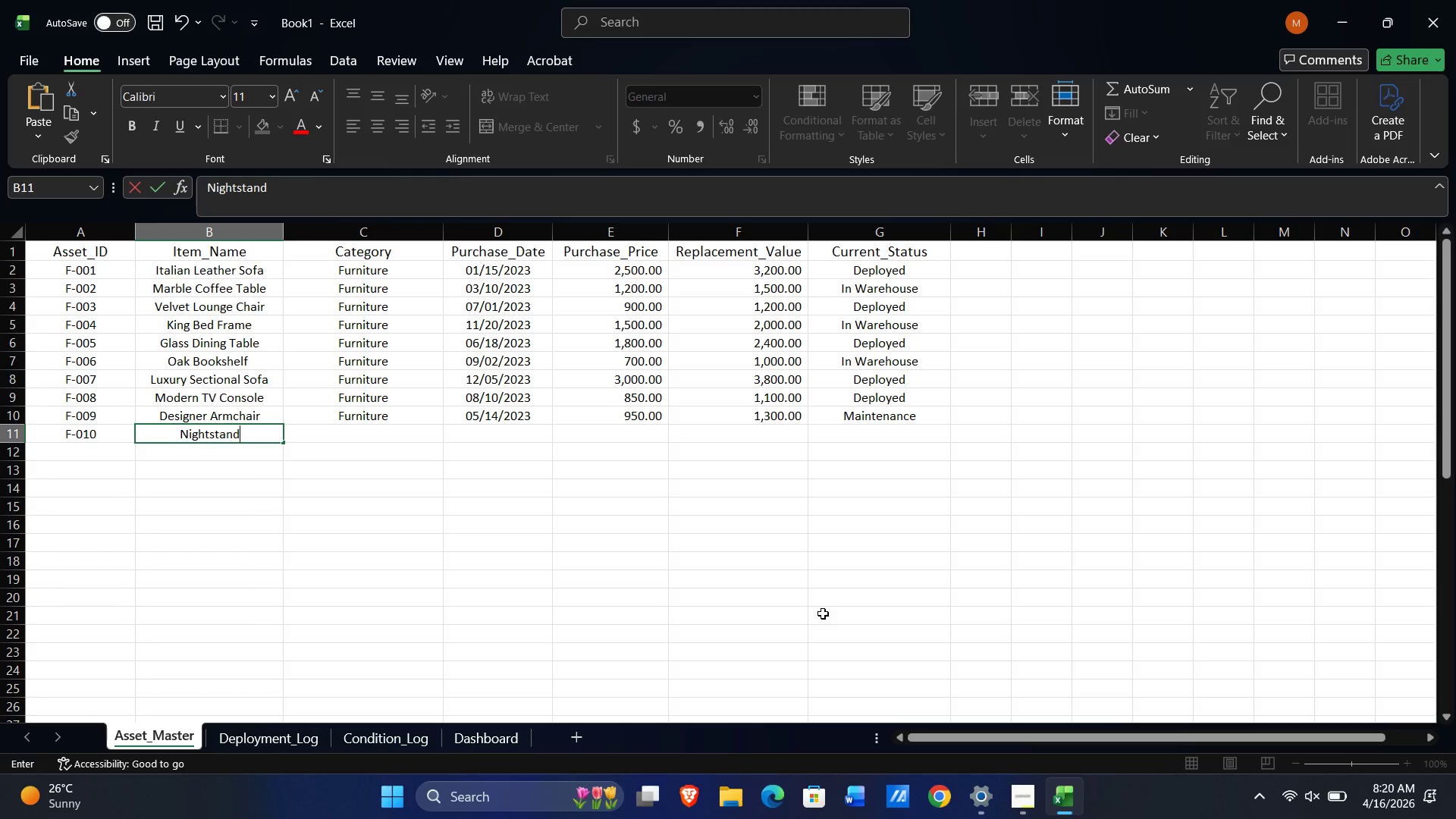 
type( Set)
key(Tab)
type(F)
key(Tab)
 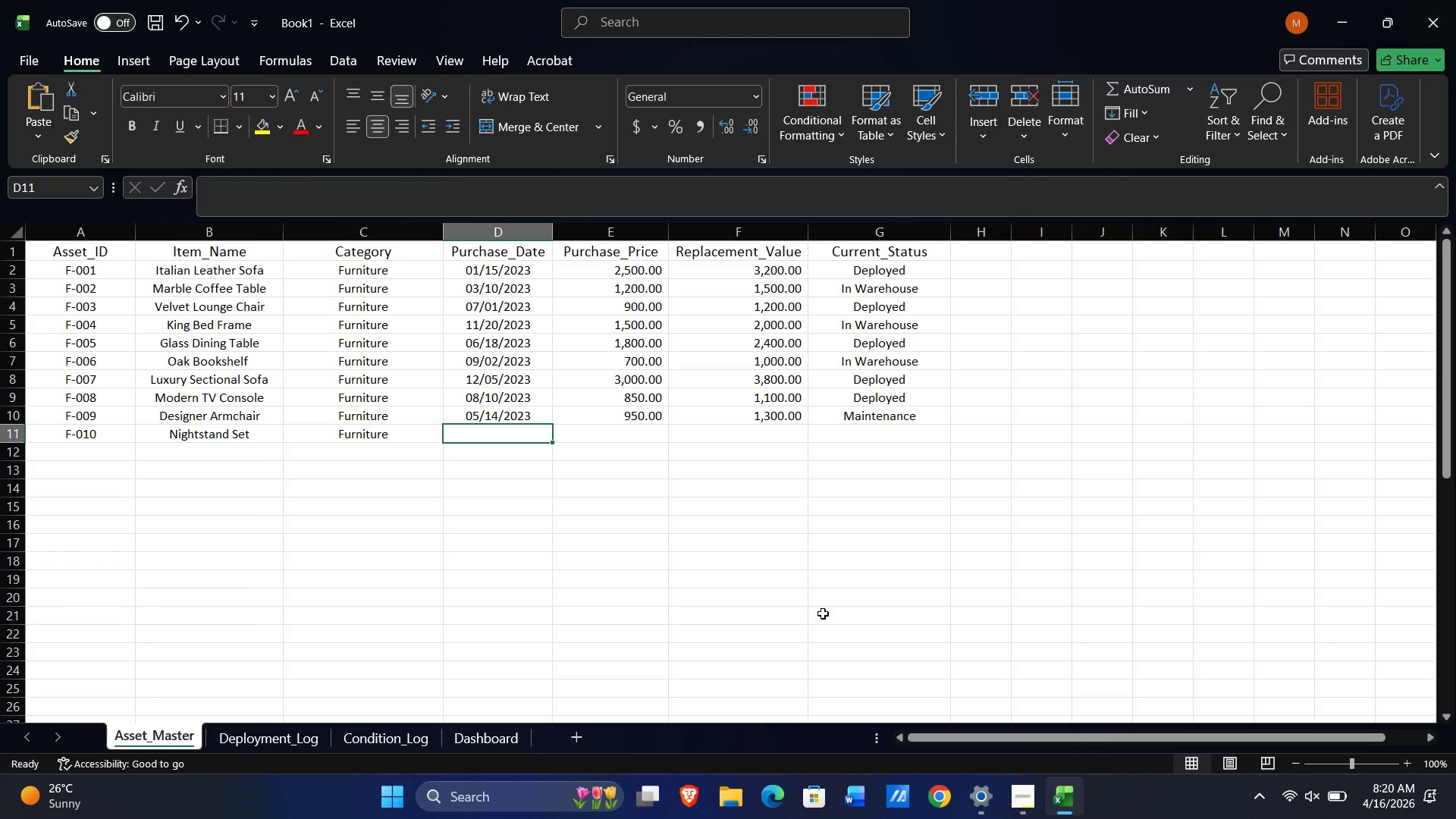 
wait(6.23)
 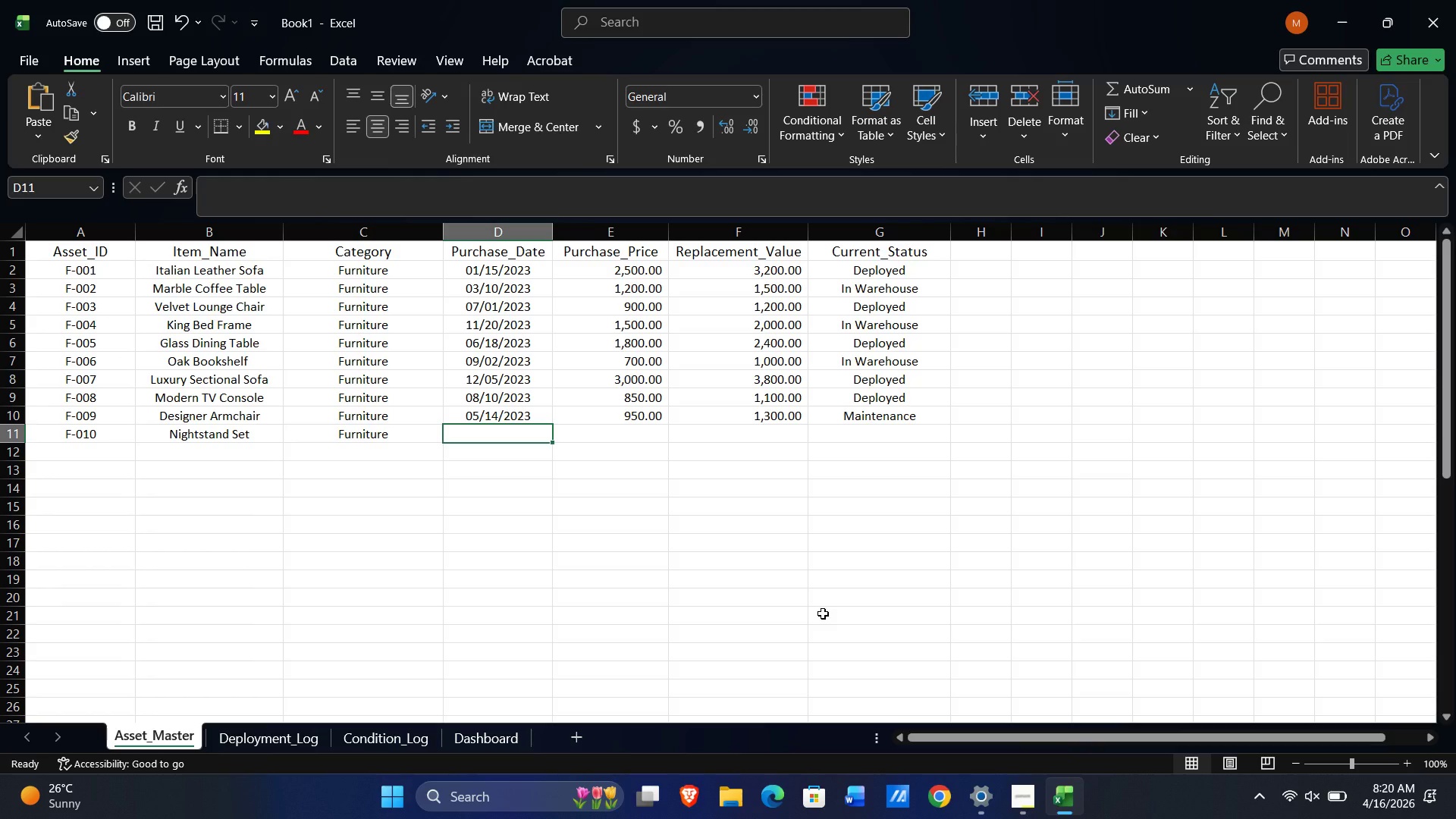 
key(Numpad0)
 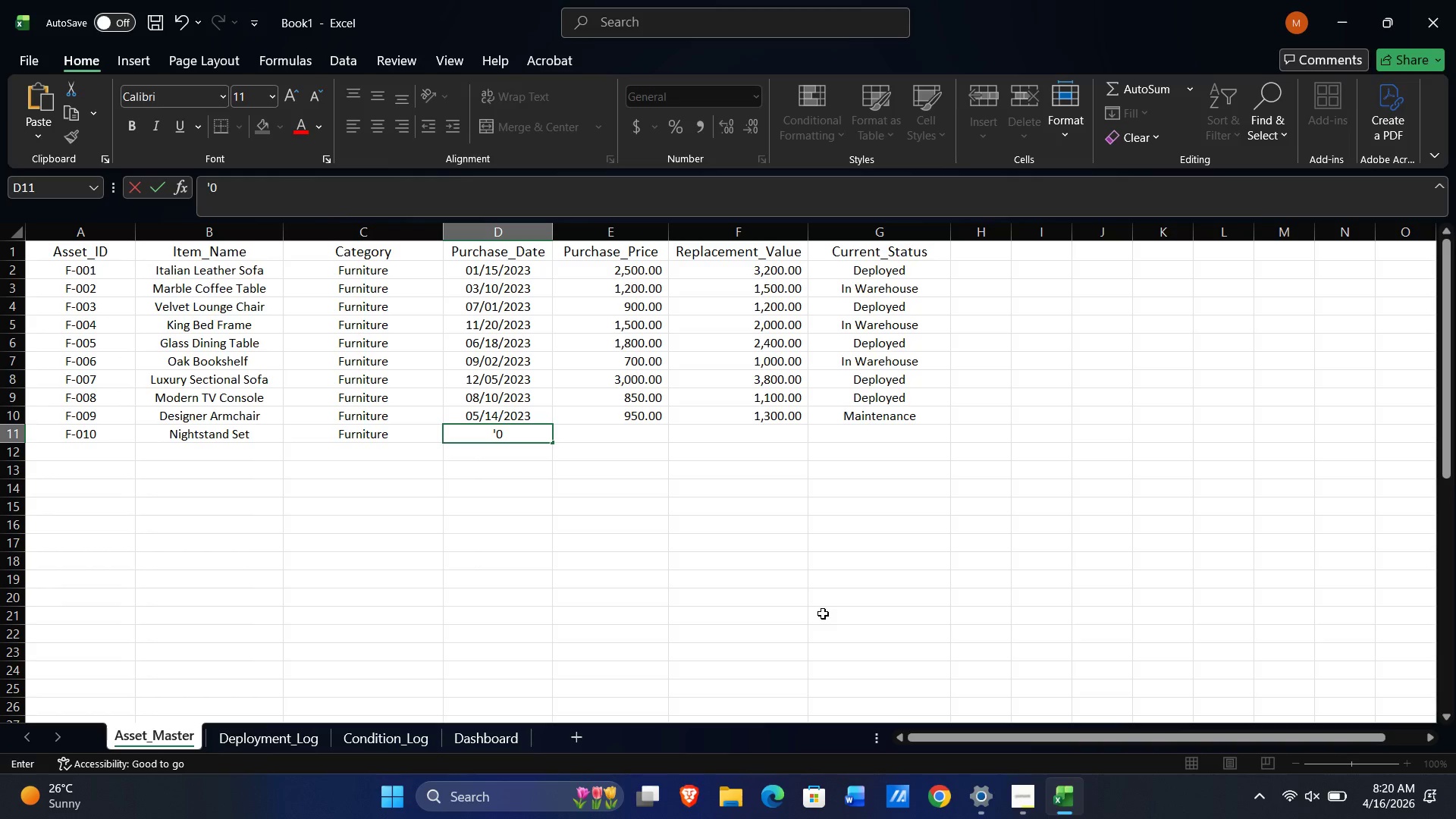 
key(Numpad4)
 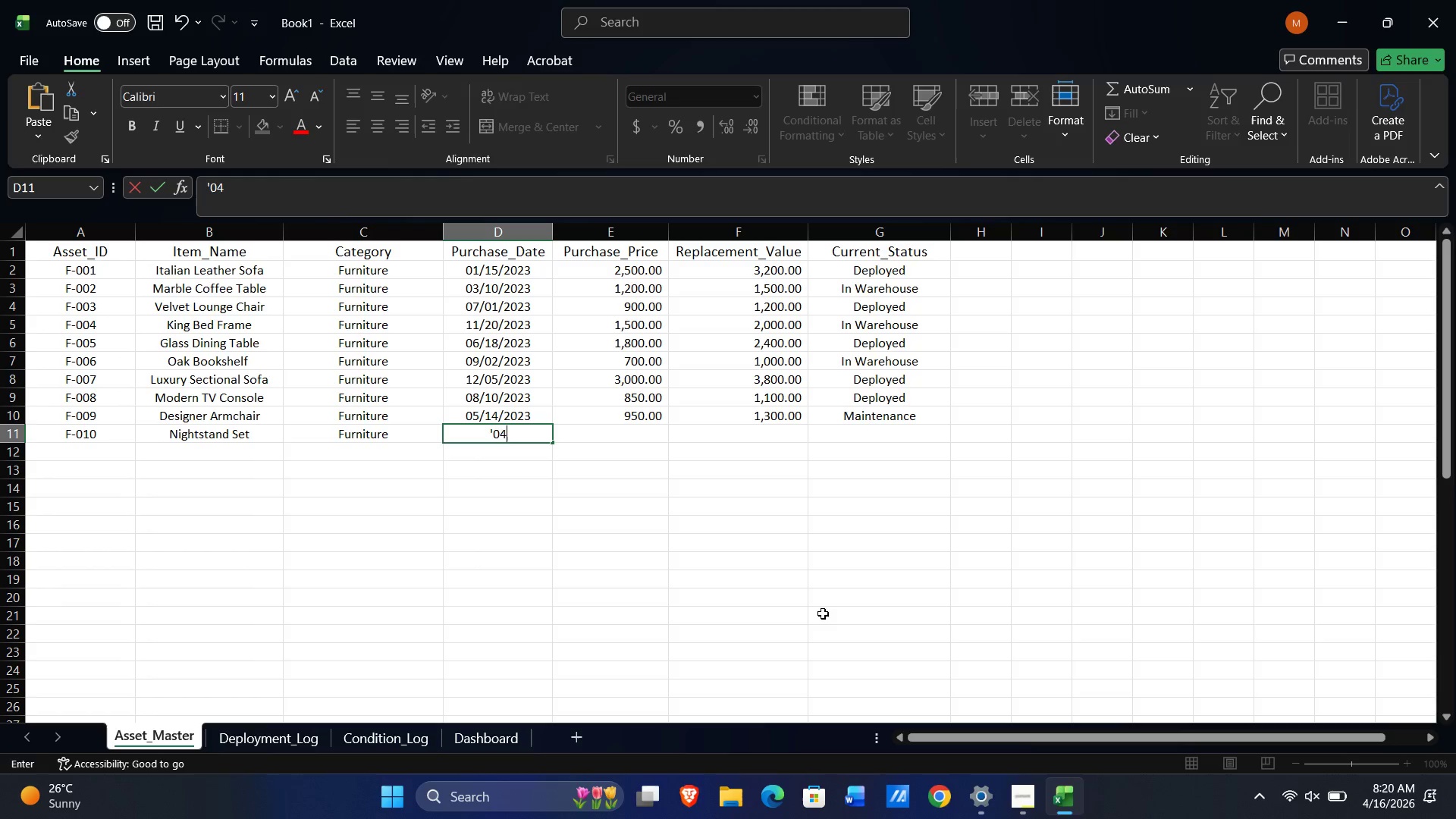 
key(NumpadDivide)
 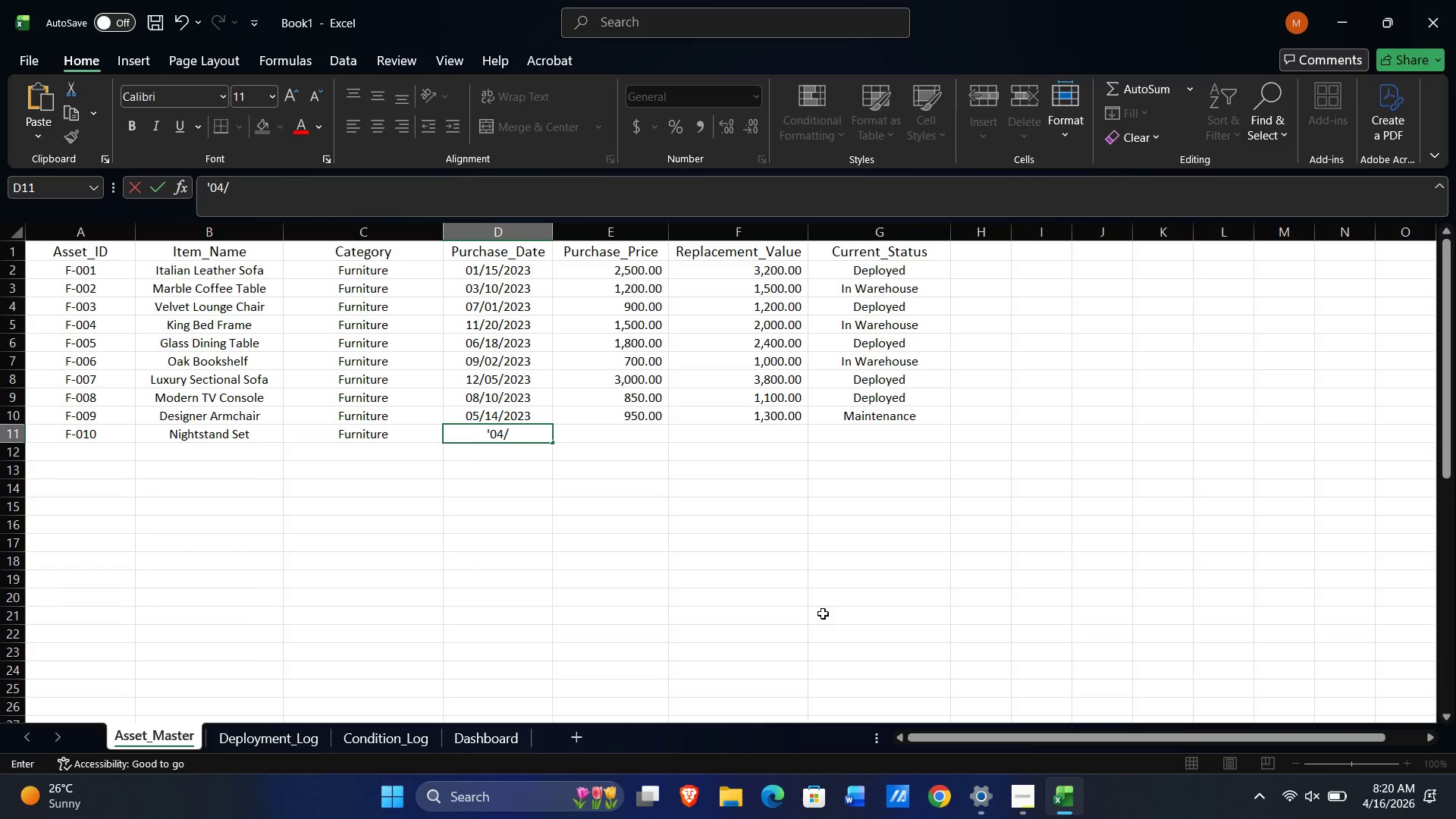 
key(Numpad2)
 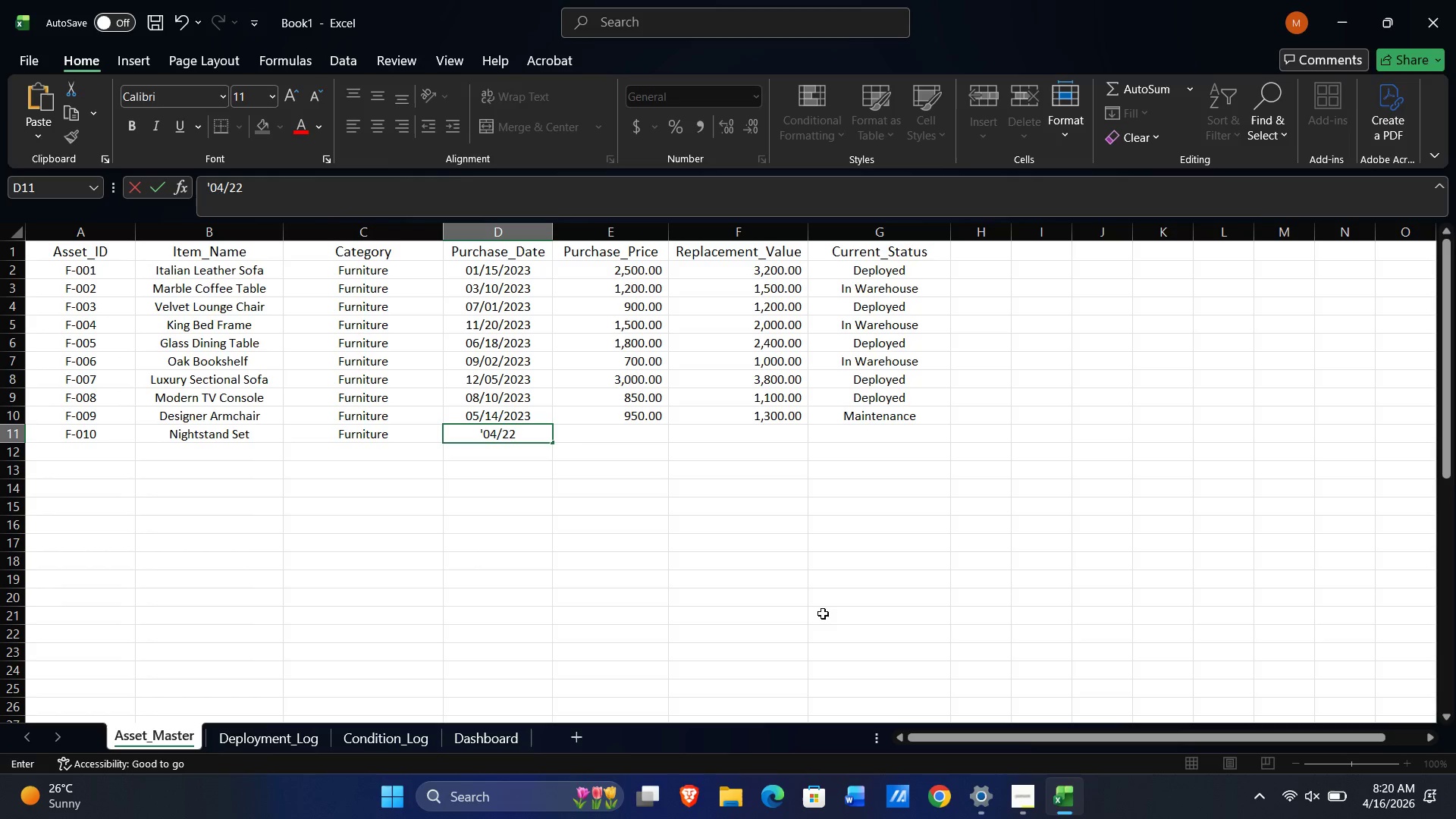 
key(Numpad2)
 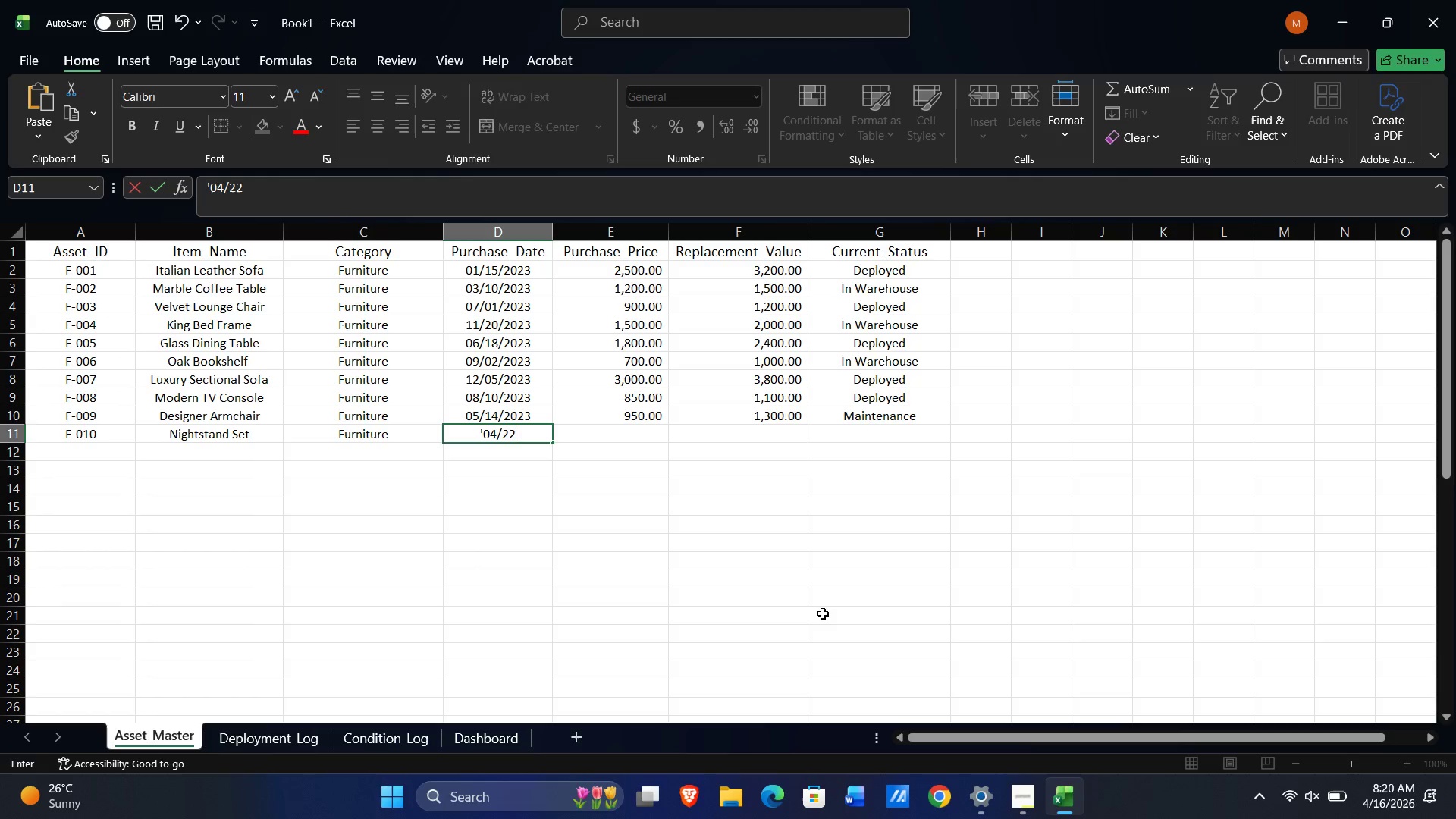 
key(NumpadDivide)
 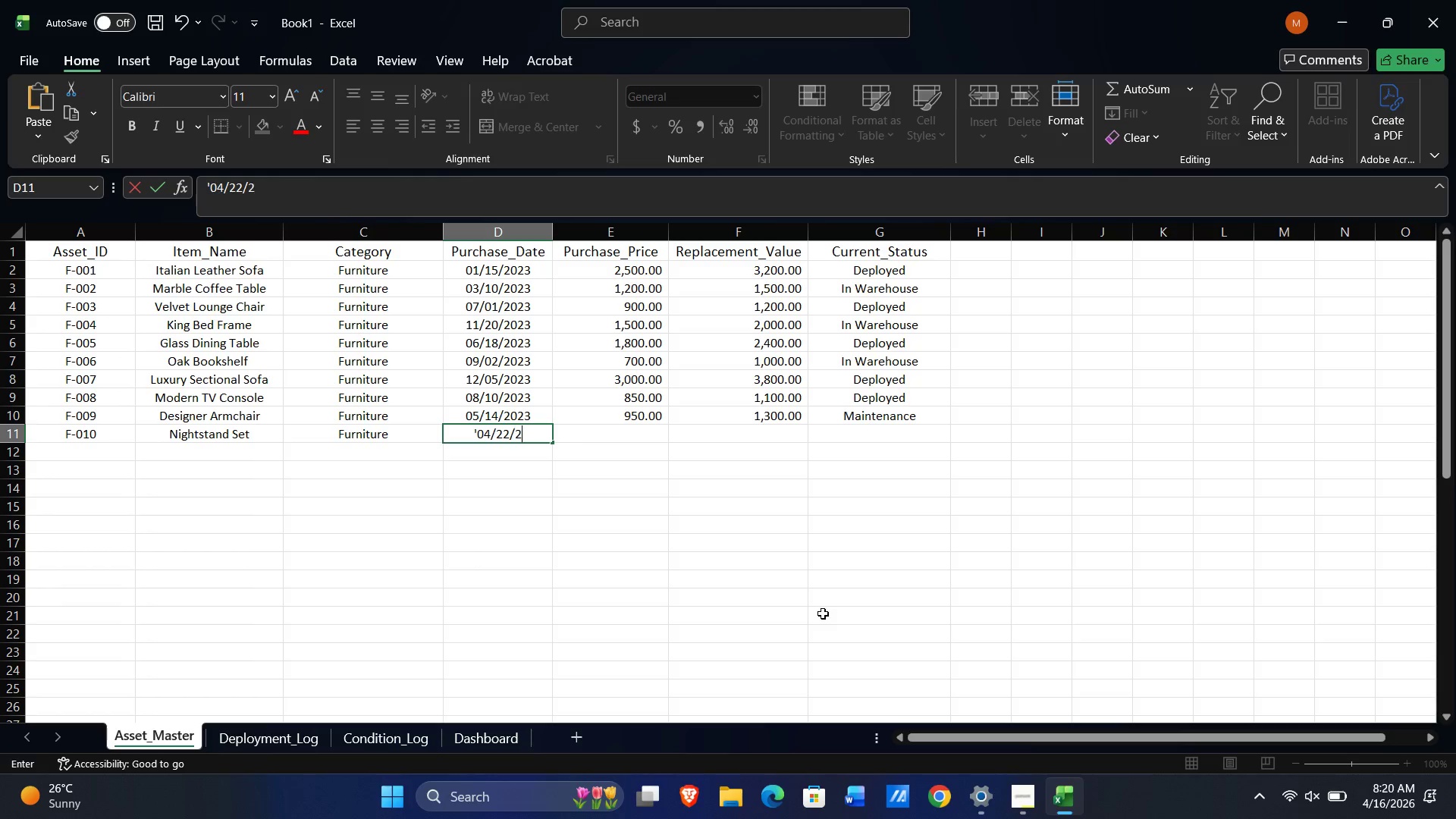 
key(Numpad2)
 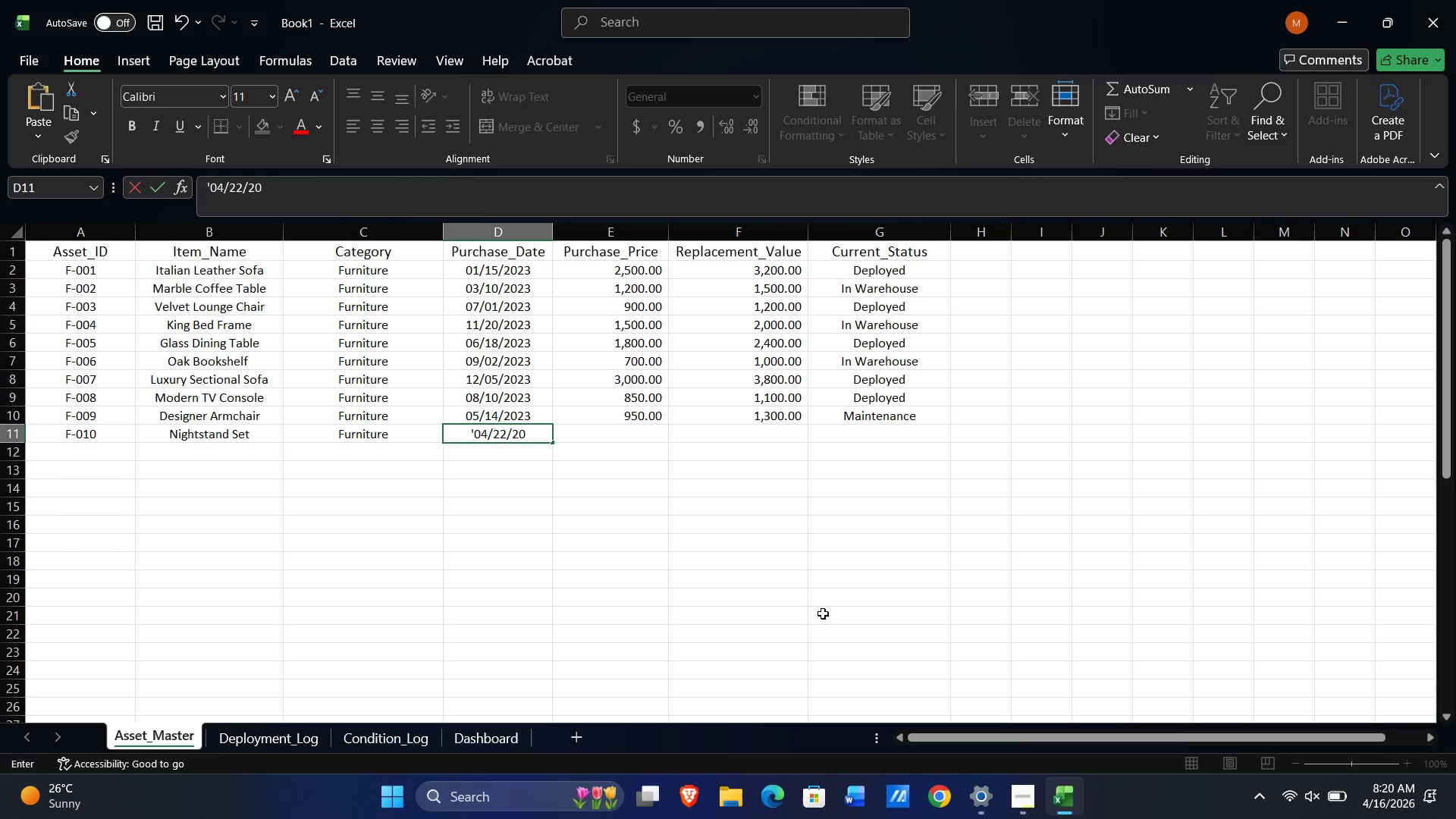 
key(Numpad0)
 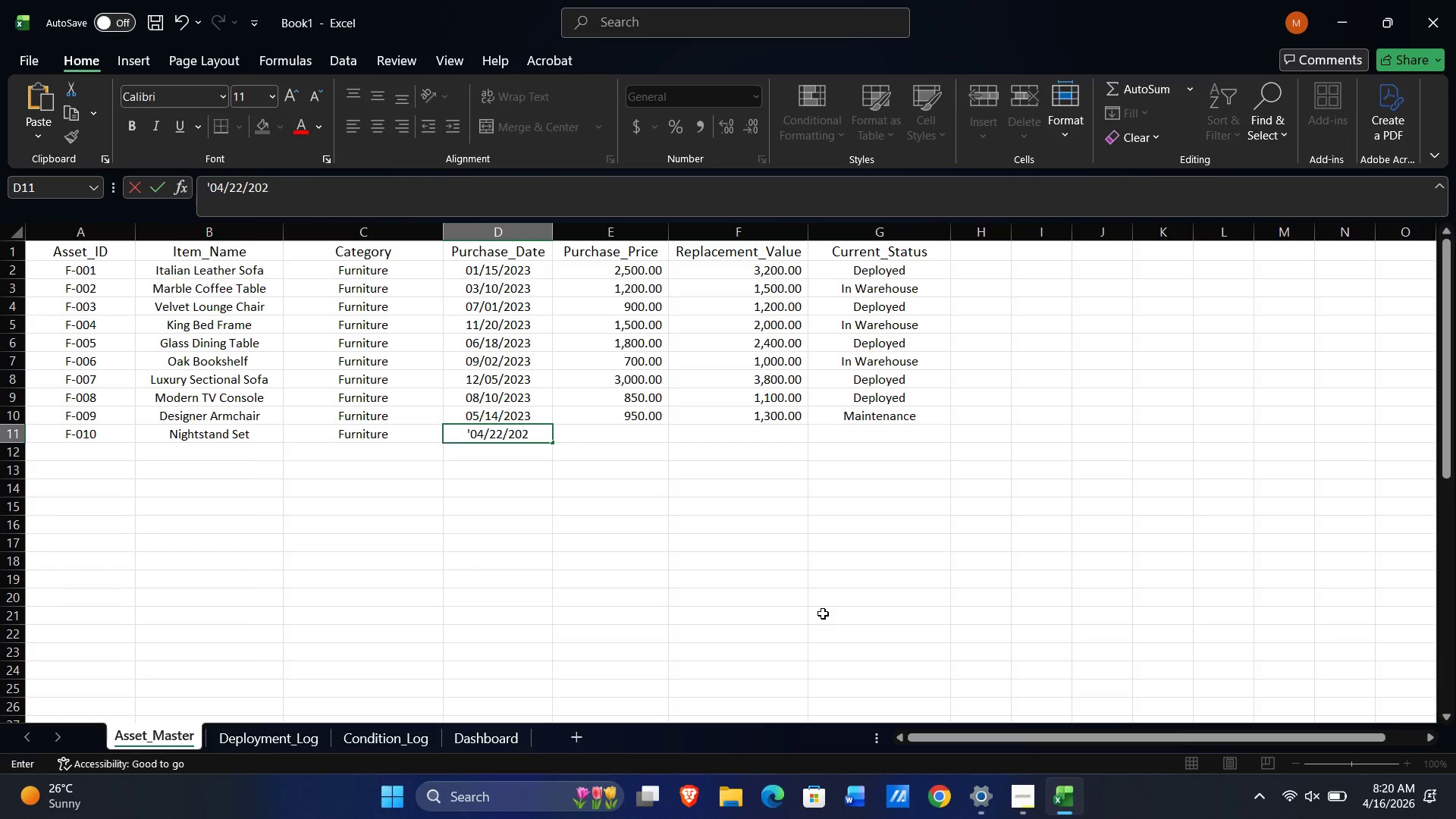 
key(Numpad2)
 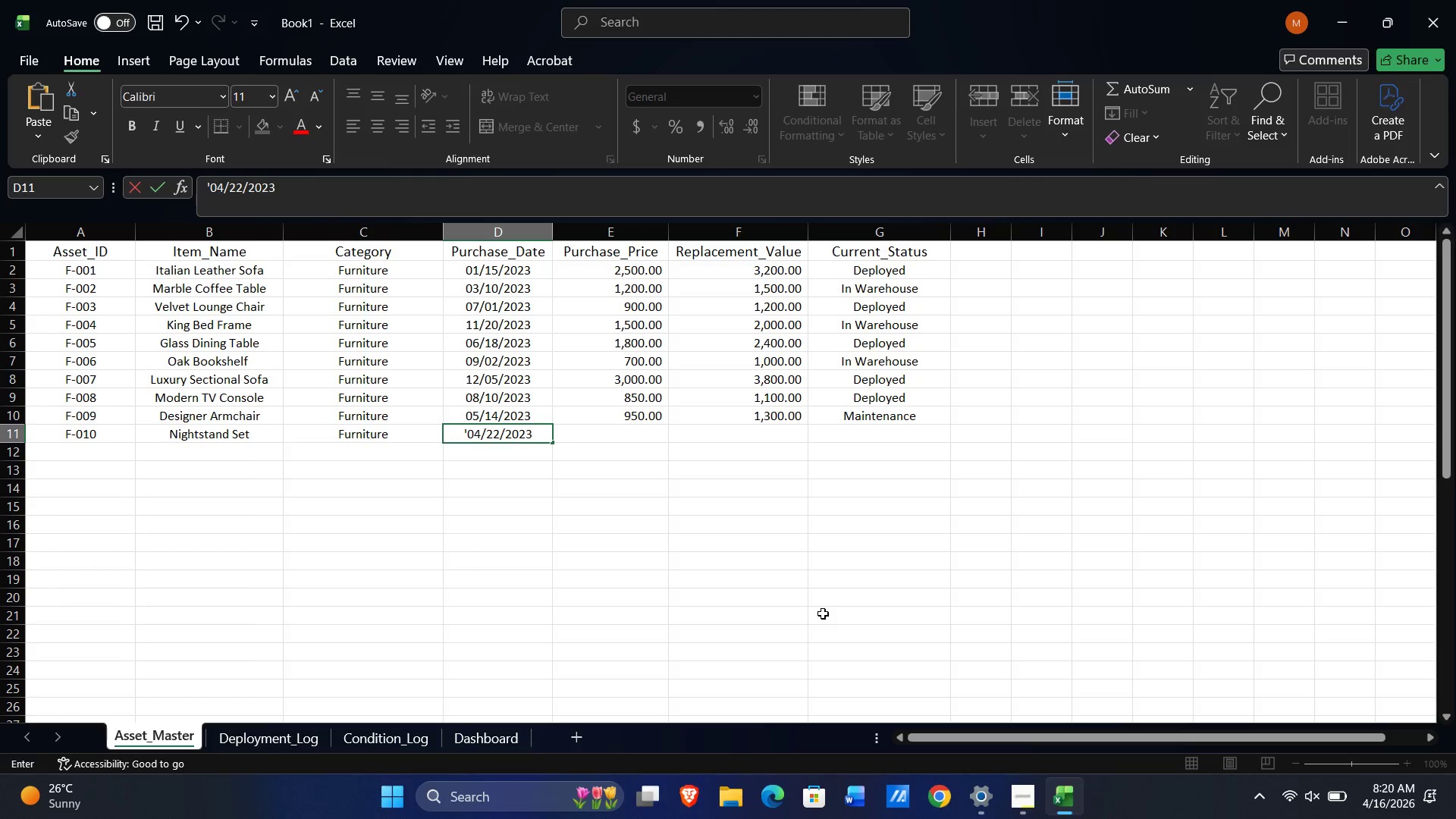 
key(Numpad3)
 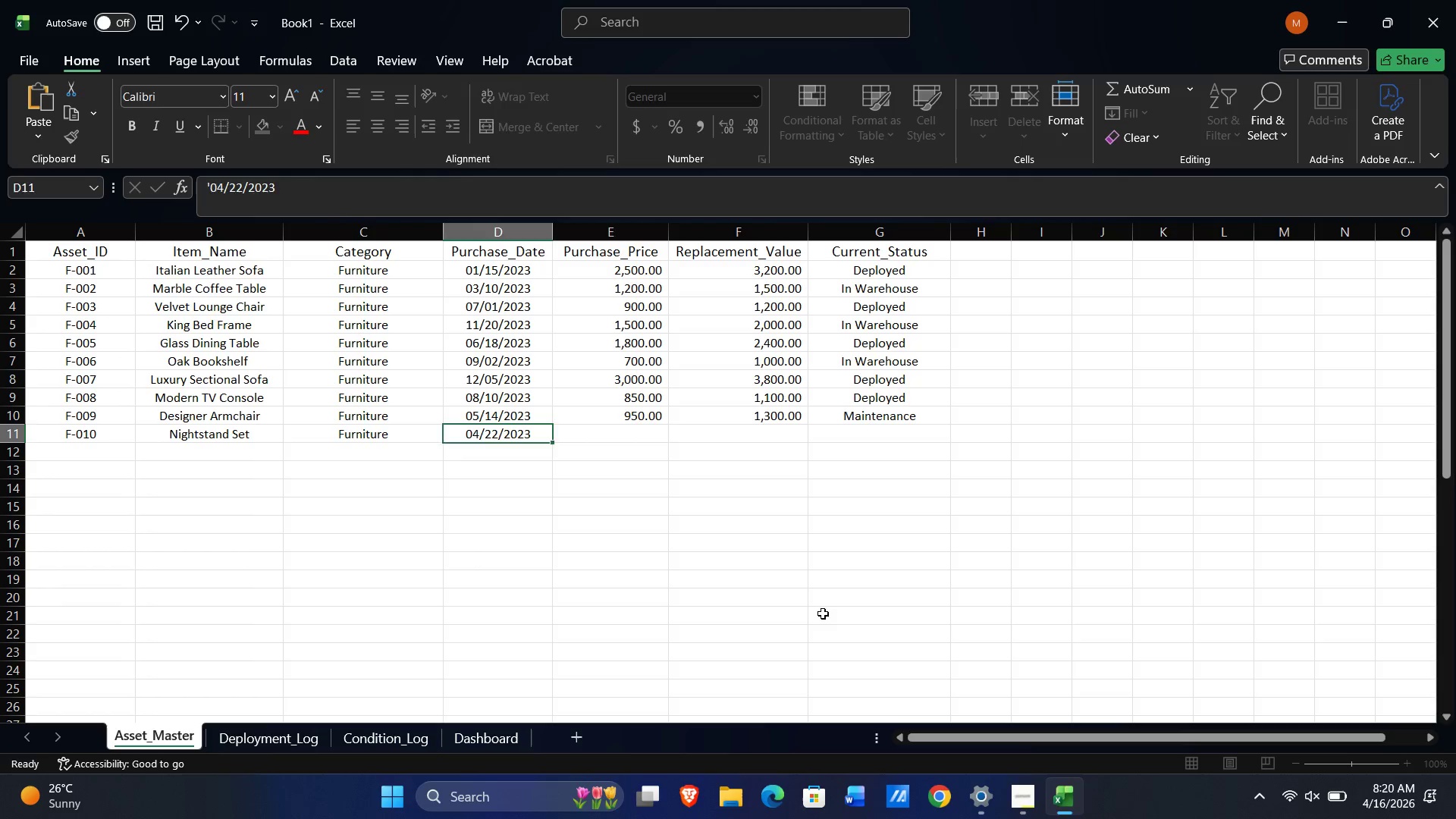 
key(Tab)
 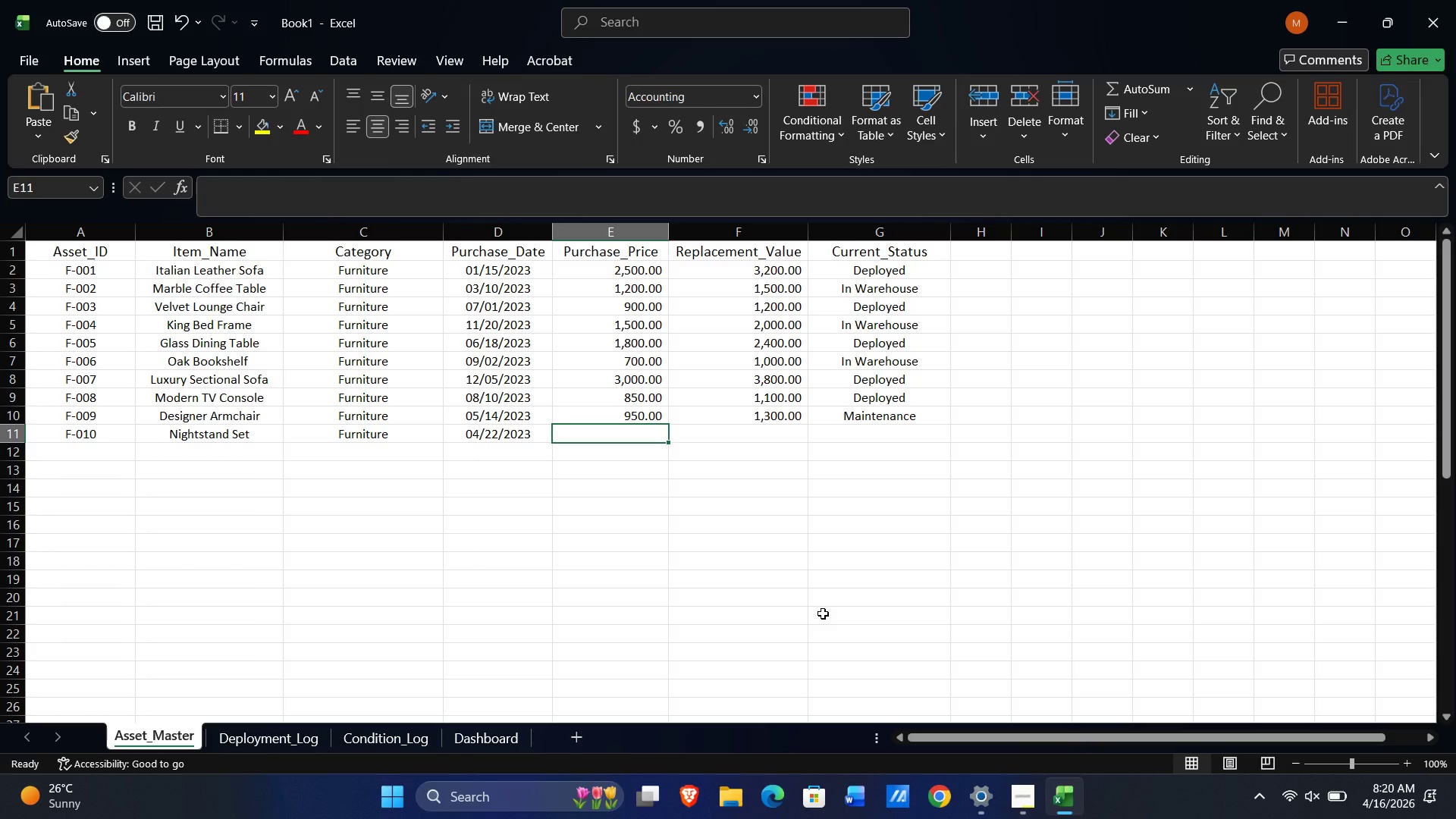 
key(Numpad4)
 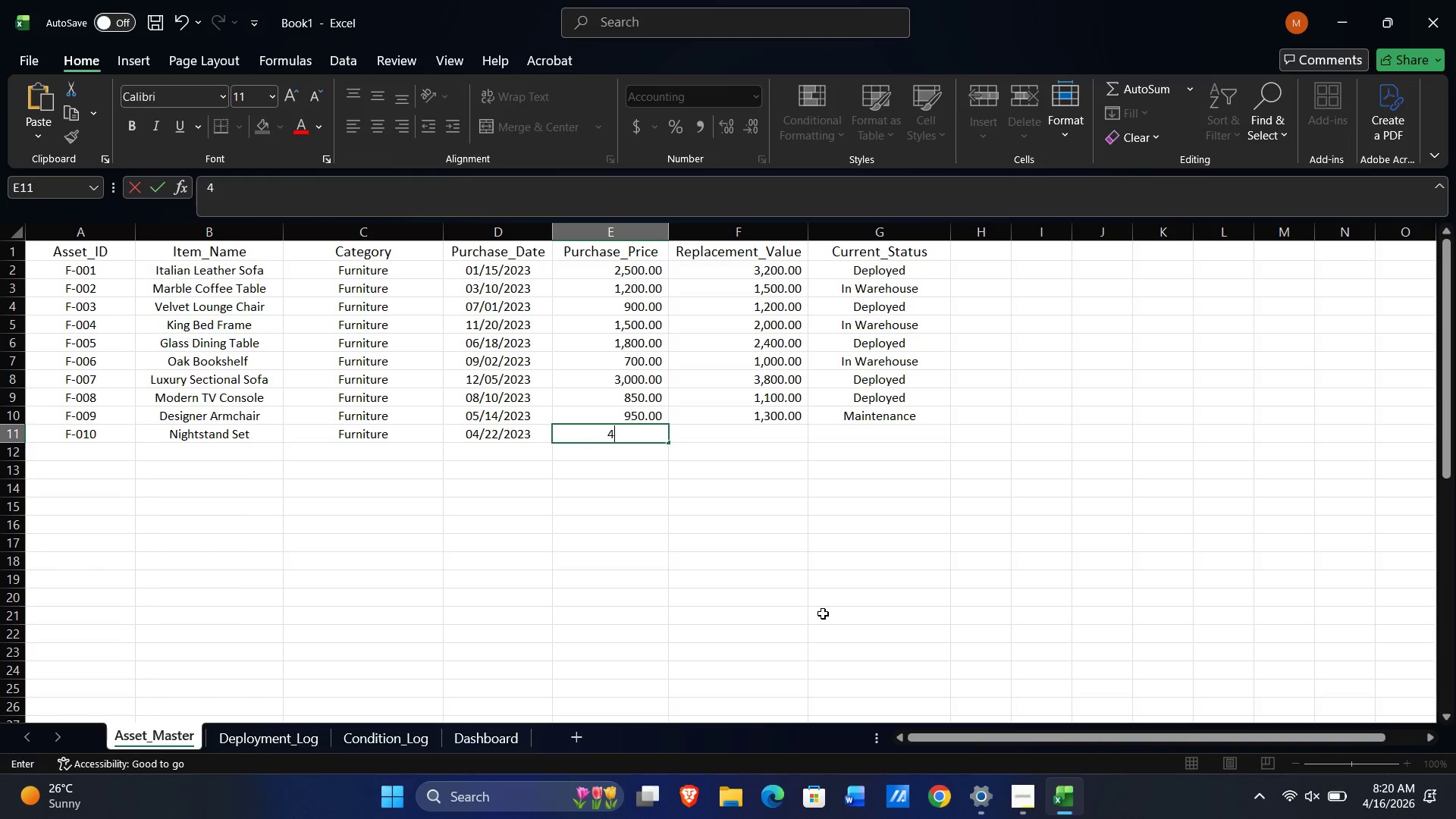 
key(Numpad0)
 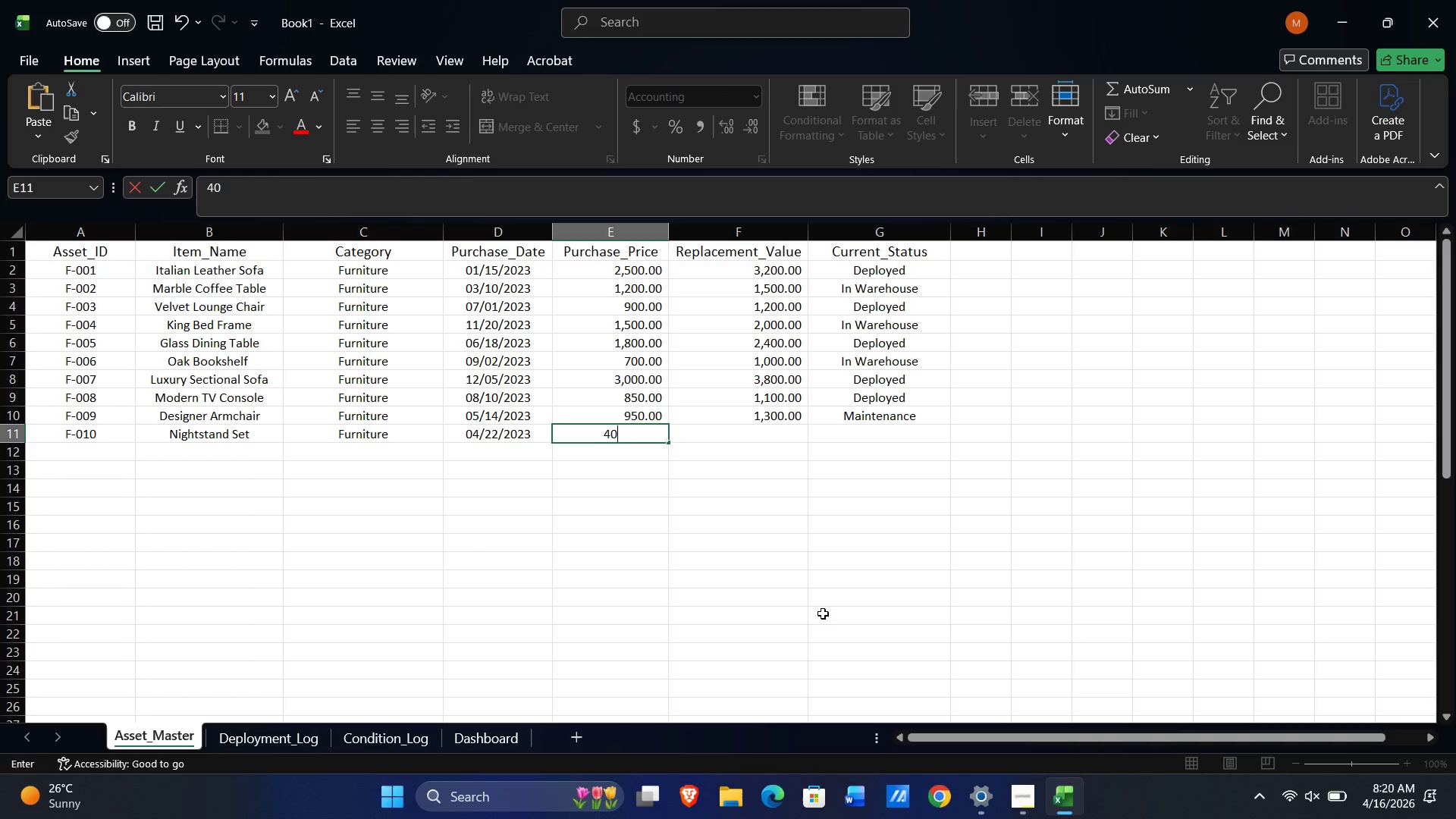 
key(Numpad0)
 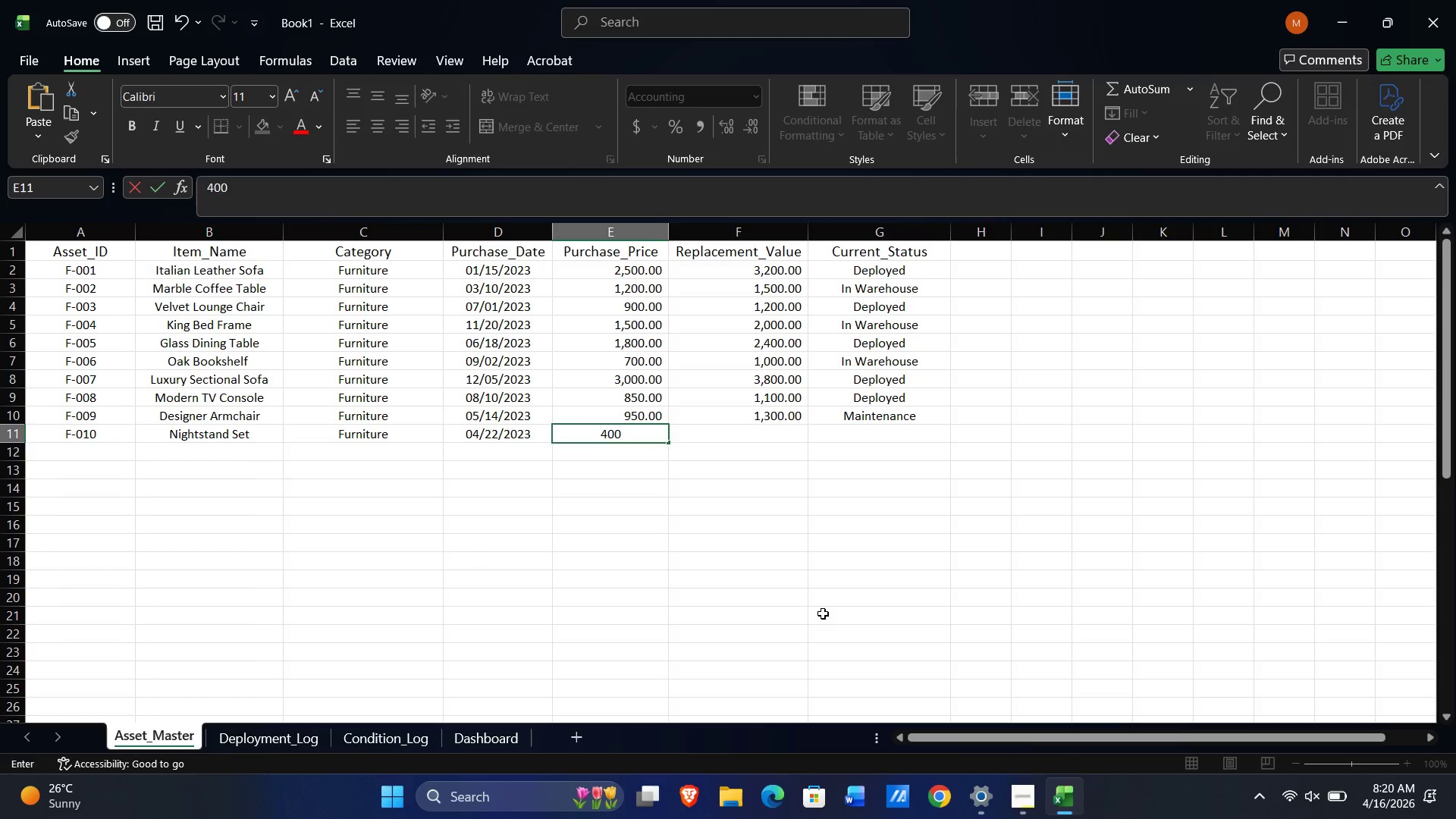 
key(Tab)
 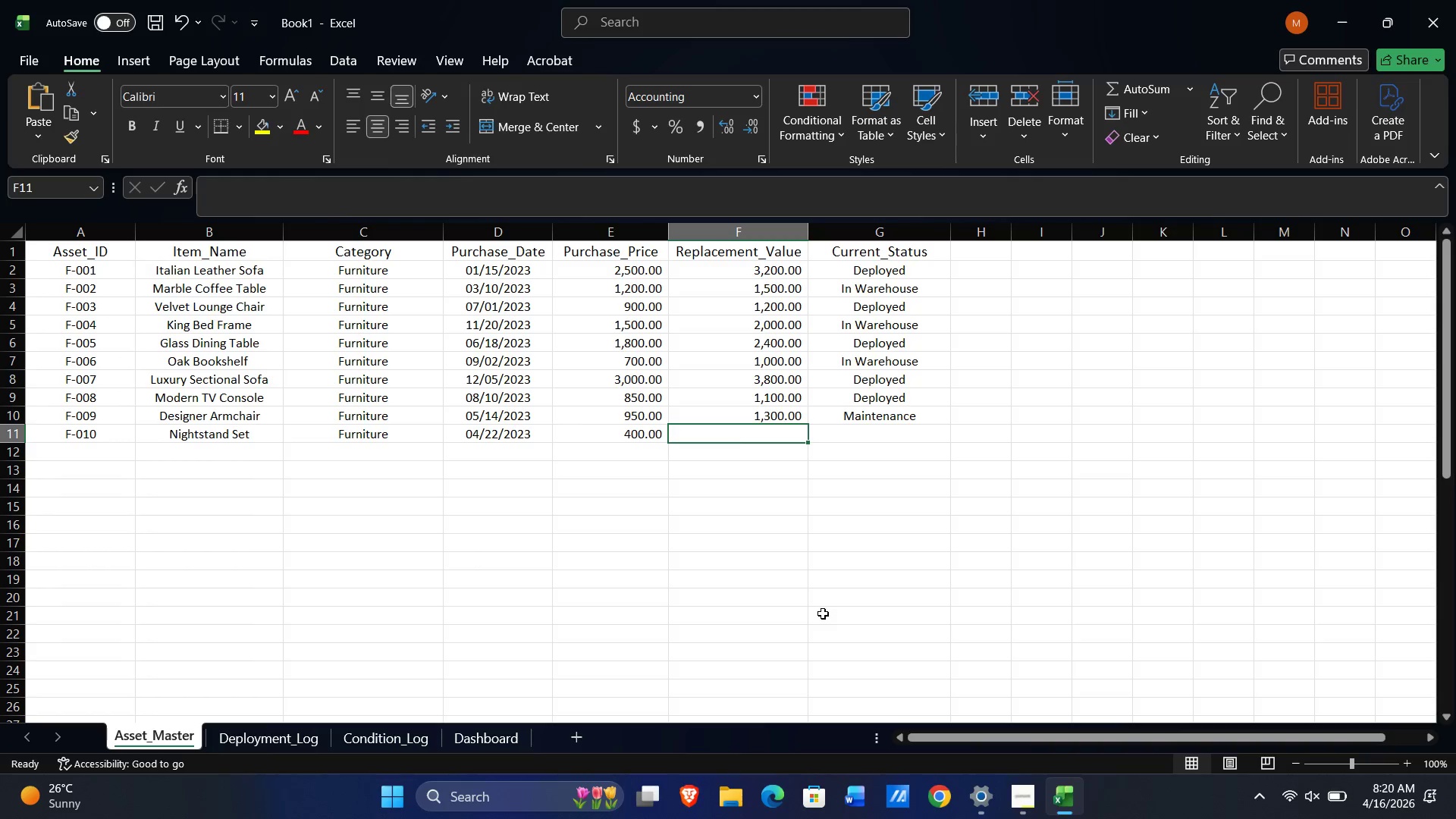 
key(Numpad6)
 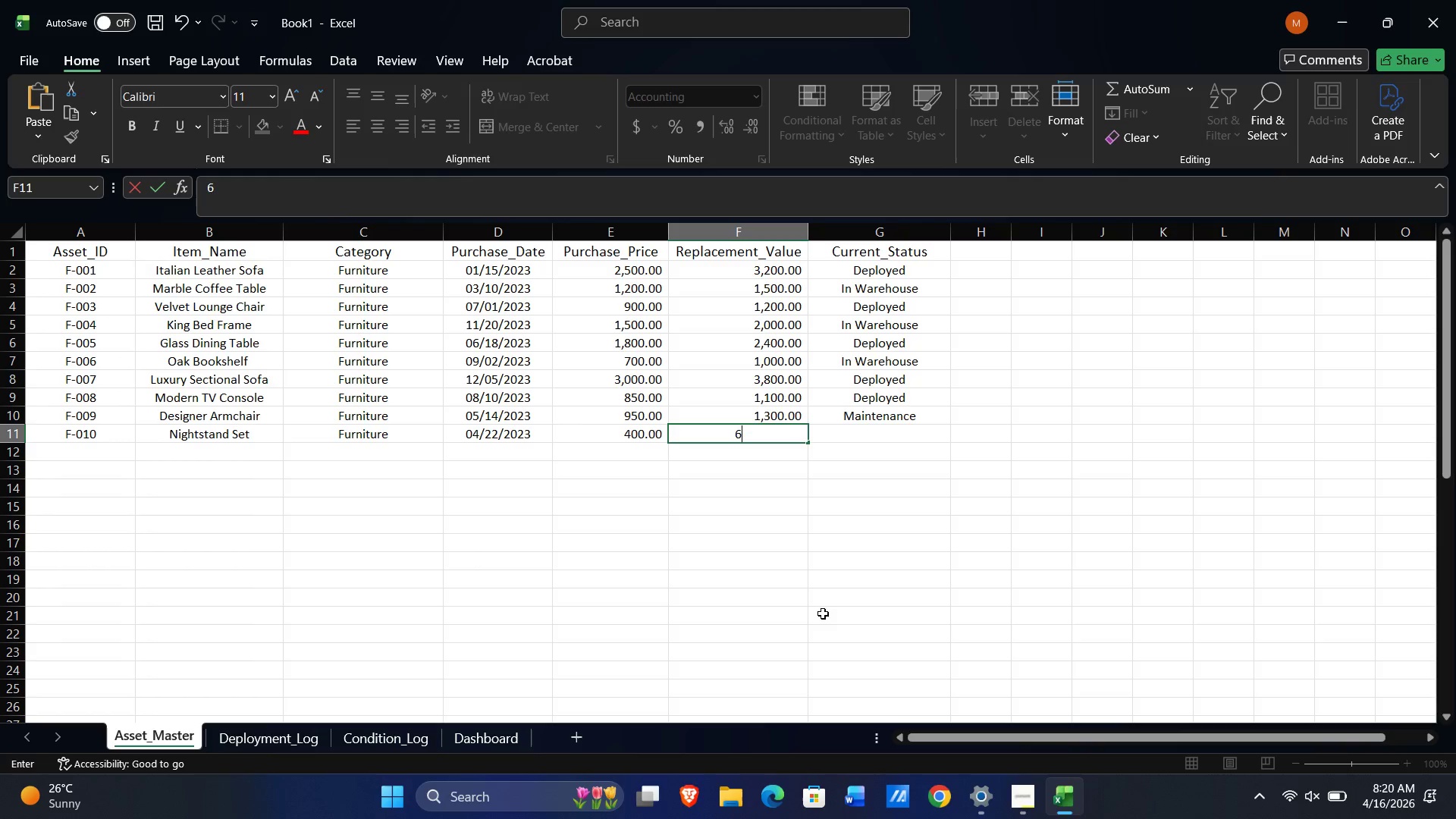 
key(Numpad0)
 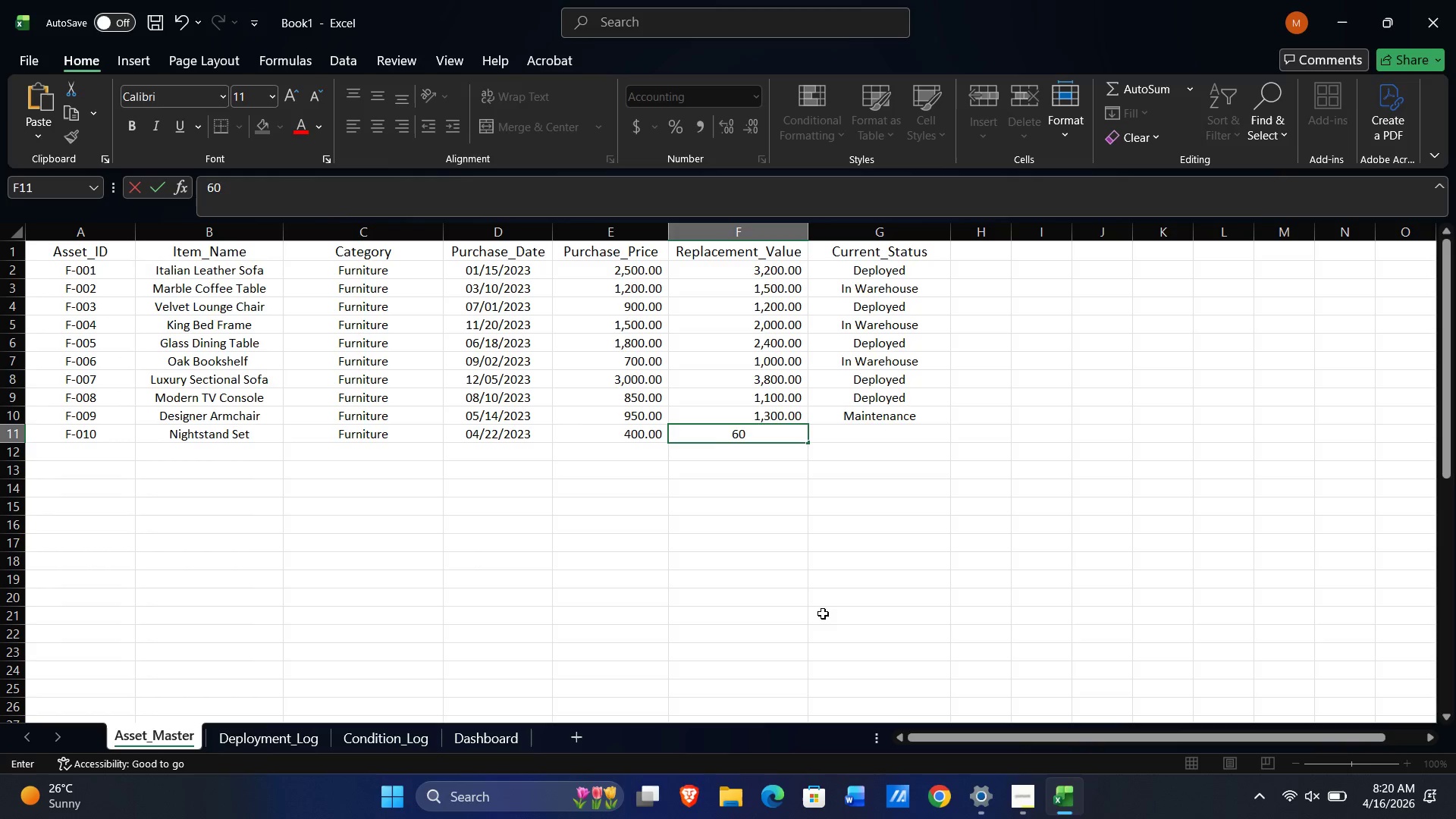 
key(Numpad0)
 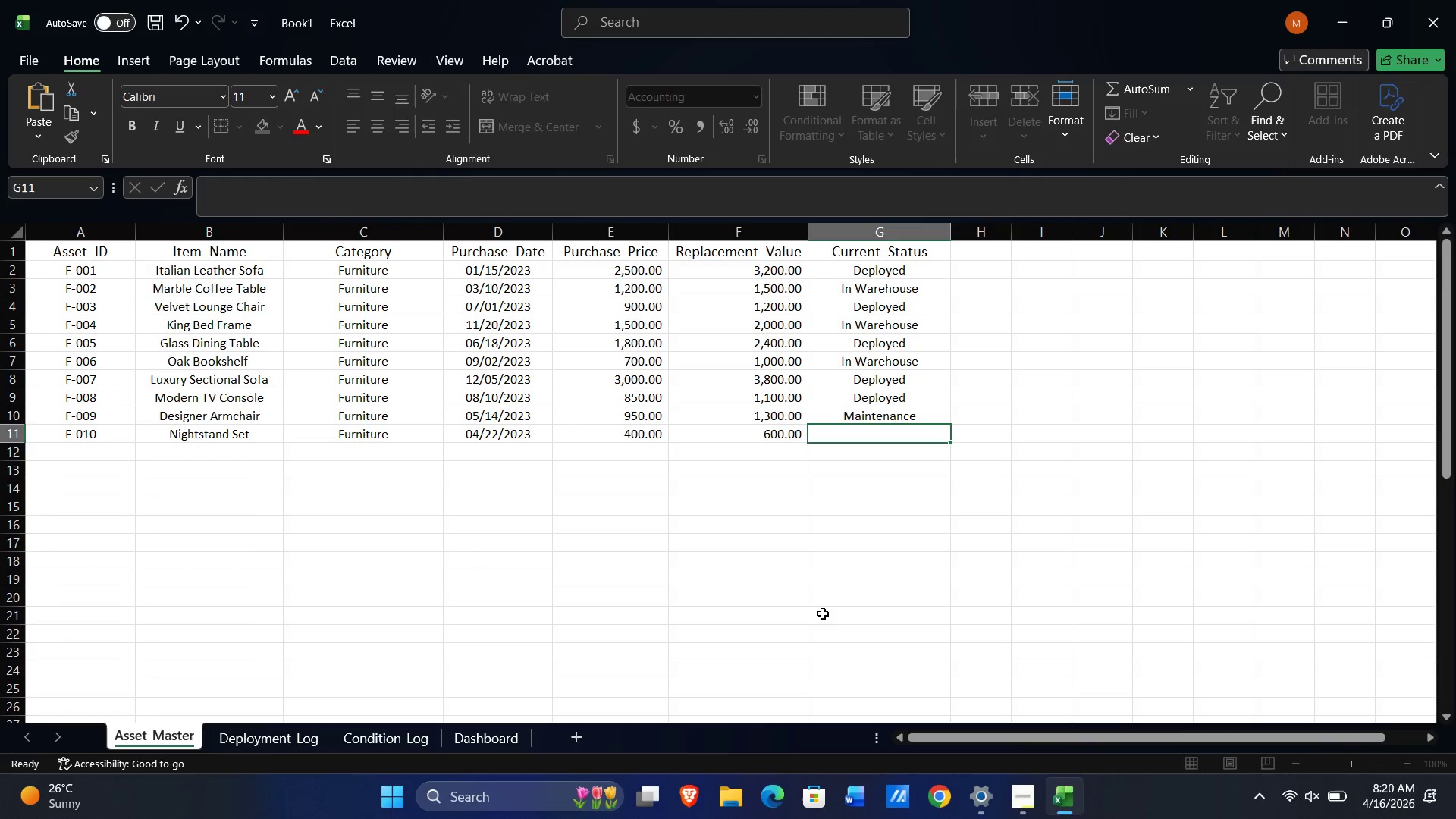 
key(Tab)
 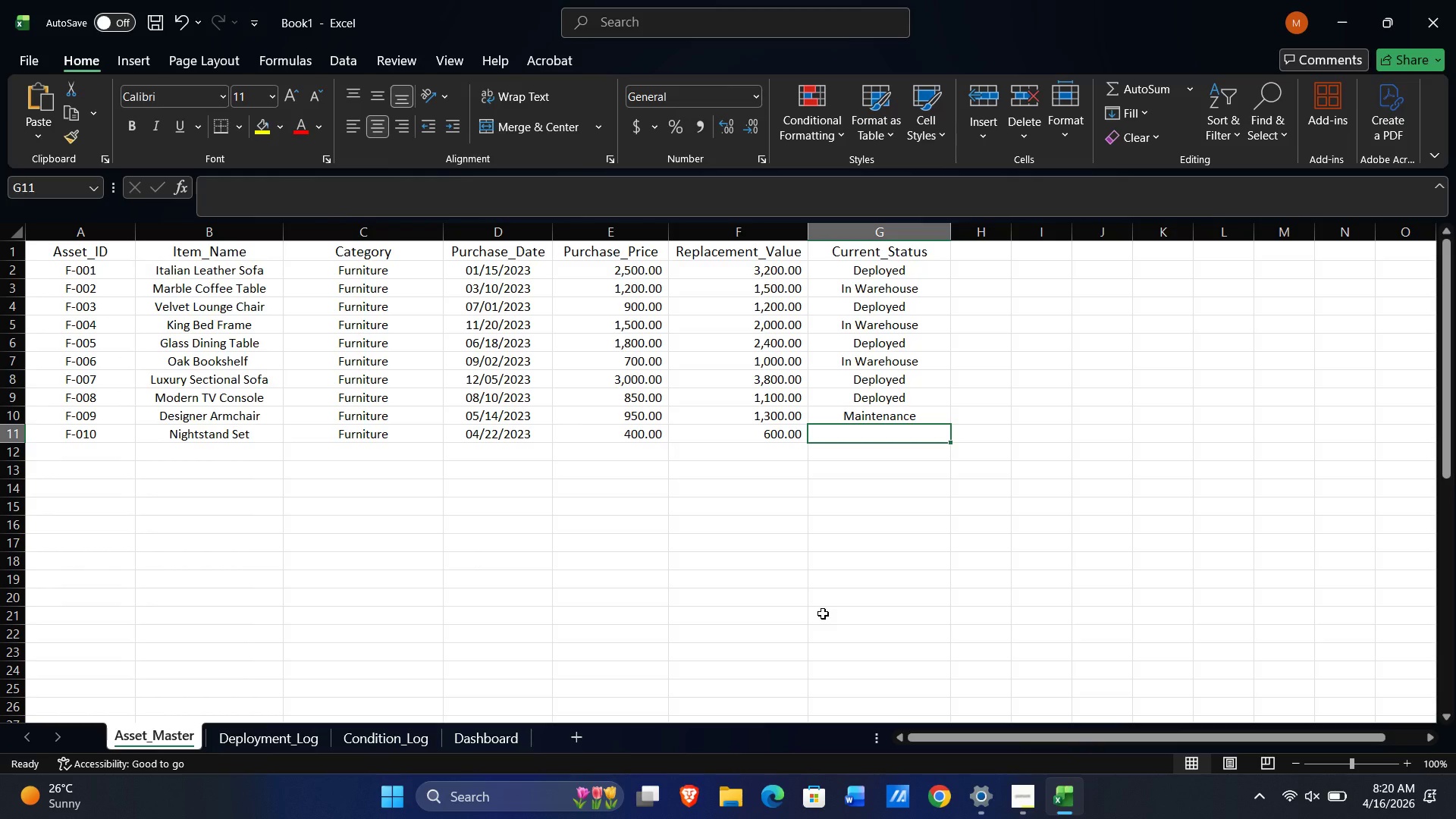 
wait(5.23)
 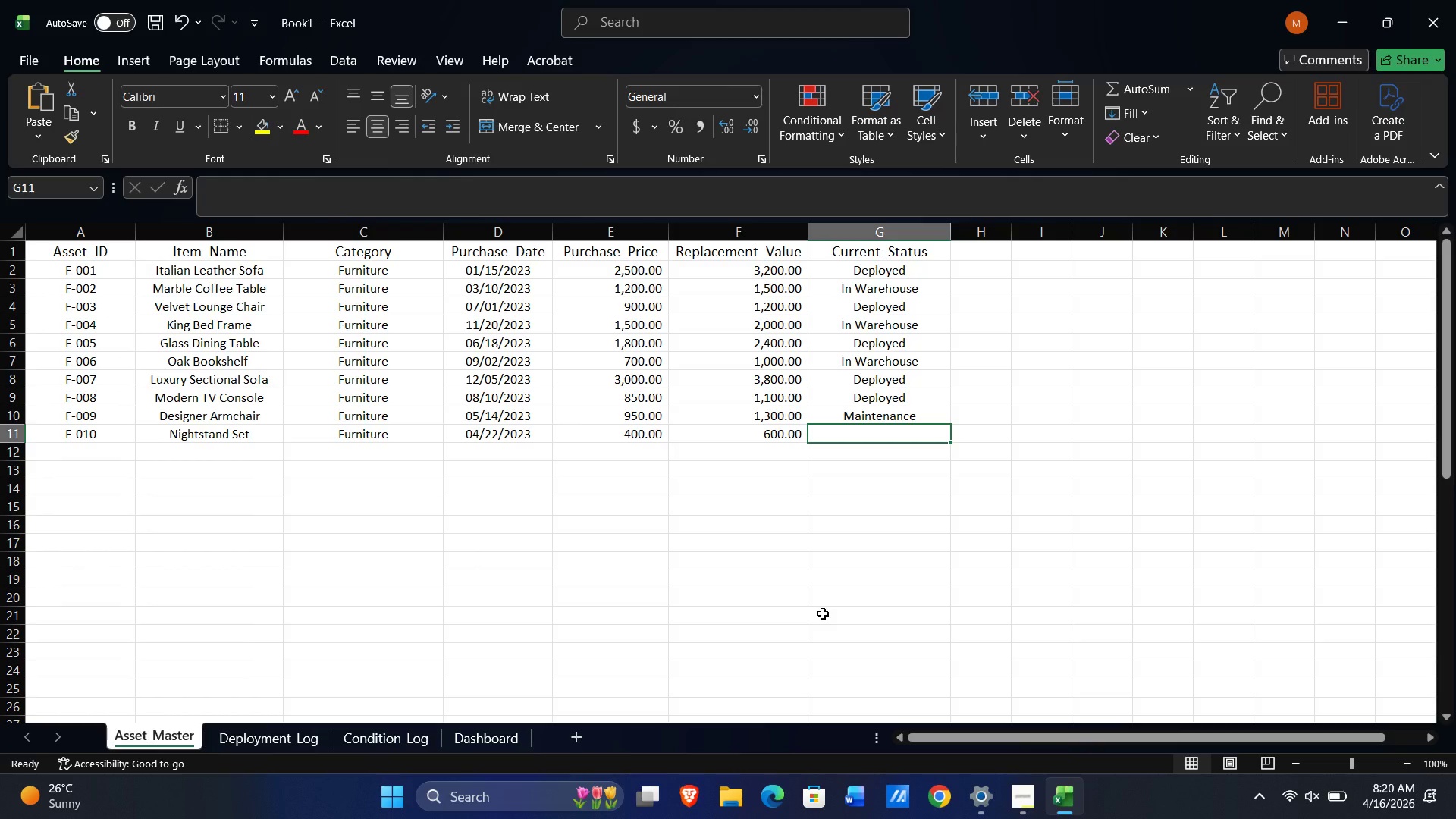 
key(Shift+ShiftLeft)
 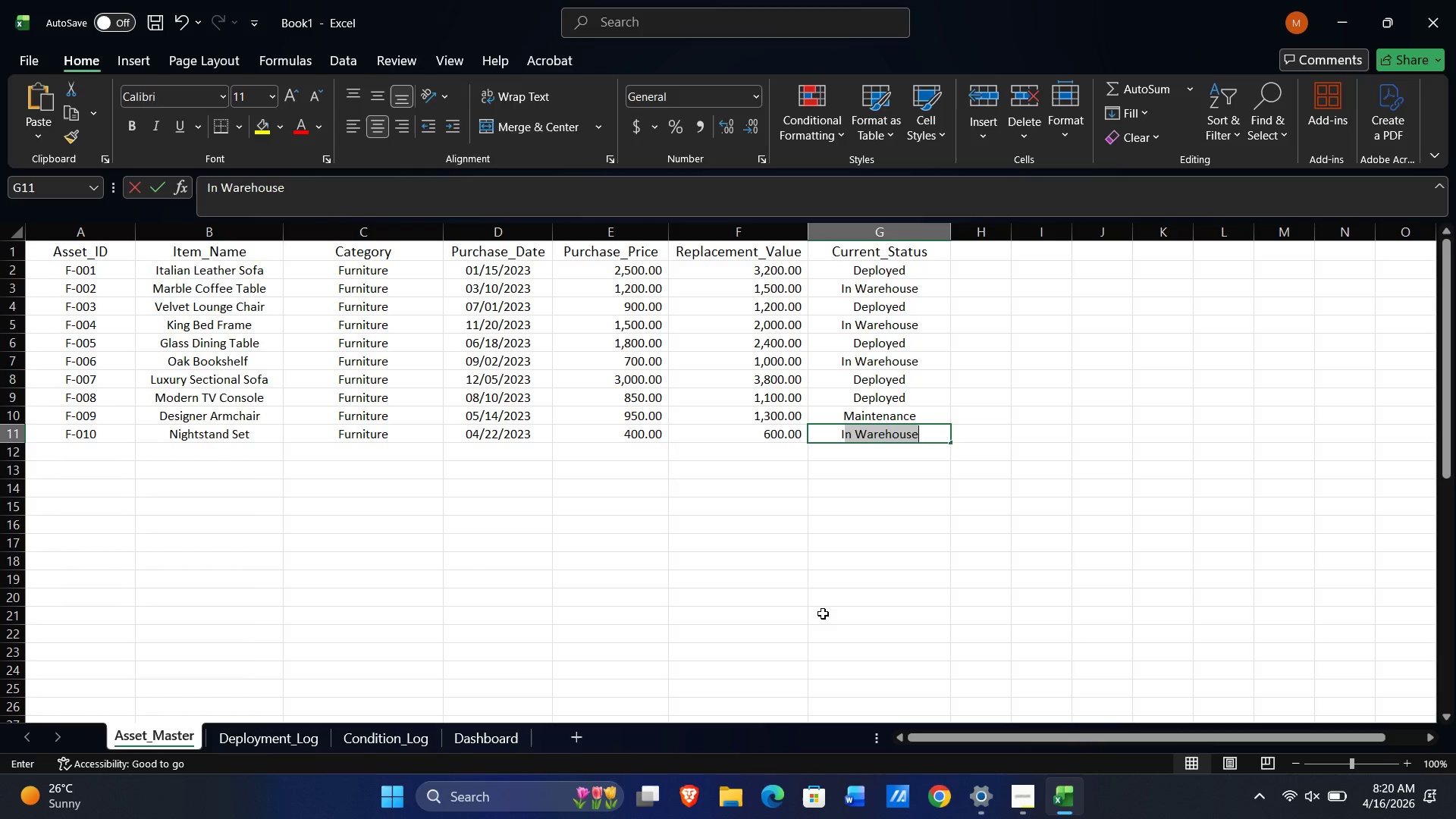 
key(Shift+I)
 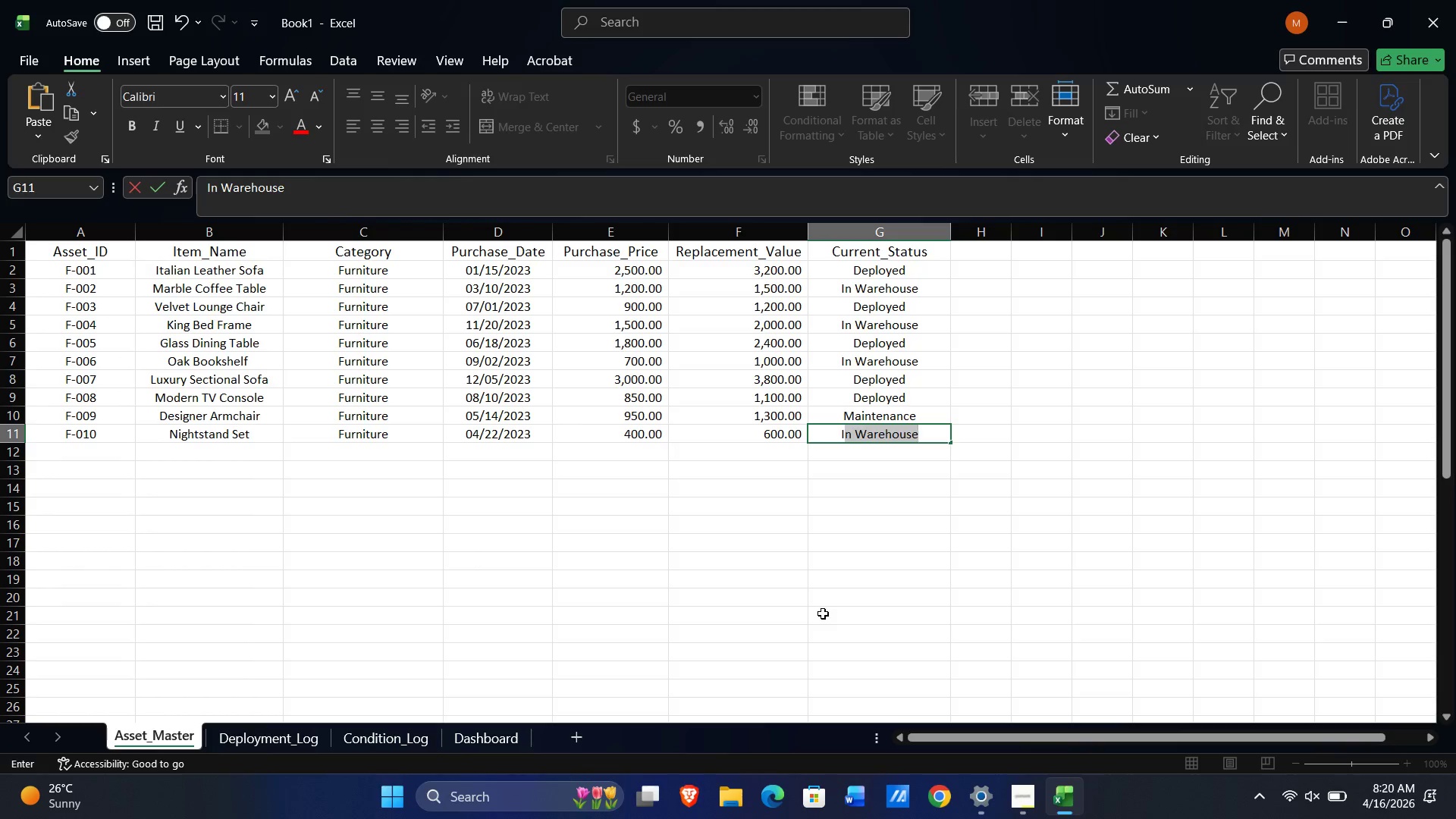 
key(NumpadEnter)
 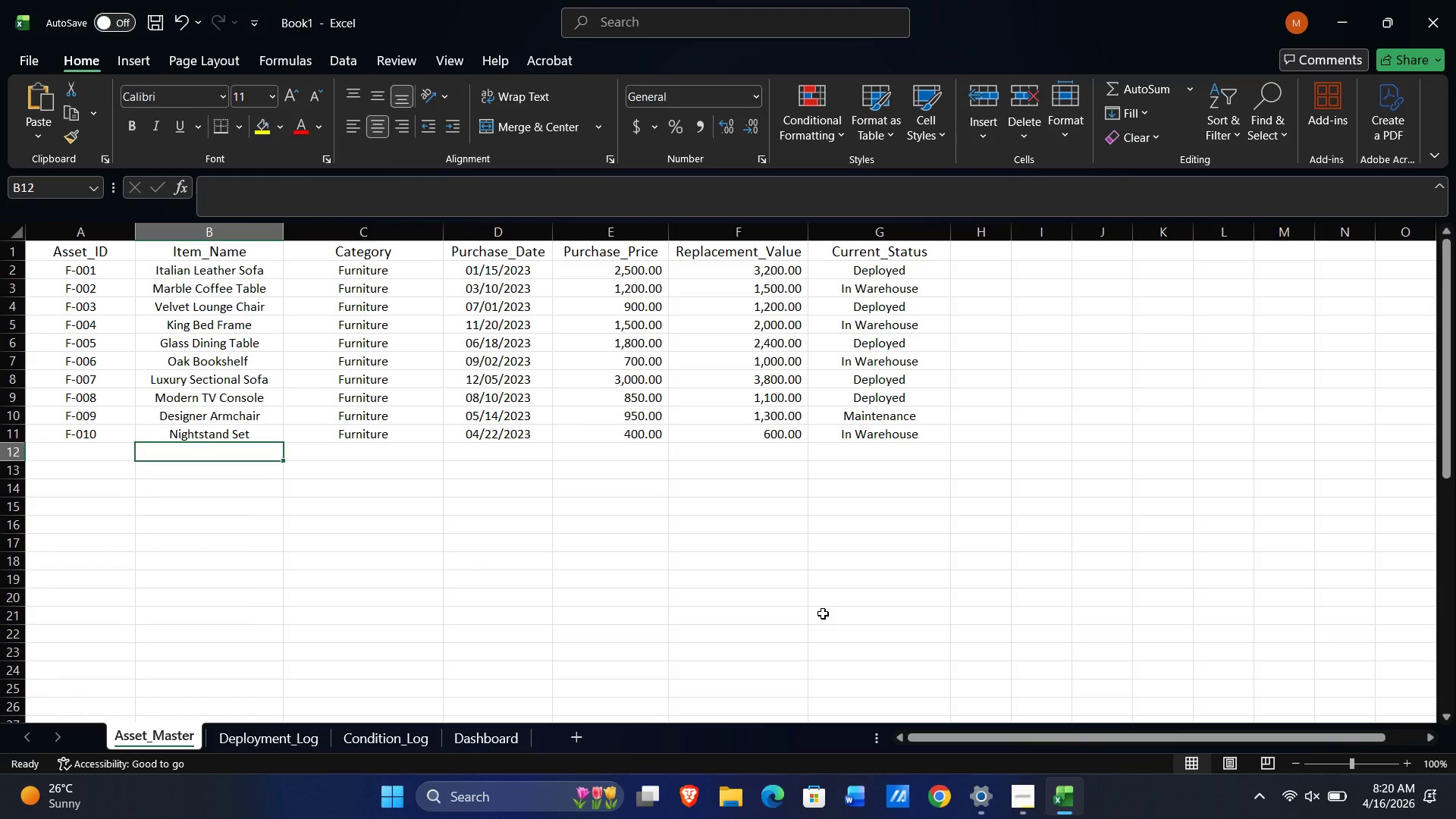 
key(Control+ArrowLeft)
 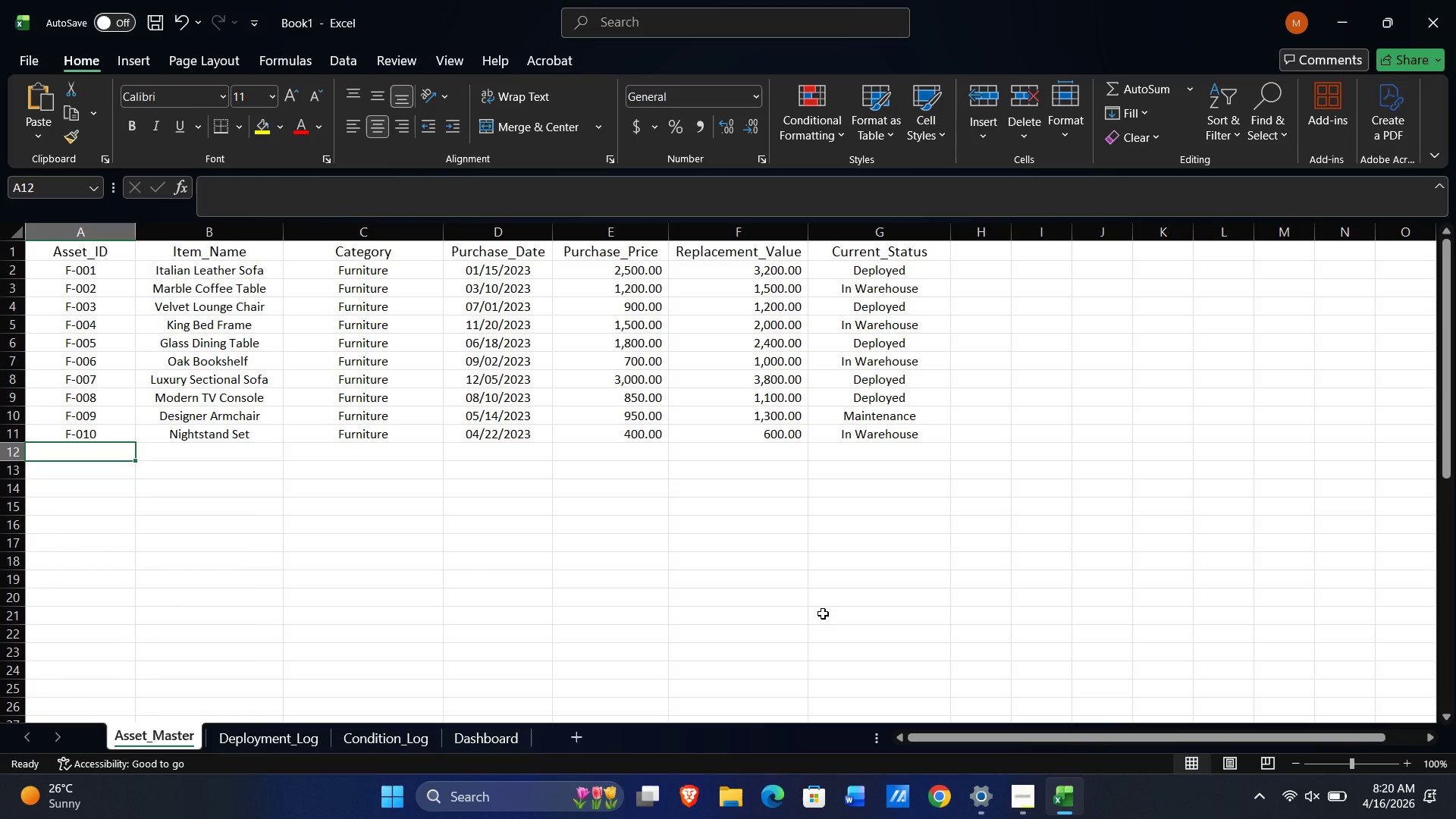 
wait(5.28)
 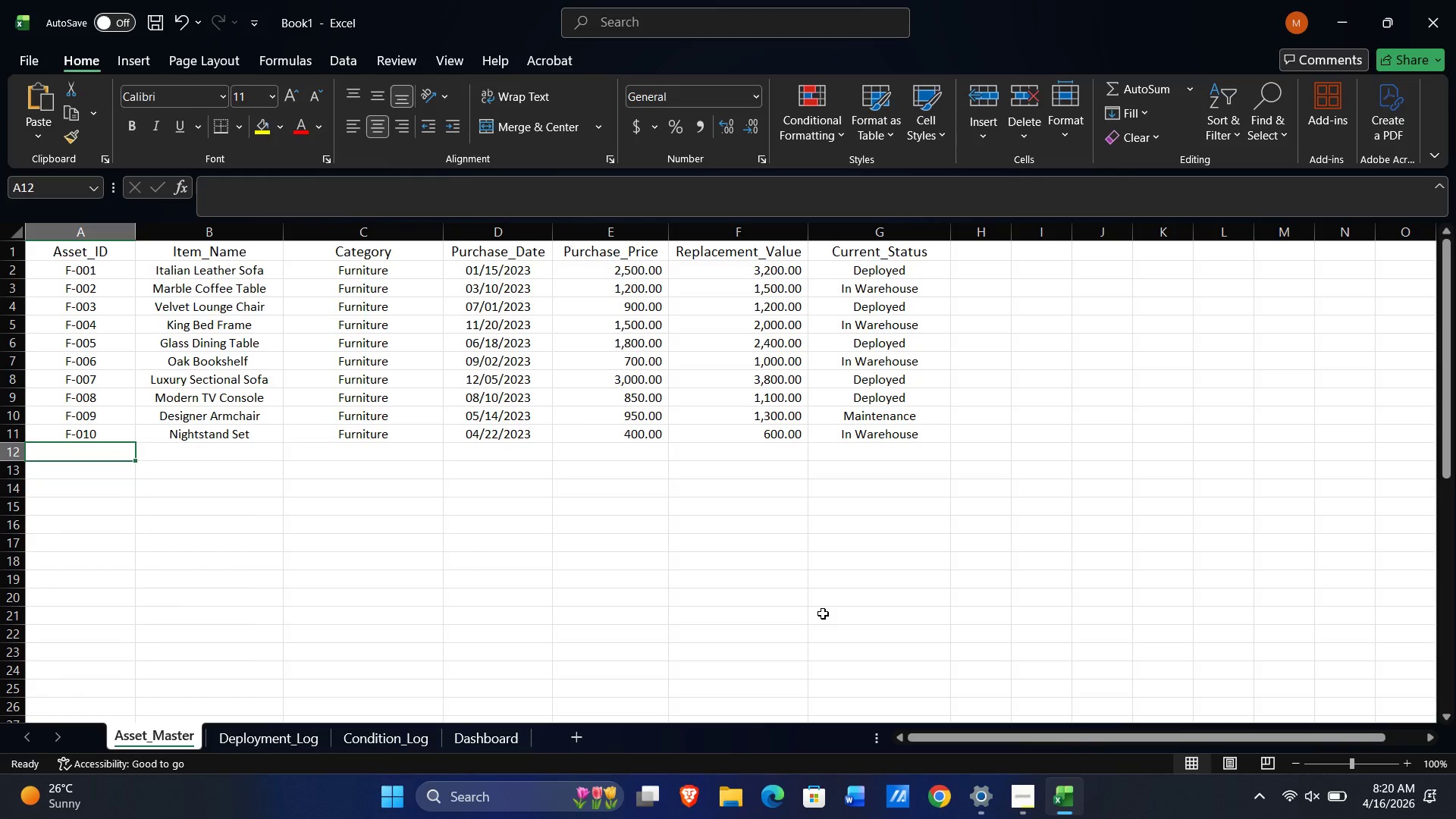 
key(Shift+T)
 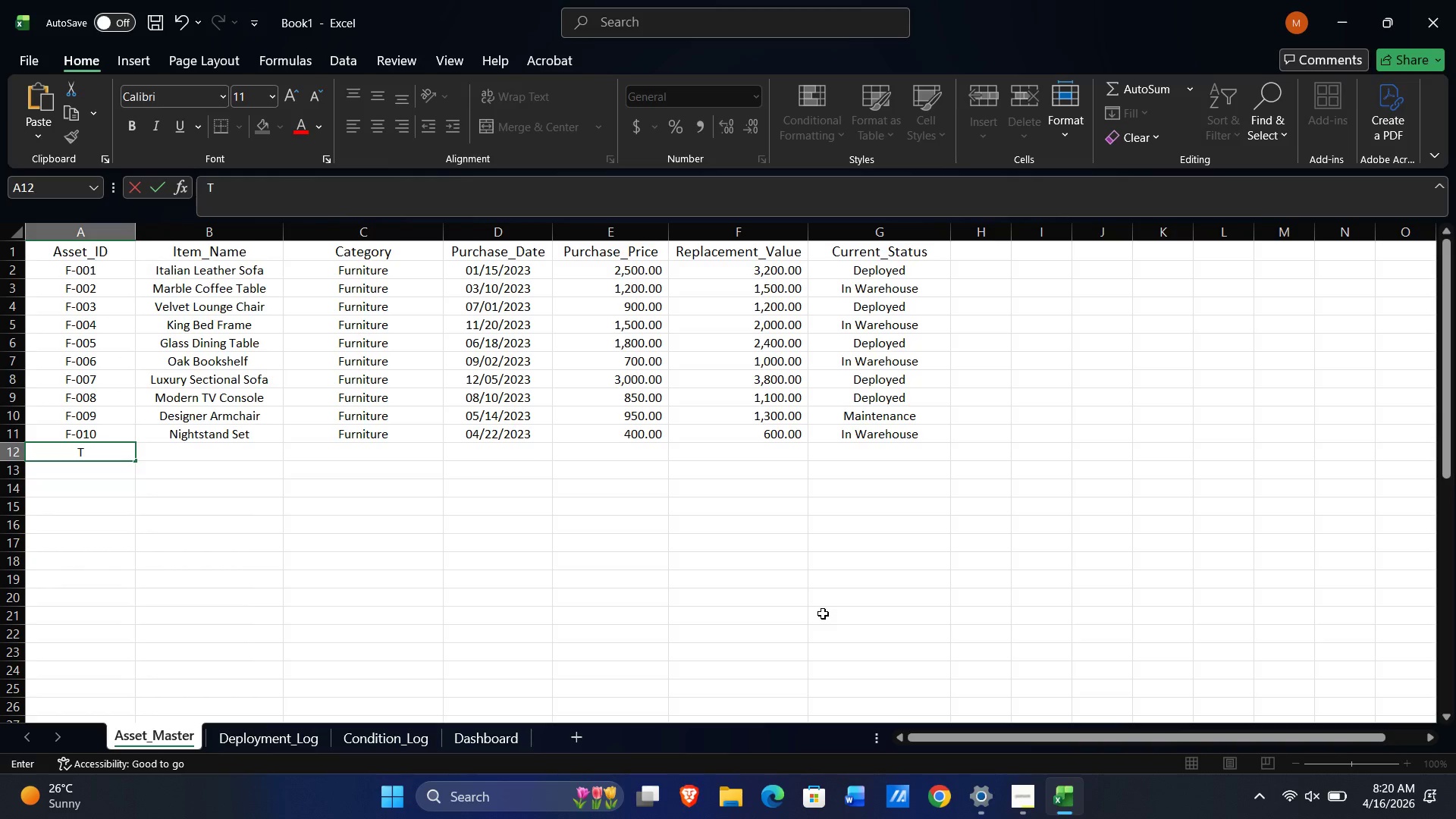 
key(NumpadSubtract)
 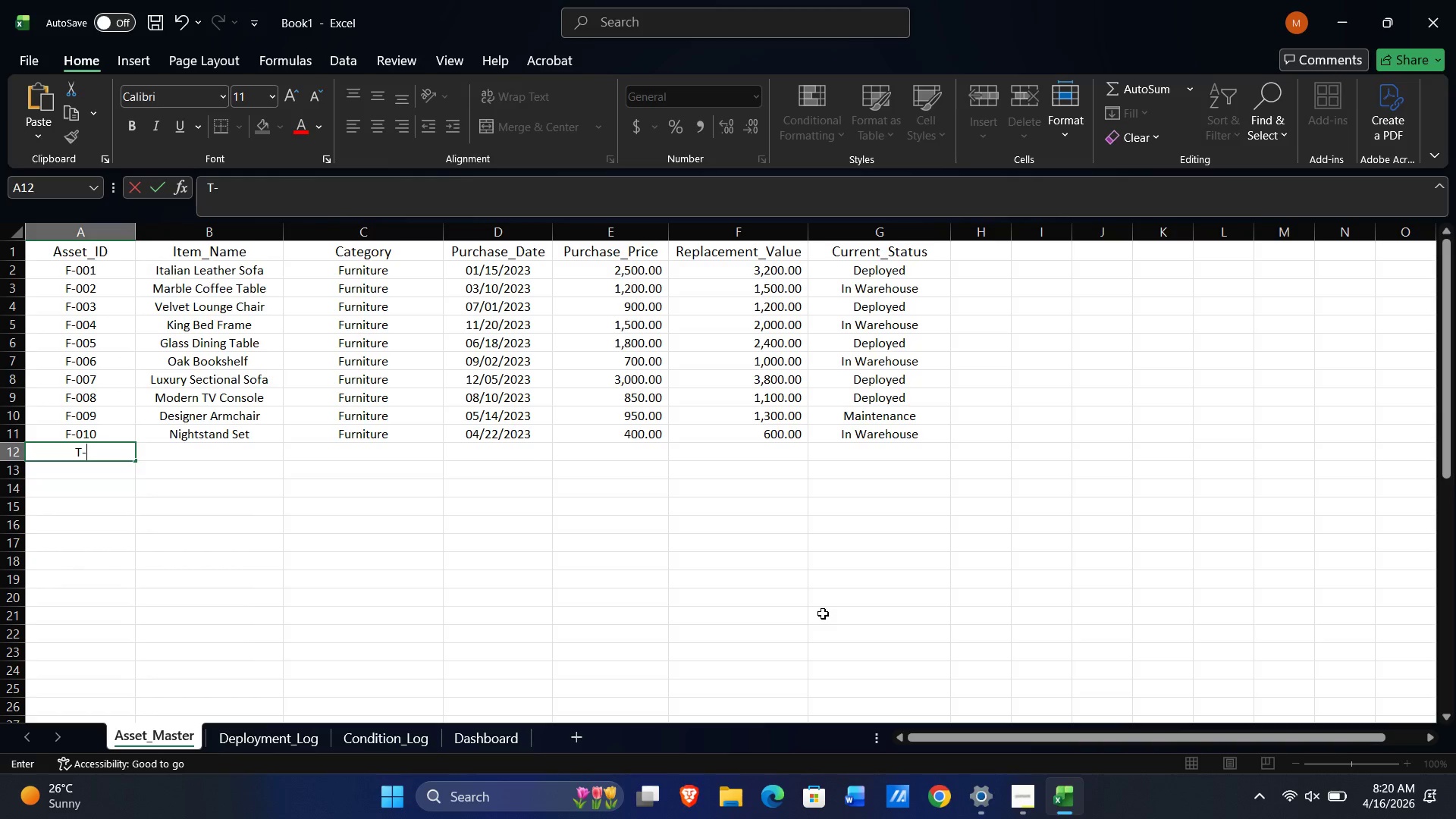 
key(Numpad0)
 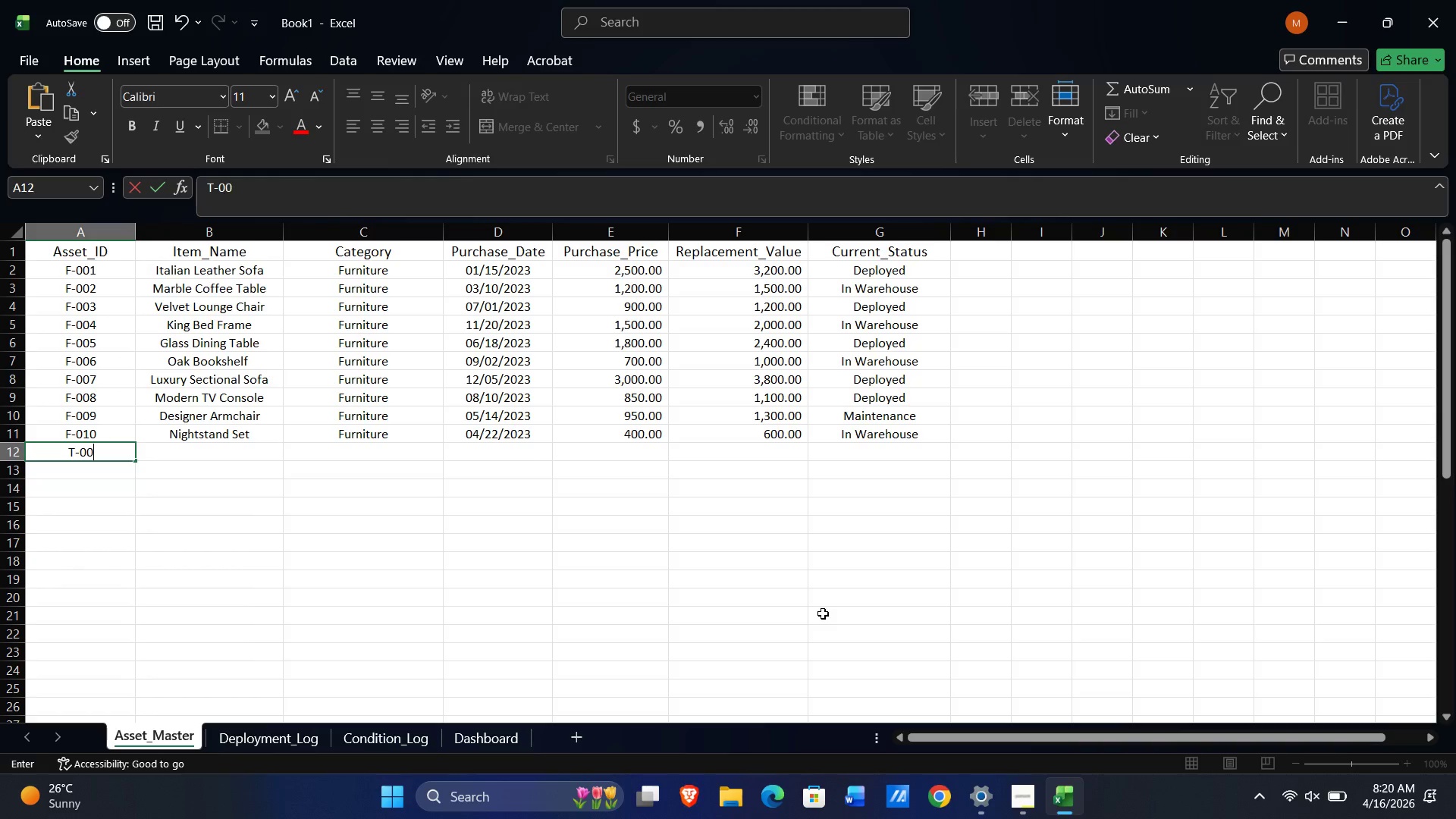 
key(Numpad0)
 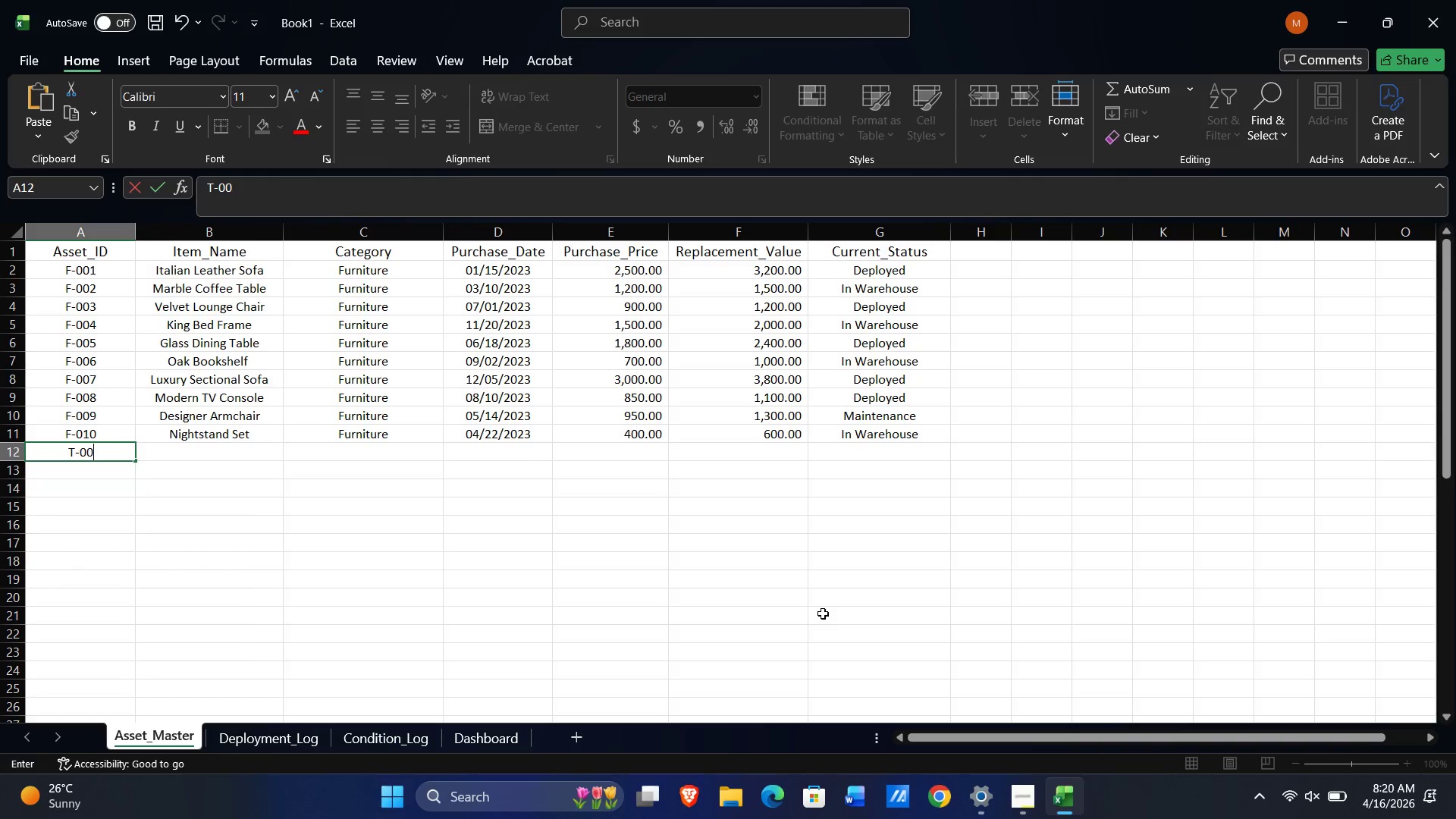 
key(Numpad1)
 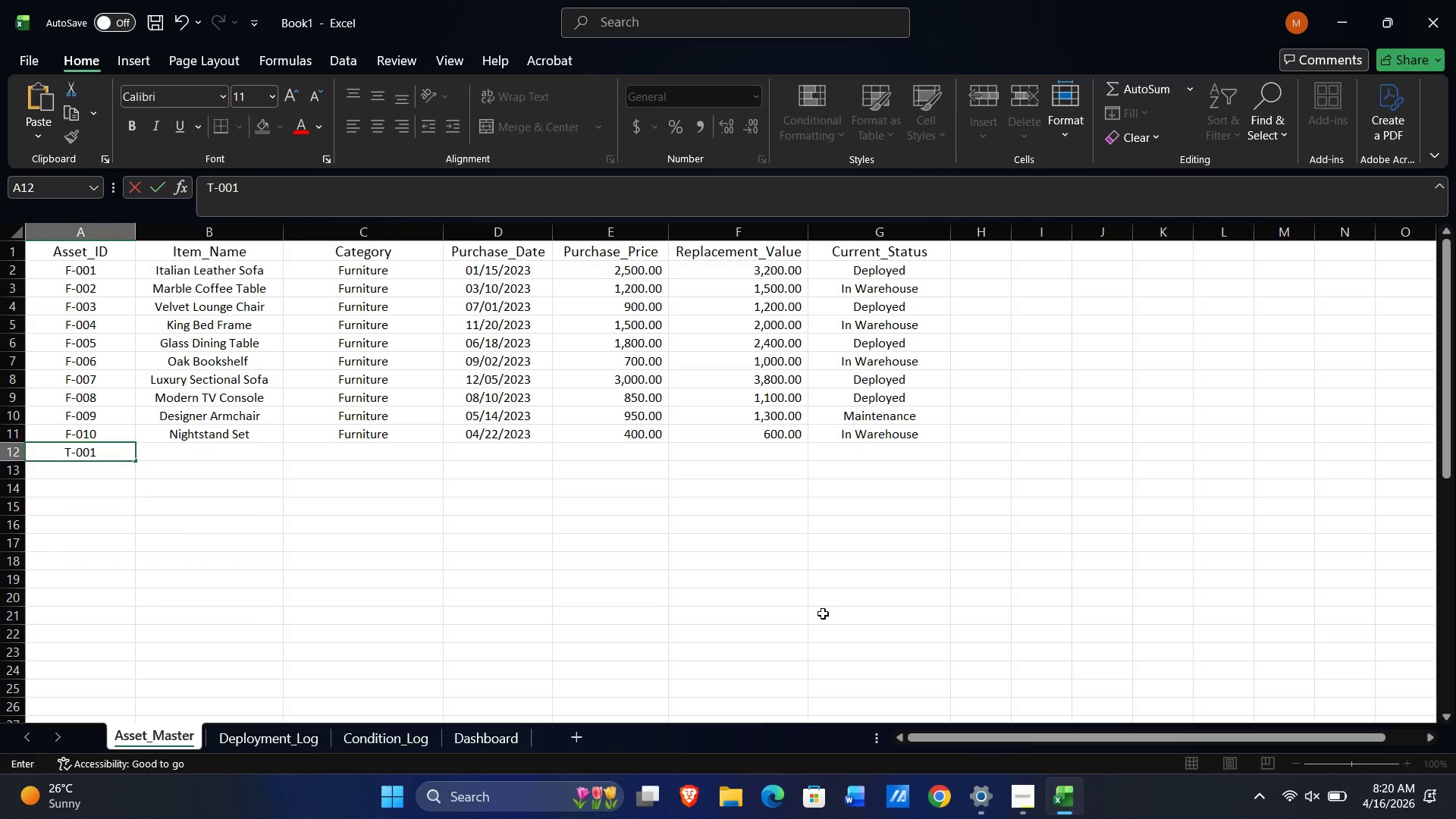 
key(Tab)
 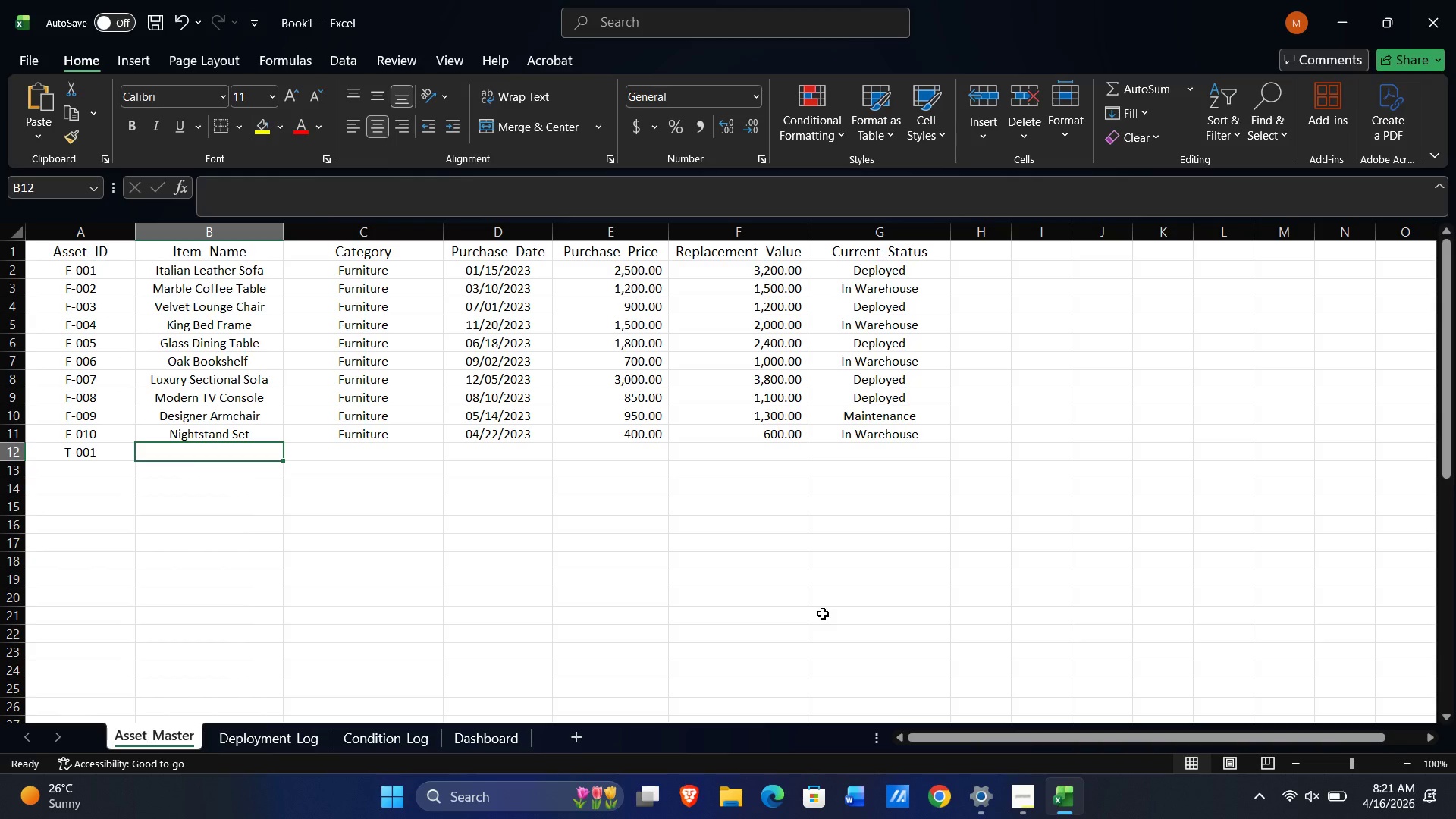 
wait(55.26)
 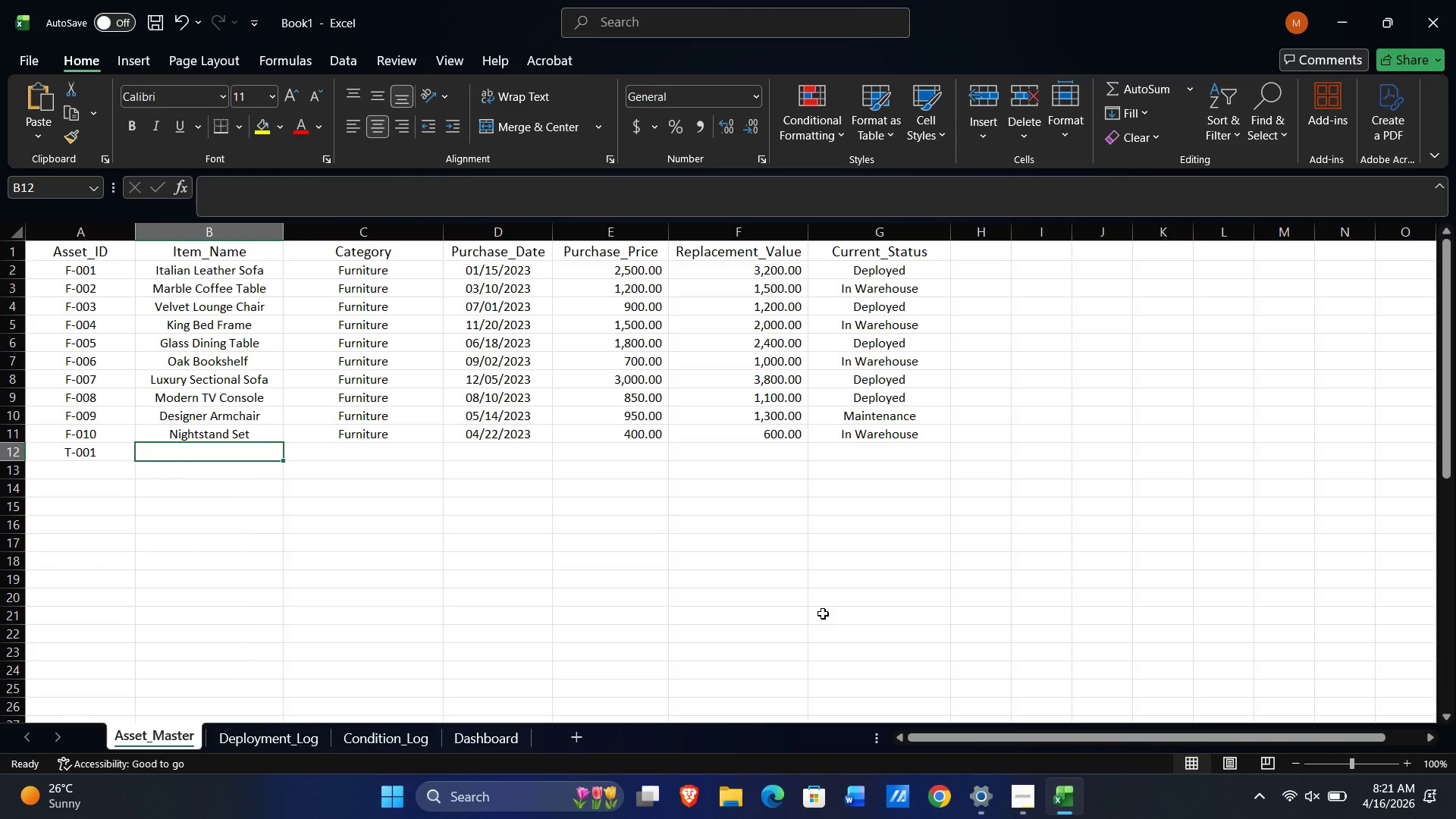 
key(ArrowLeft)
 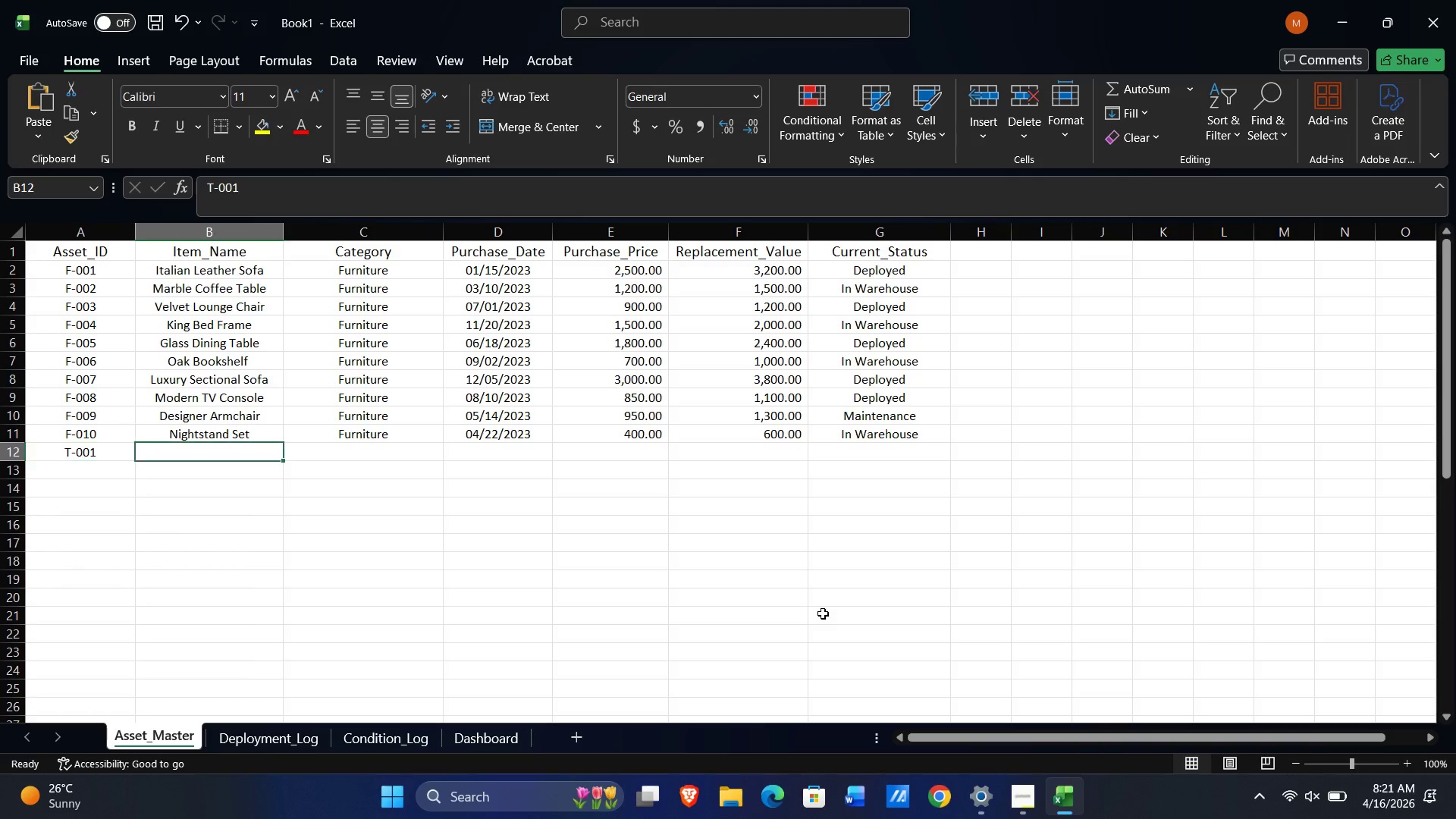 
key(ArrowRight)
 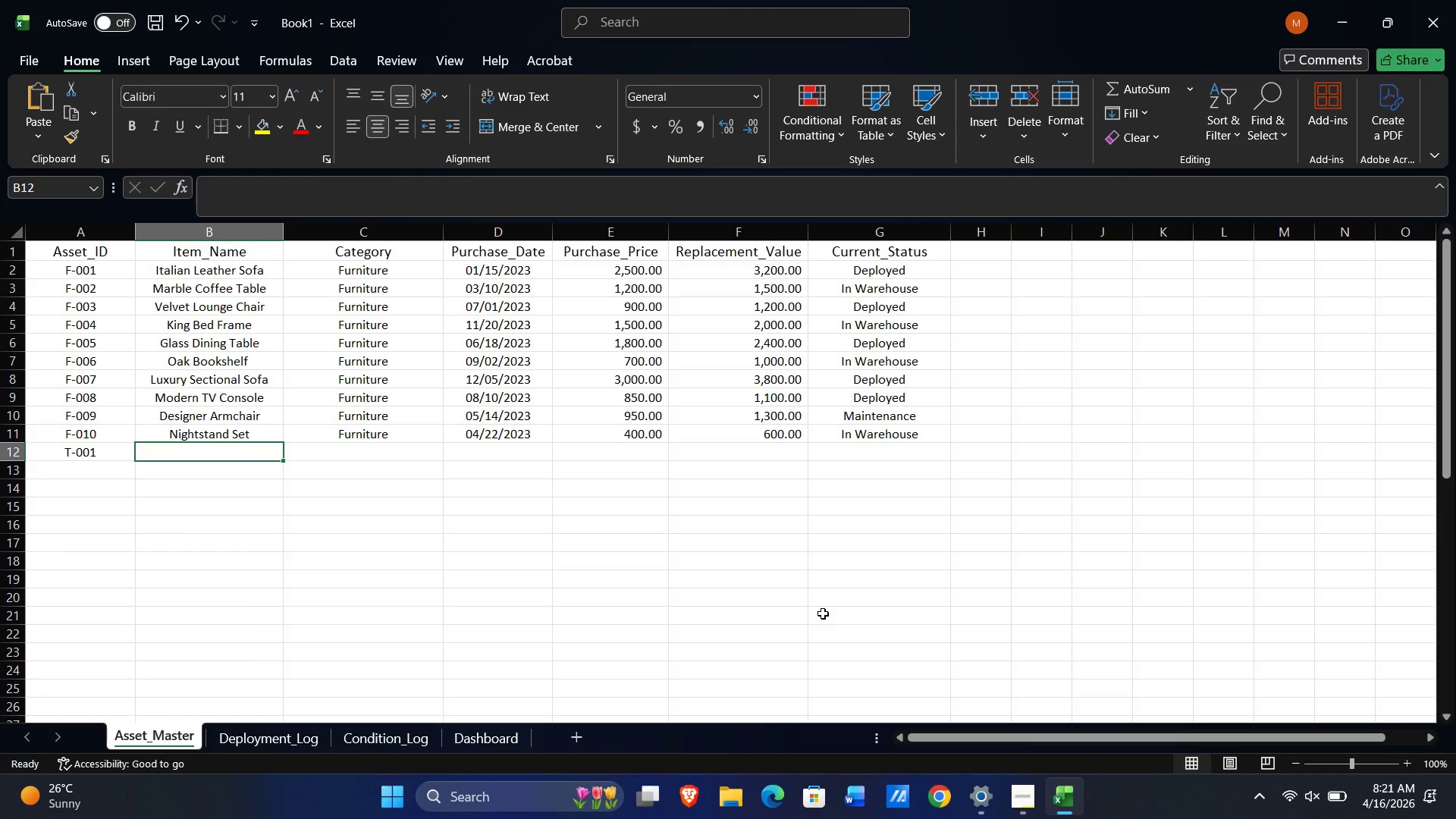 
type(Egyptian Cotton Shee)
 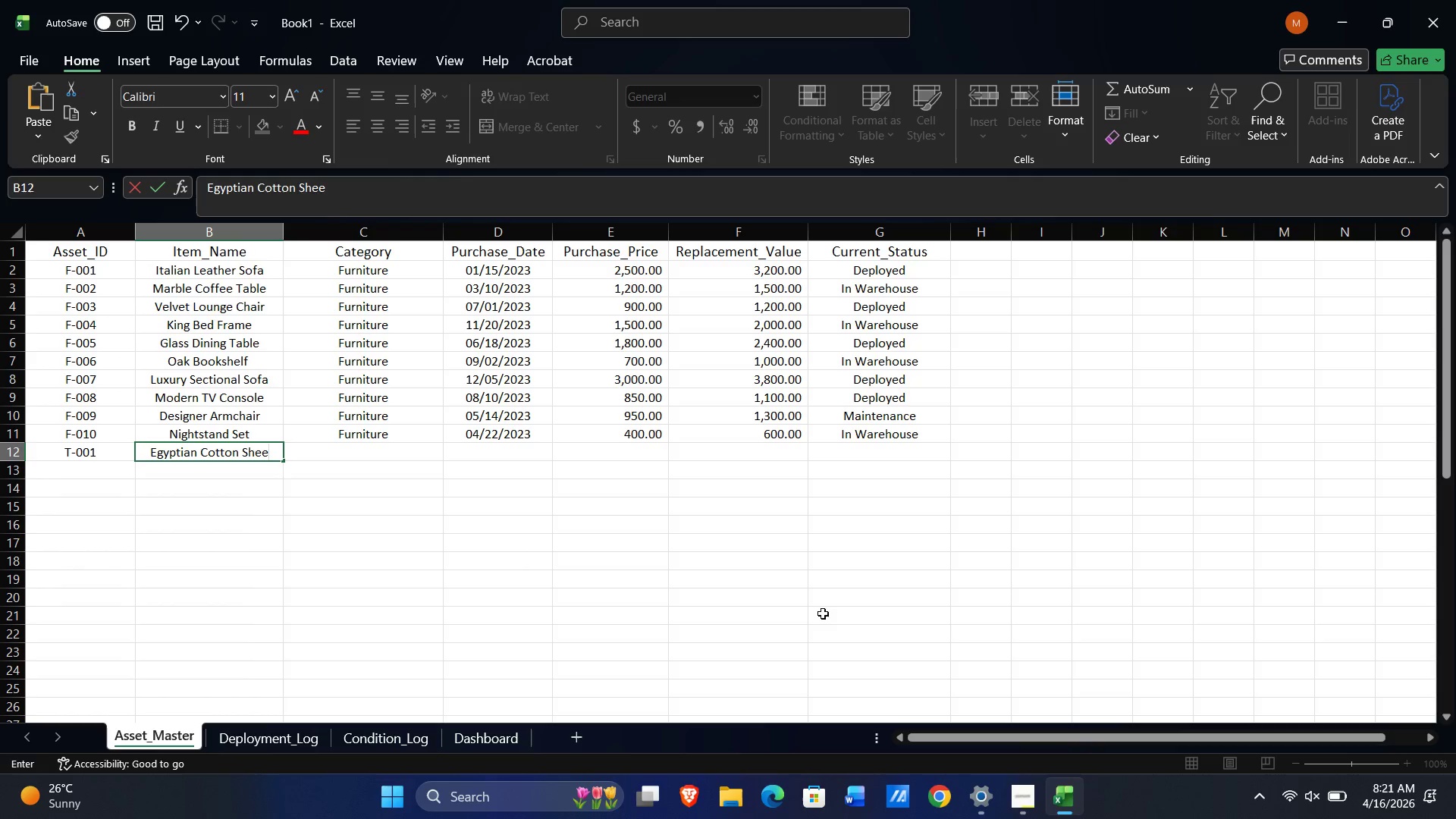 
type(ts)
key(Tab)
type(Tec)
key(Backspace)
type(xtiles)
key(Tab)
 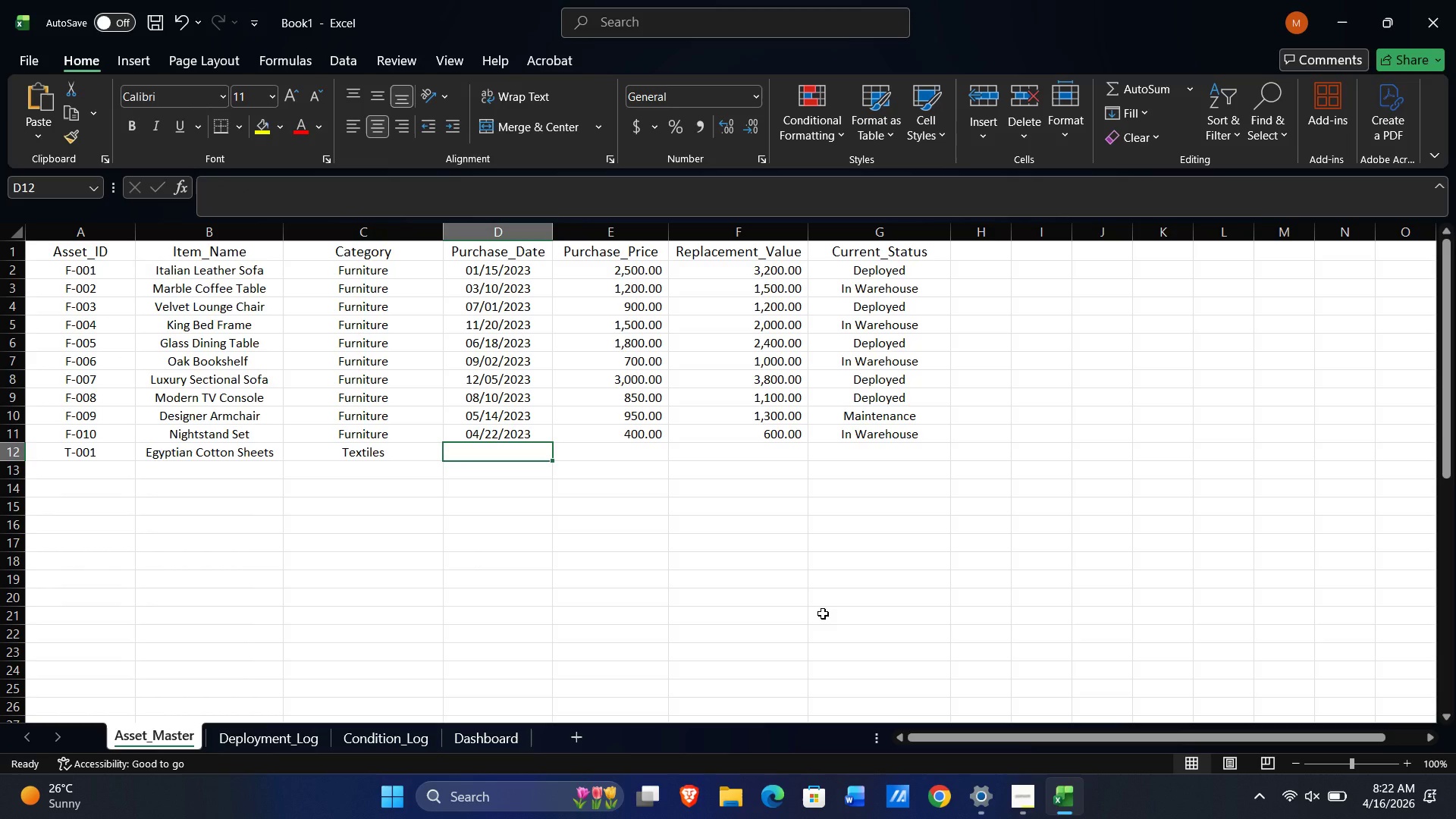 
key(Quote)
 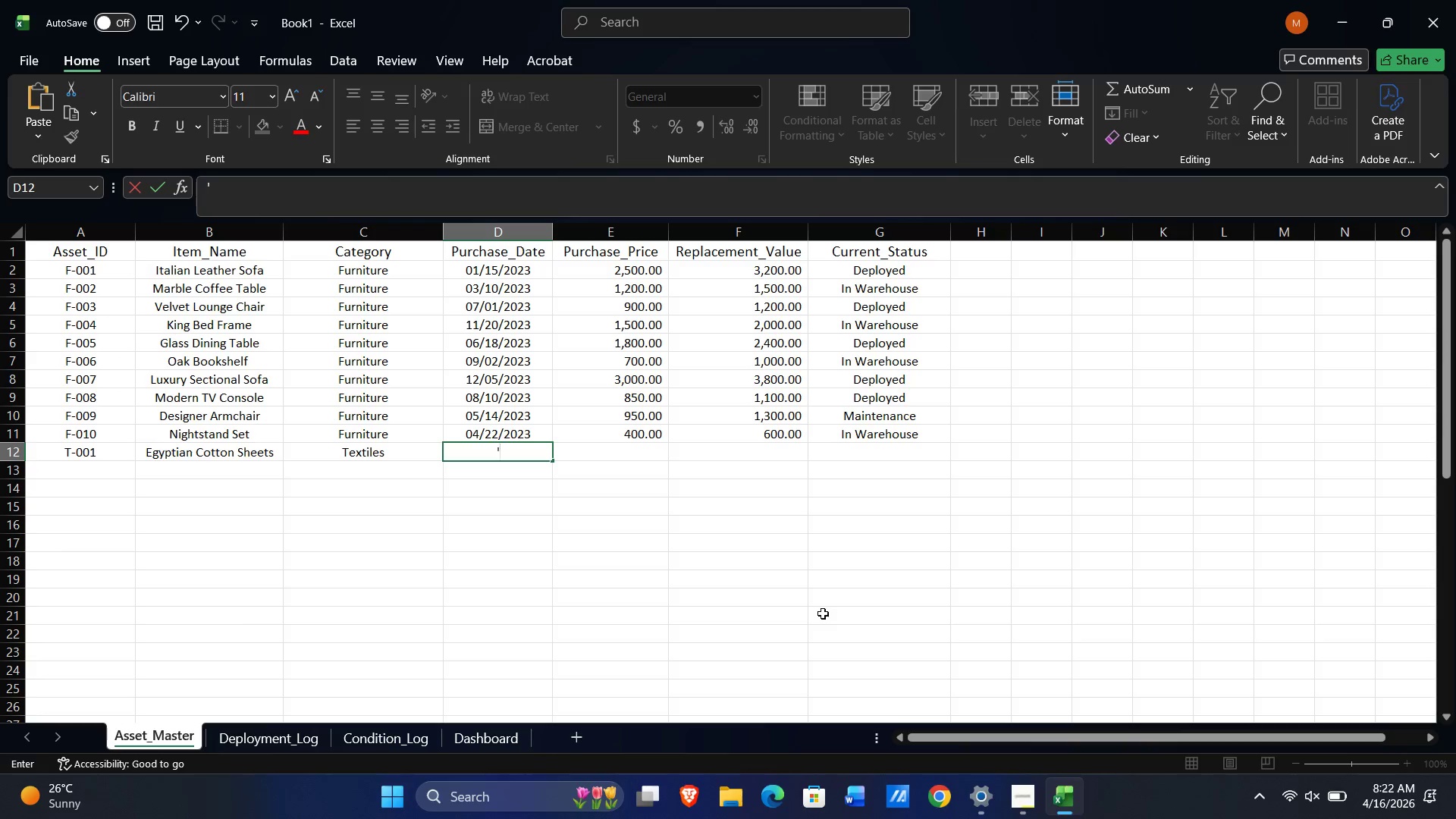 
key(Numpad0)
 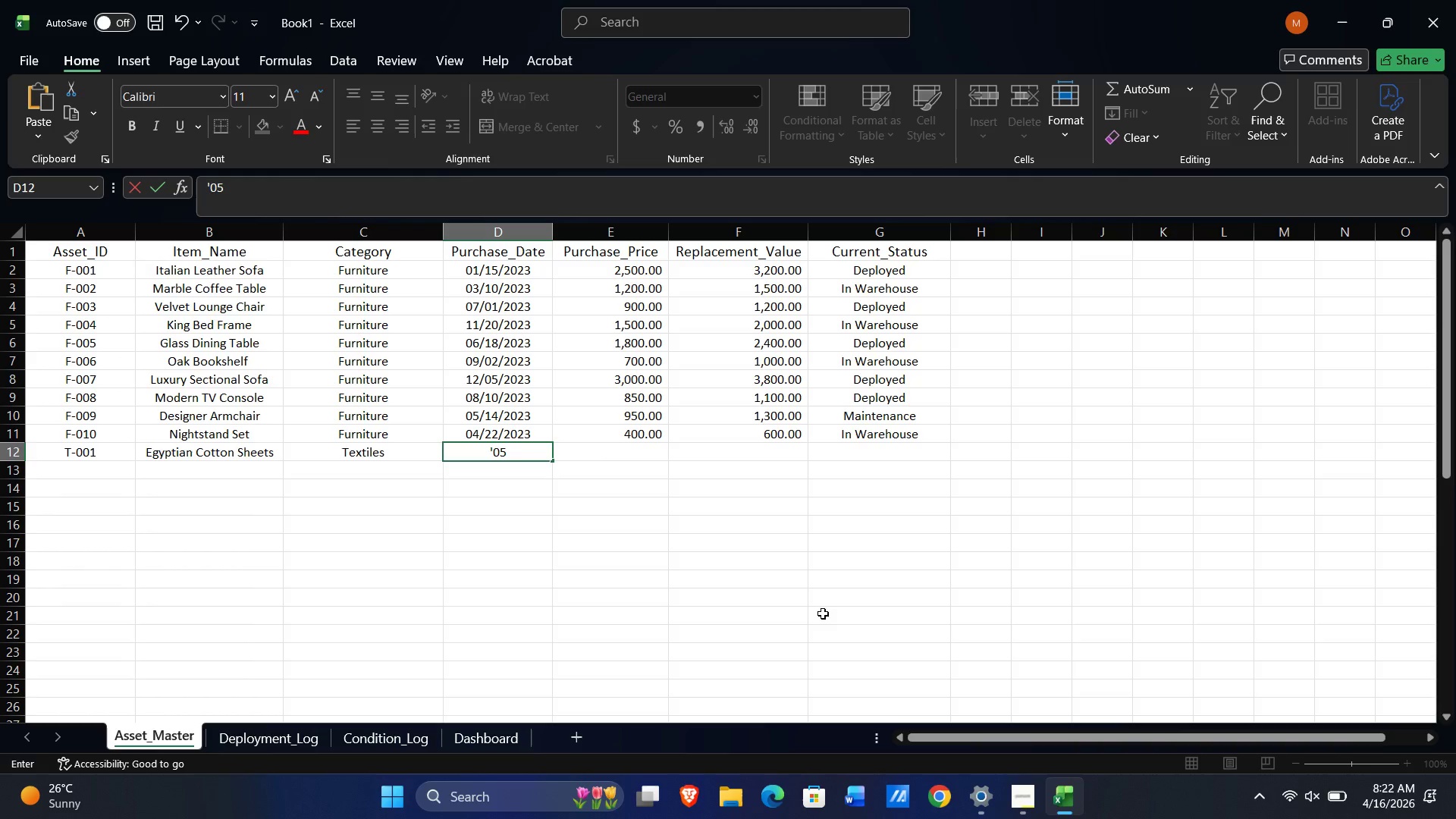 
key(Numpad5)
 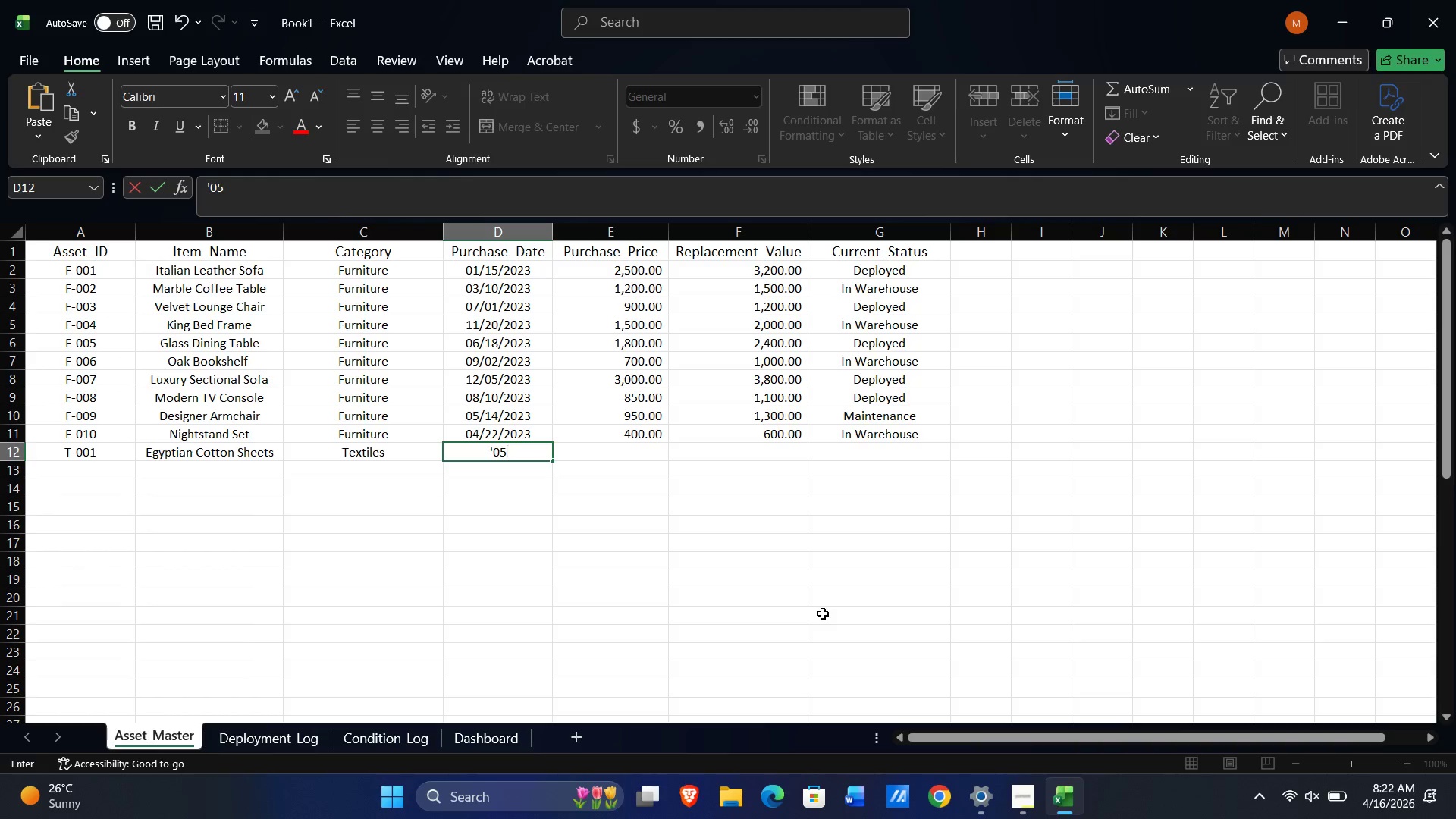 
key(NumpadDivide)
 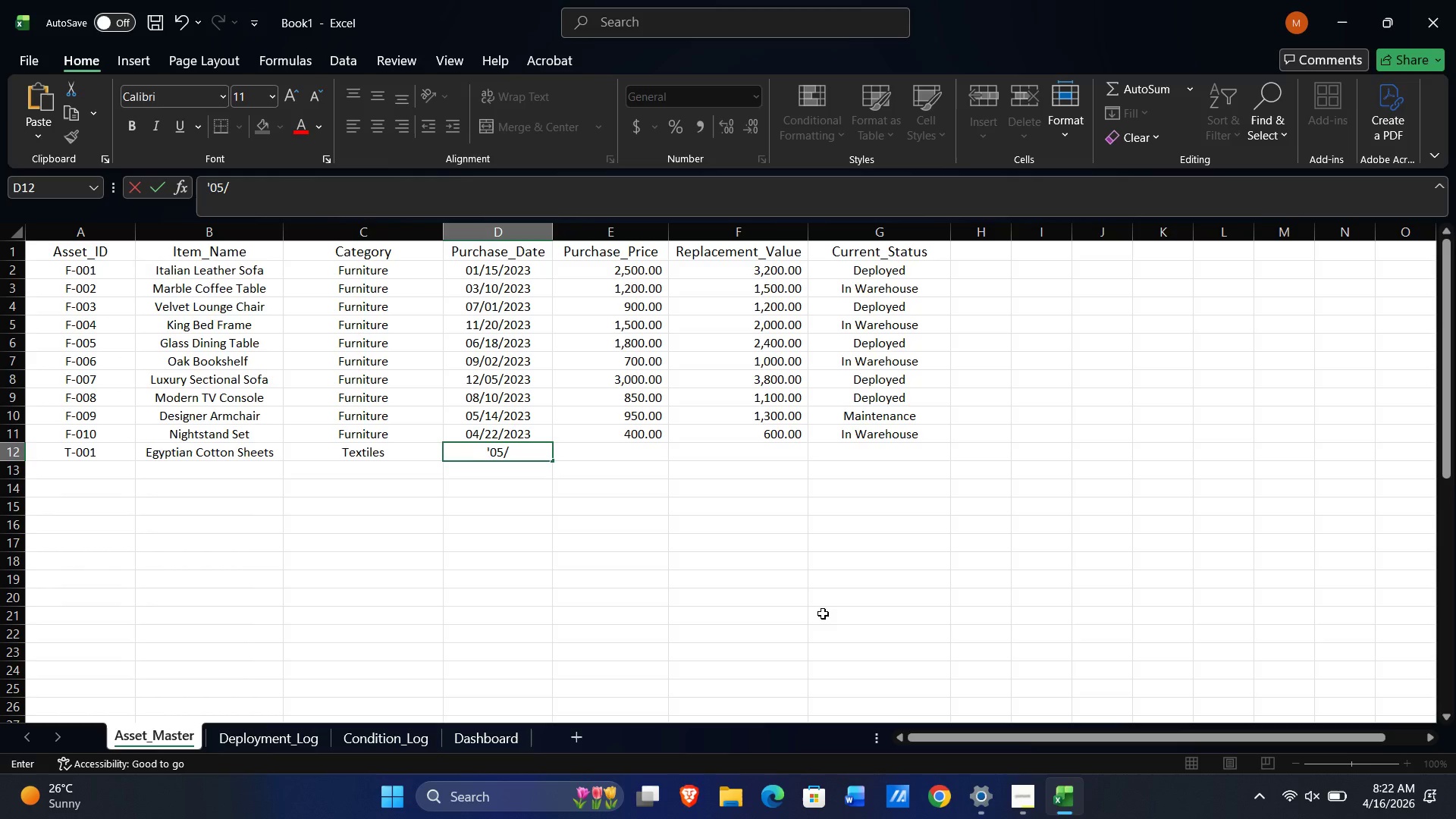 
key(Numpad2)
 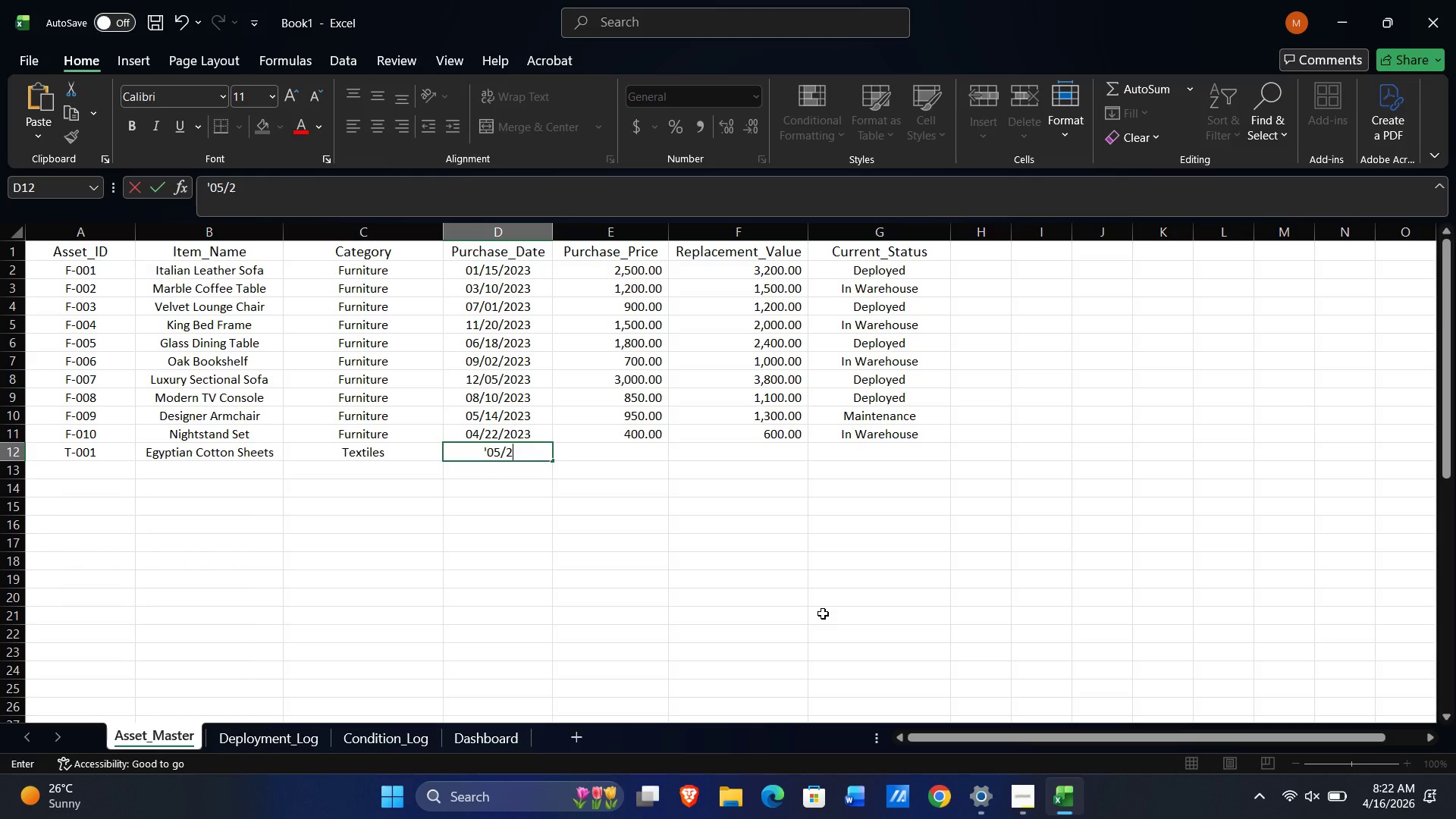 
key(Numpad2)
 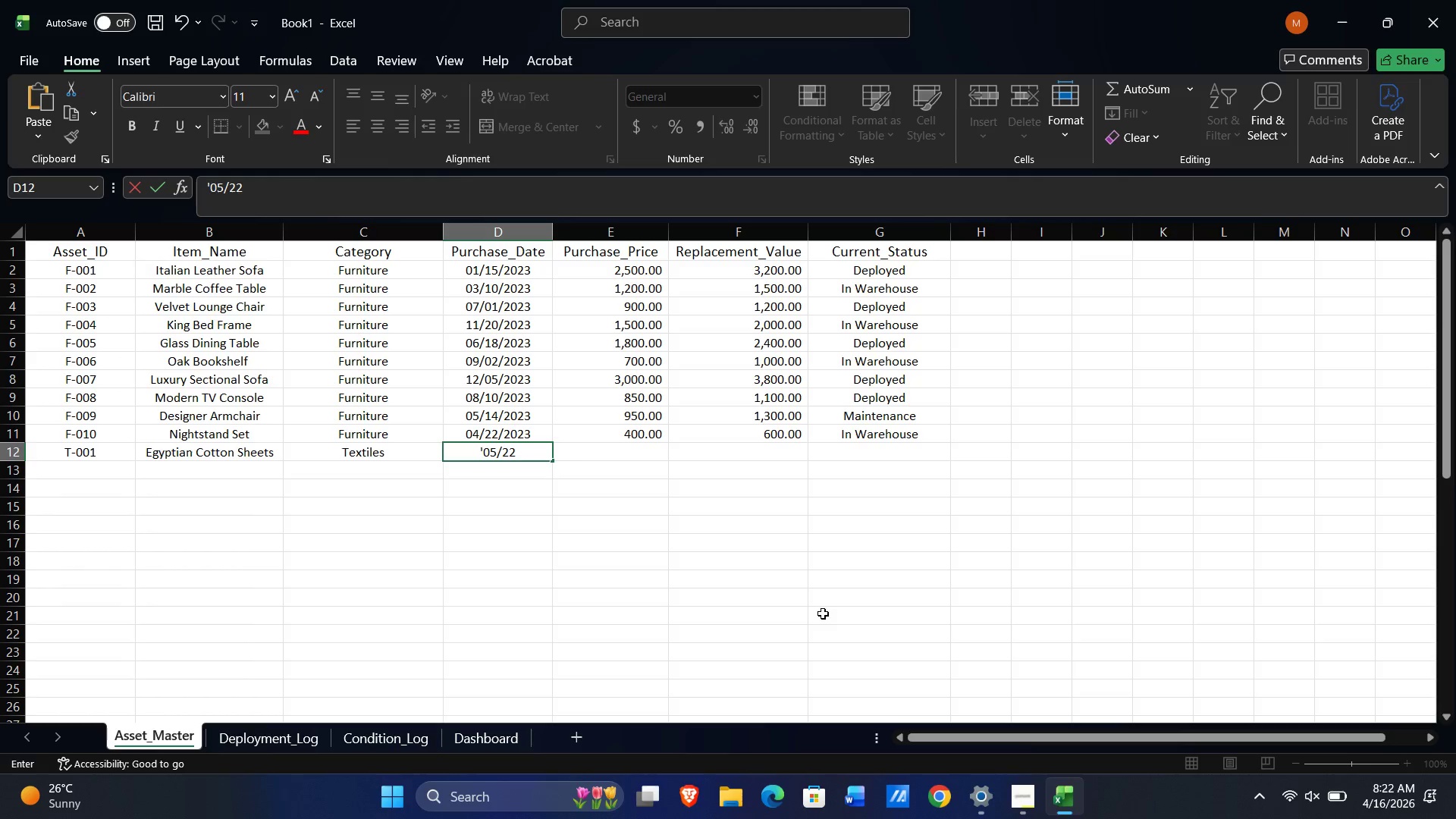 
key(NumpadDivide)
 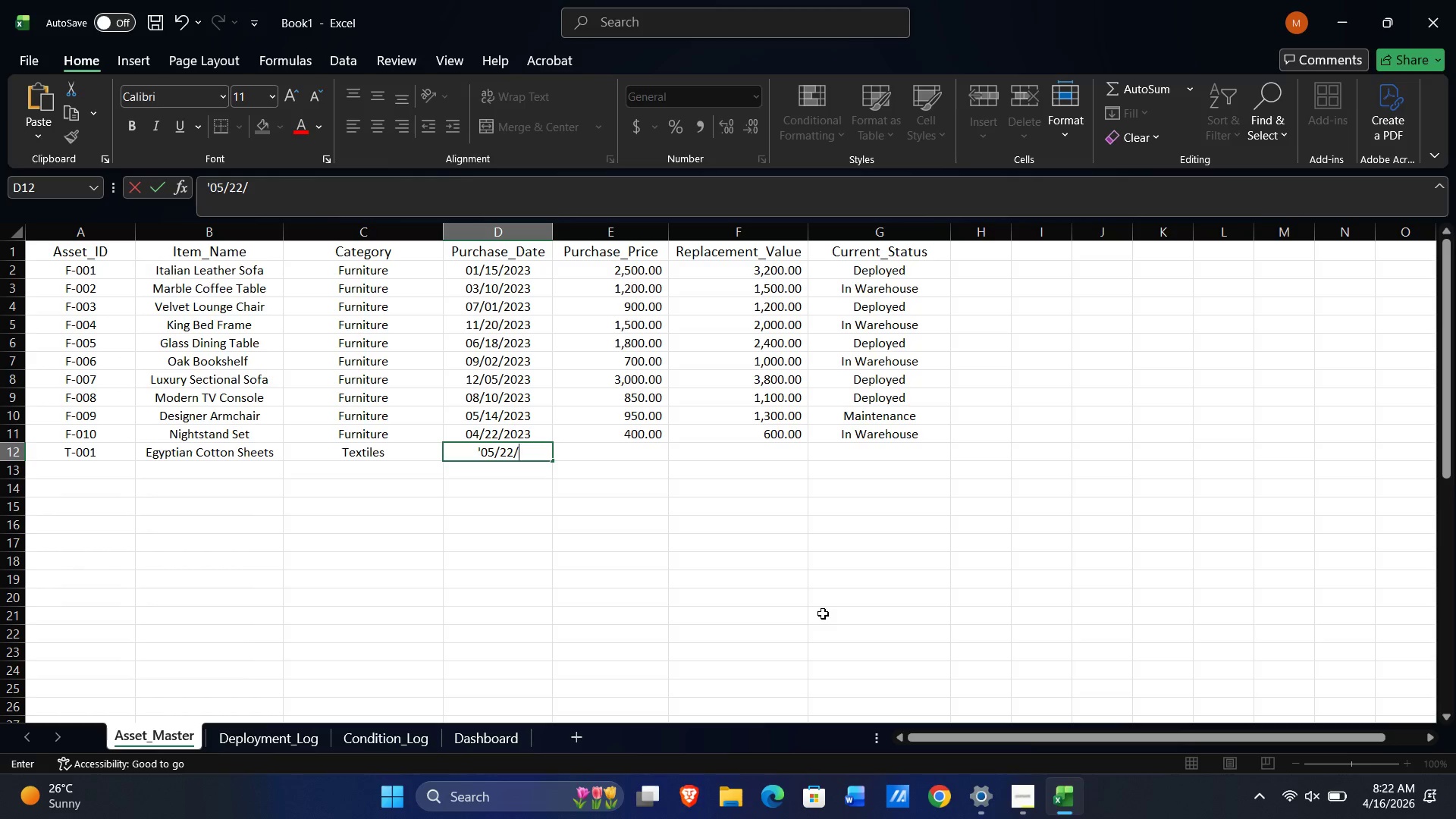 
key(Numpad2)
 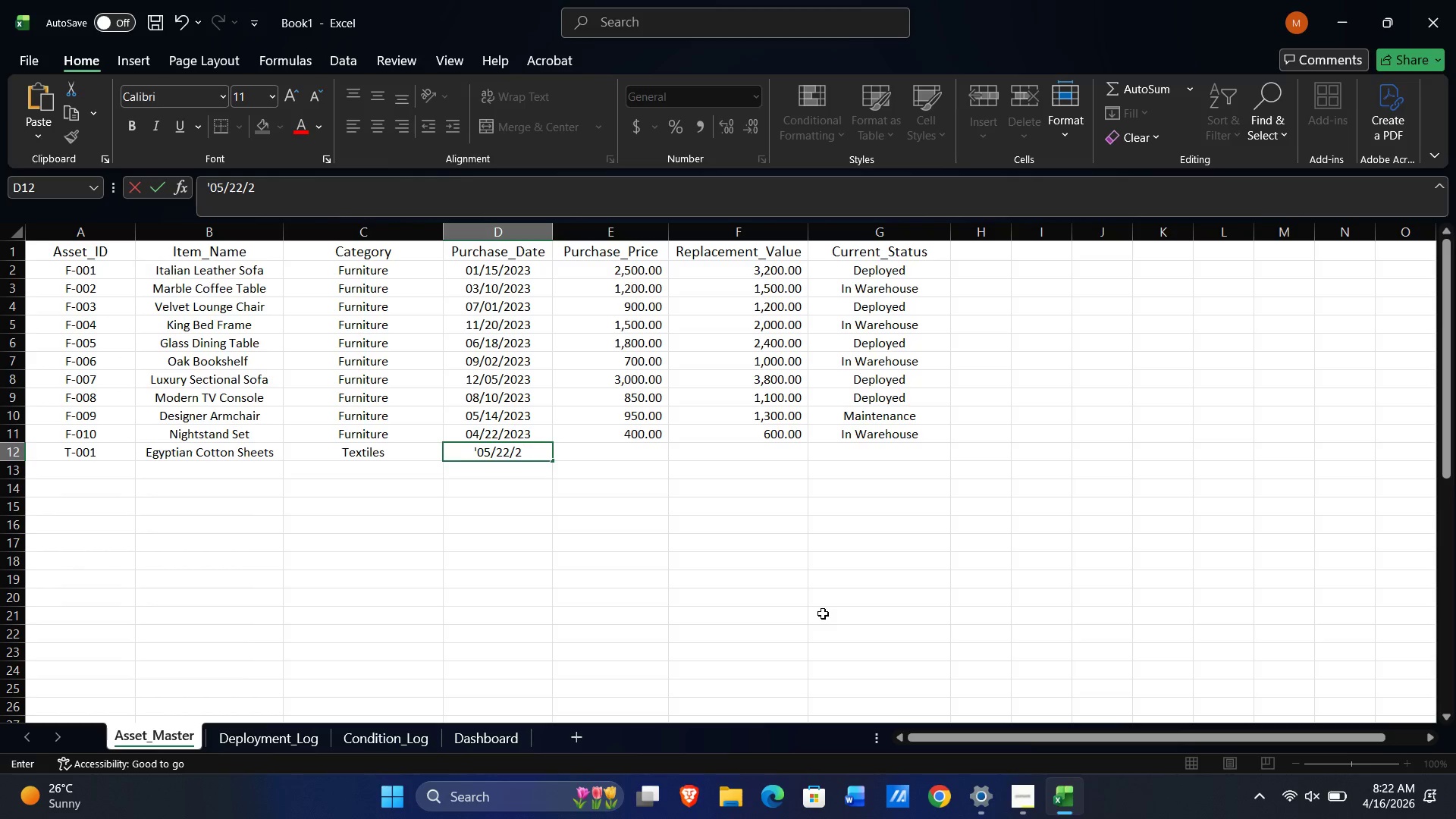 
key(Numpad0)
 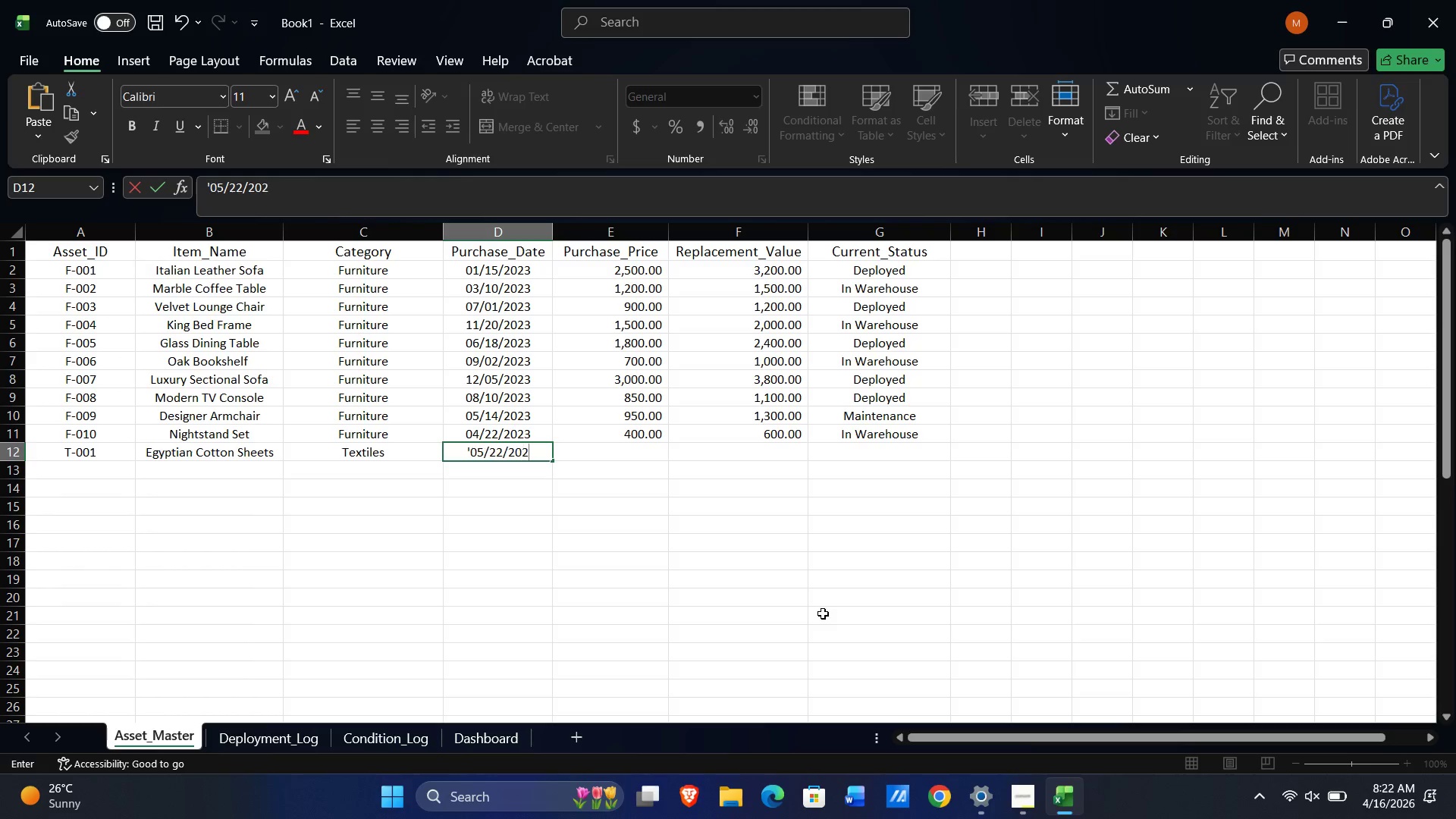 
key(Numpad2)
 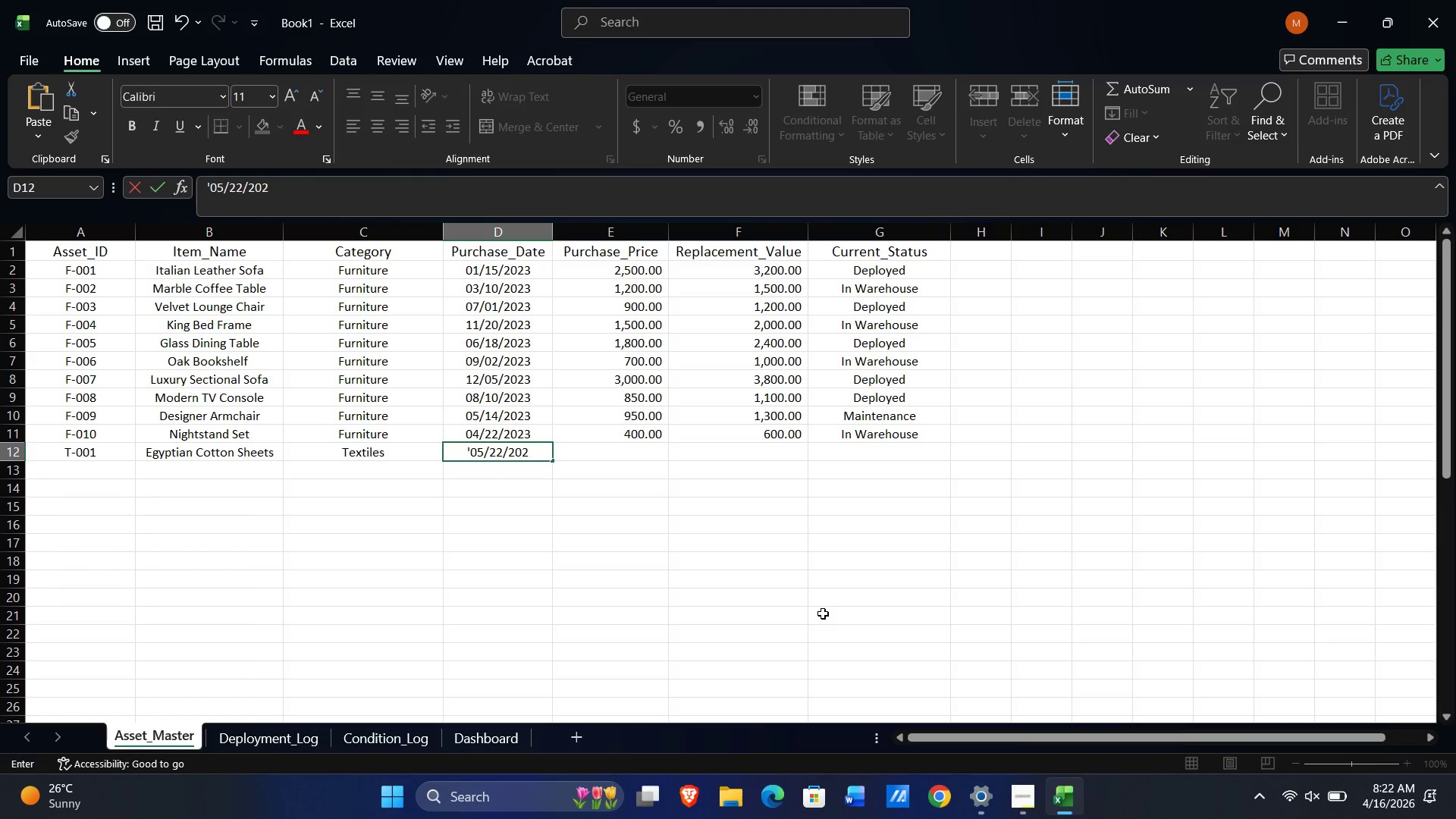 
key(Numpad3)
 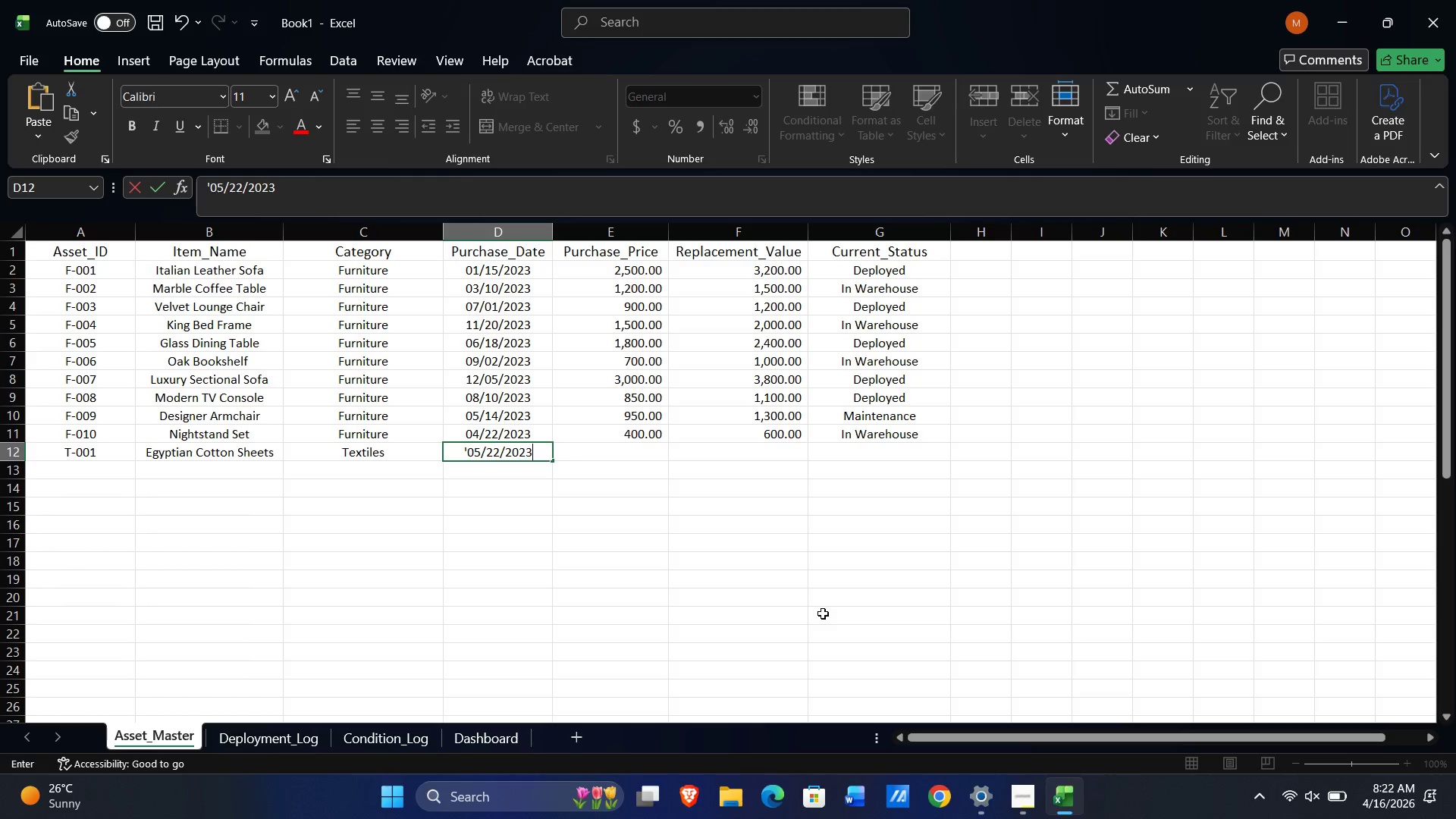 
key(Tab)
 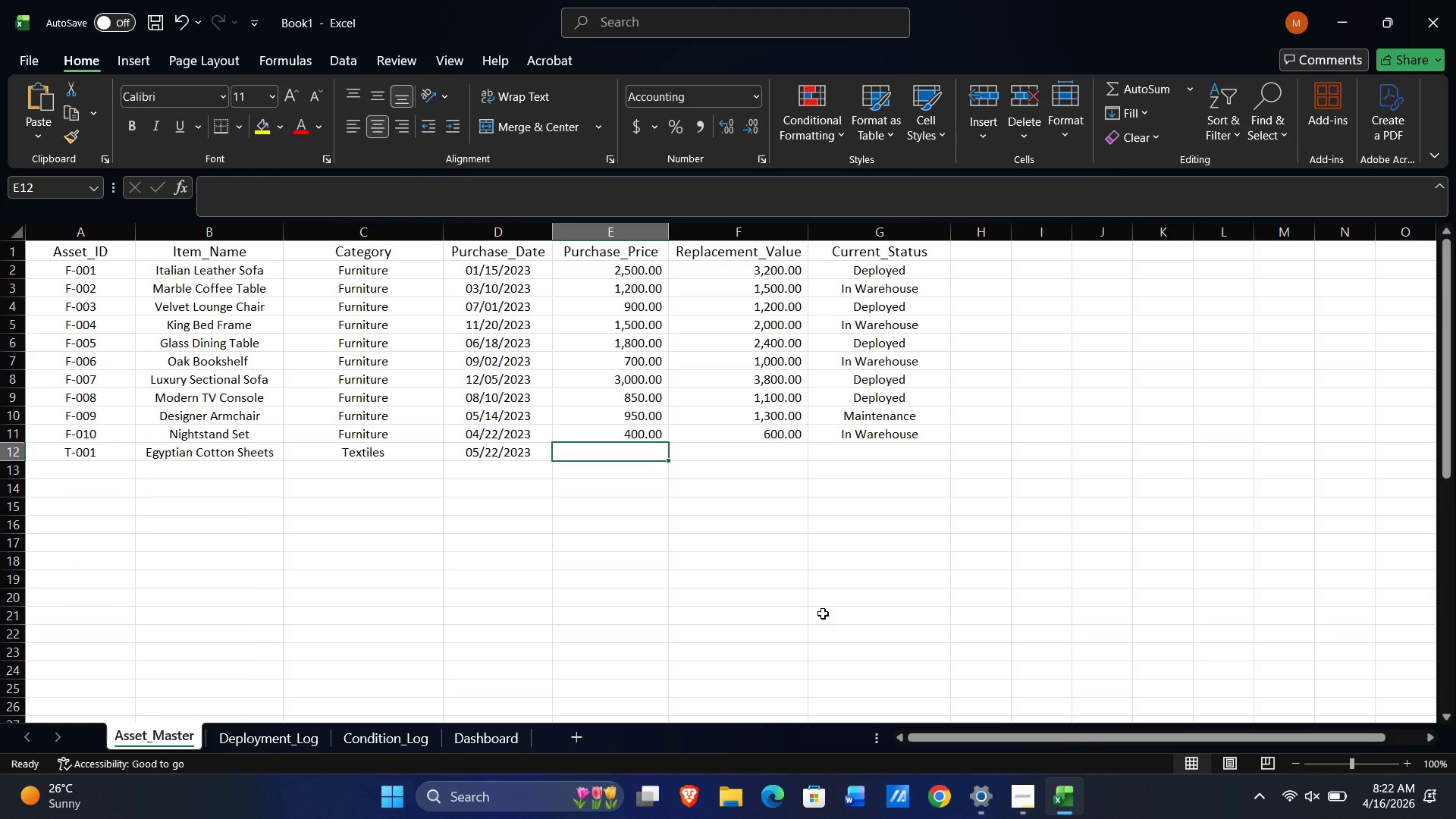 
key(Numpad3)
 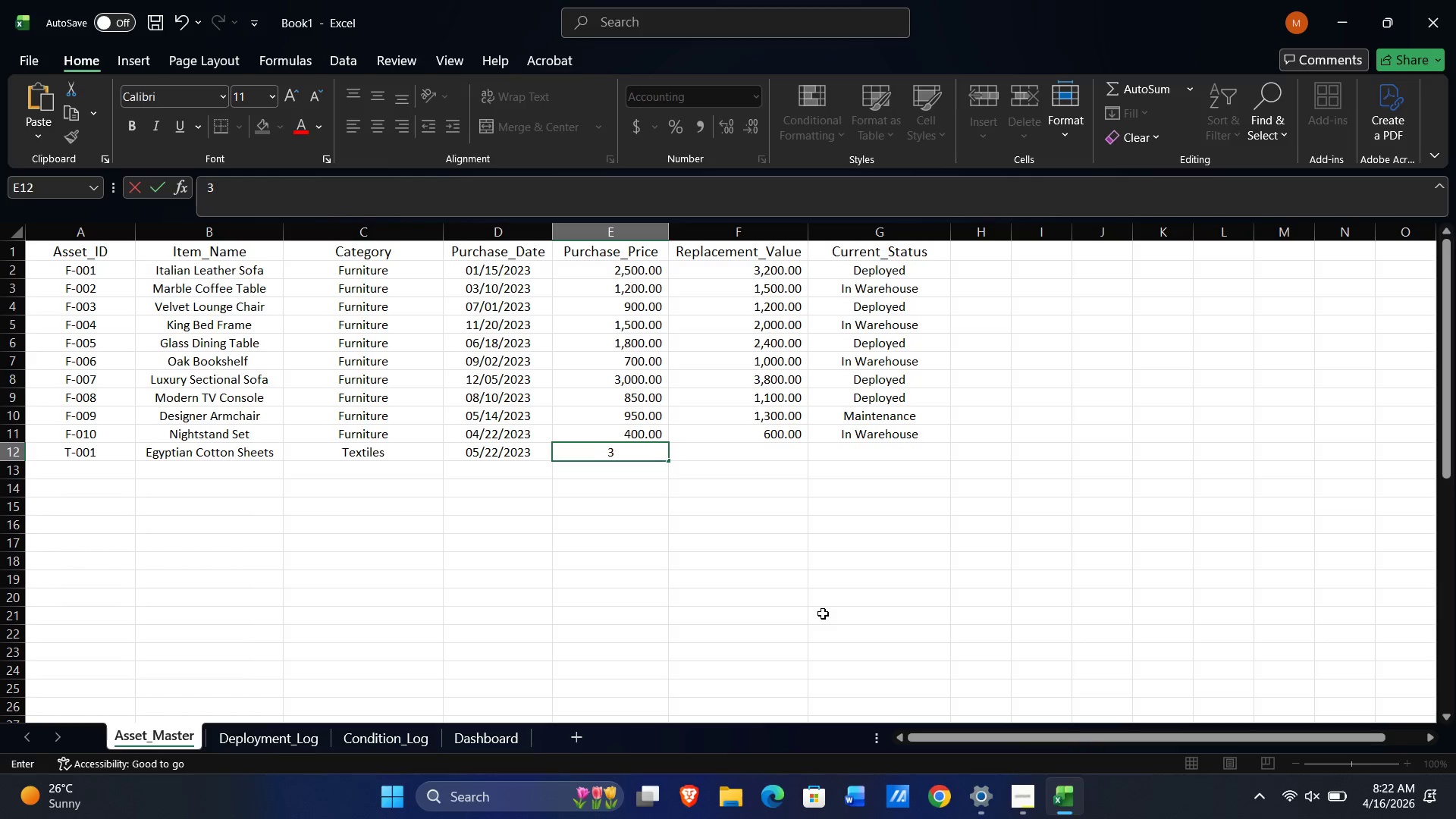 
key(Numpad0)
 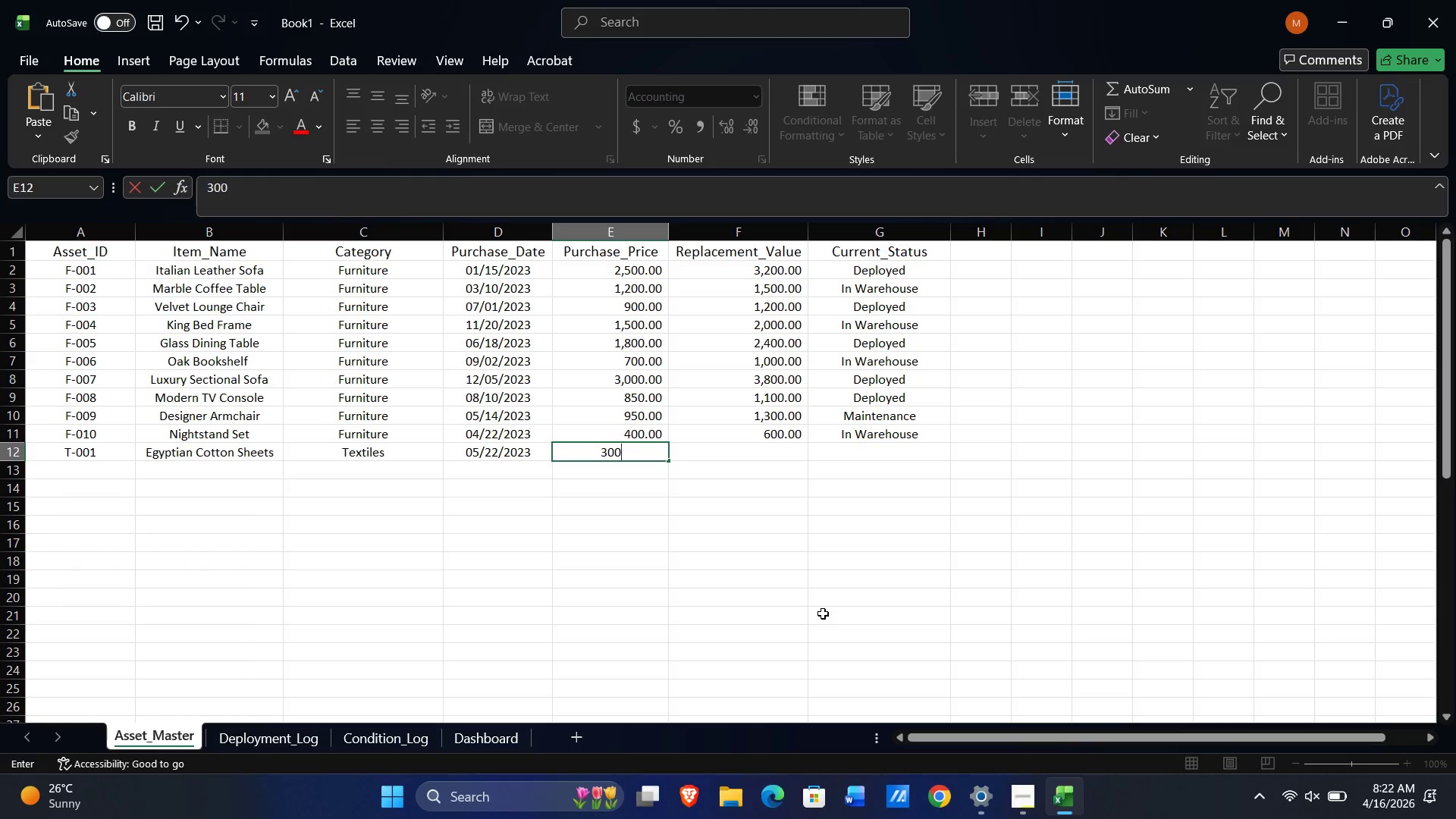 
key(Numpad0)
 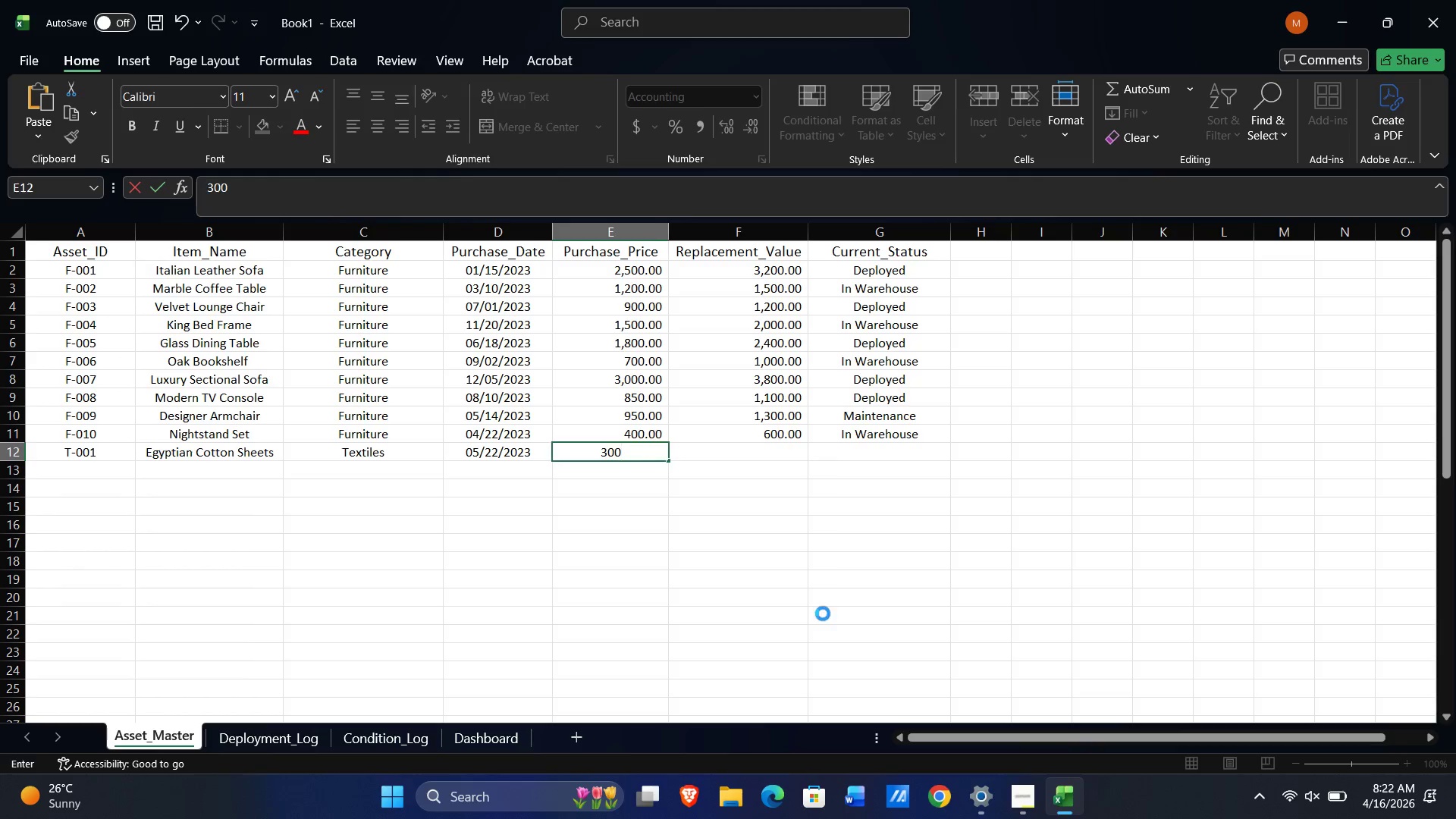 
key(Tab)
 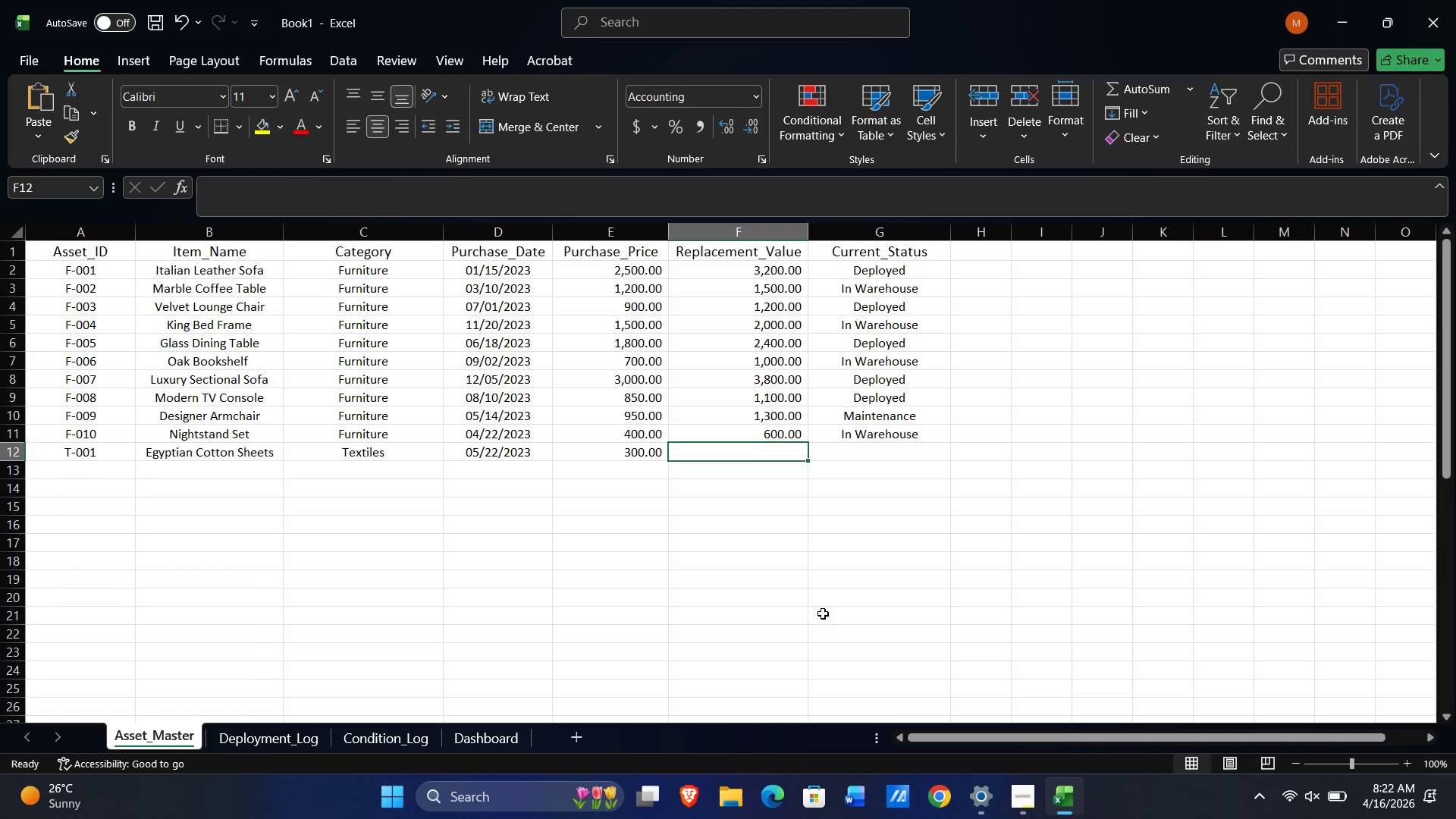 
key(Numpad4)
 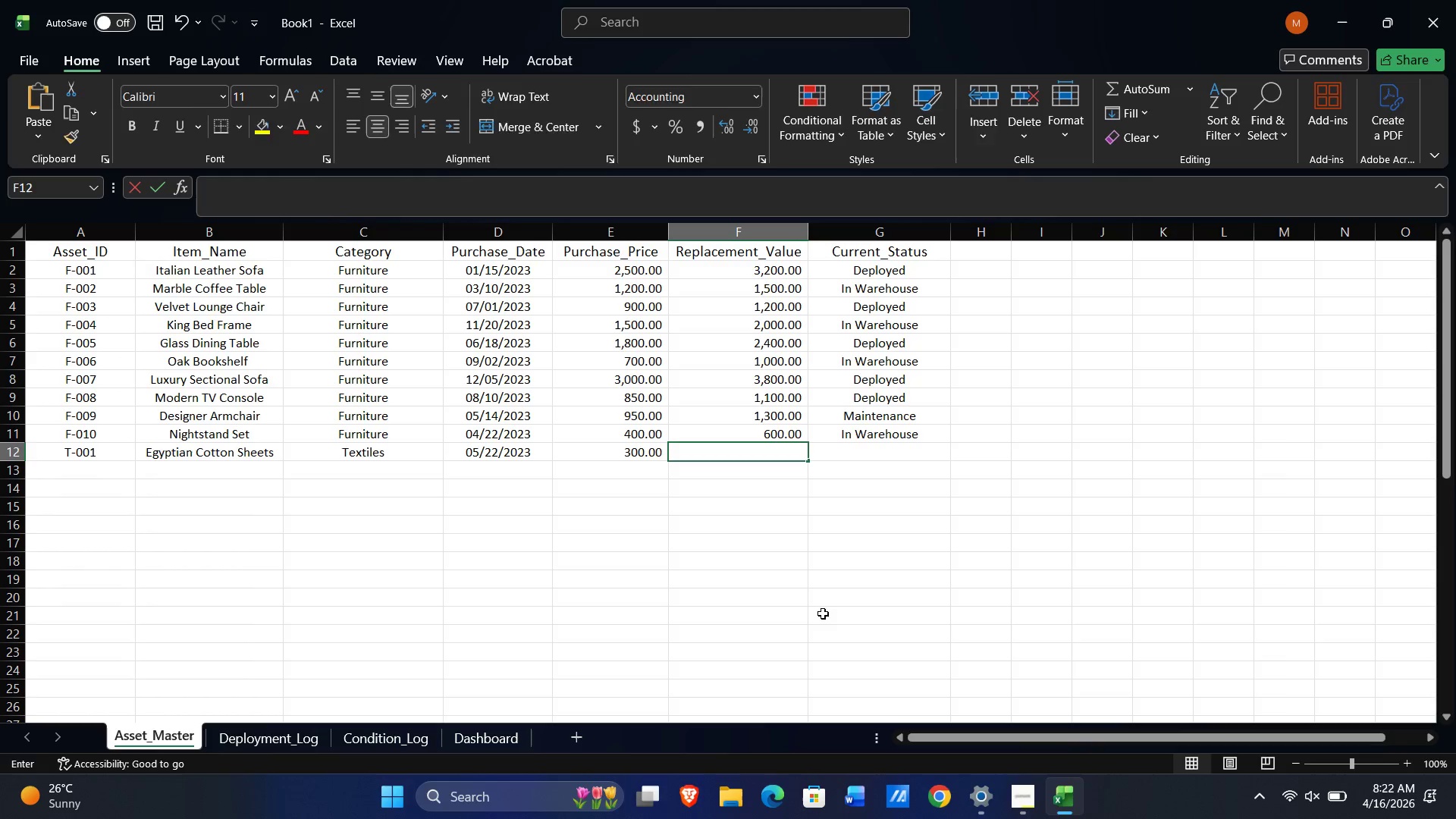 
key(Numpad1)
 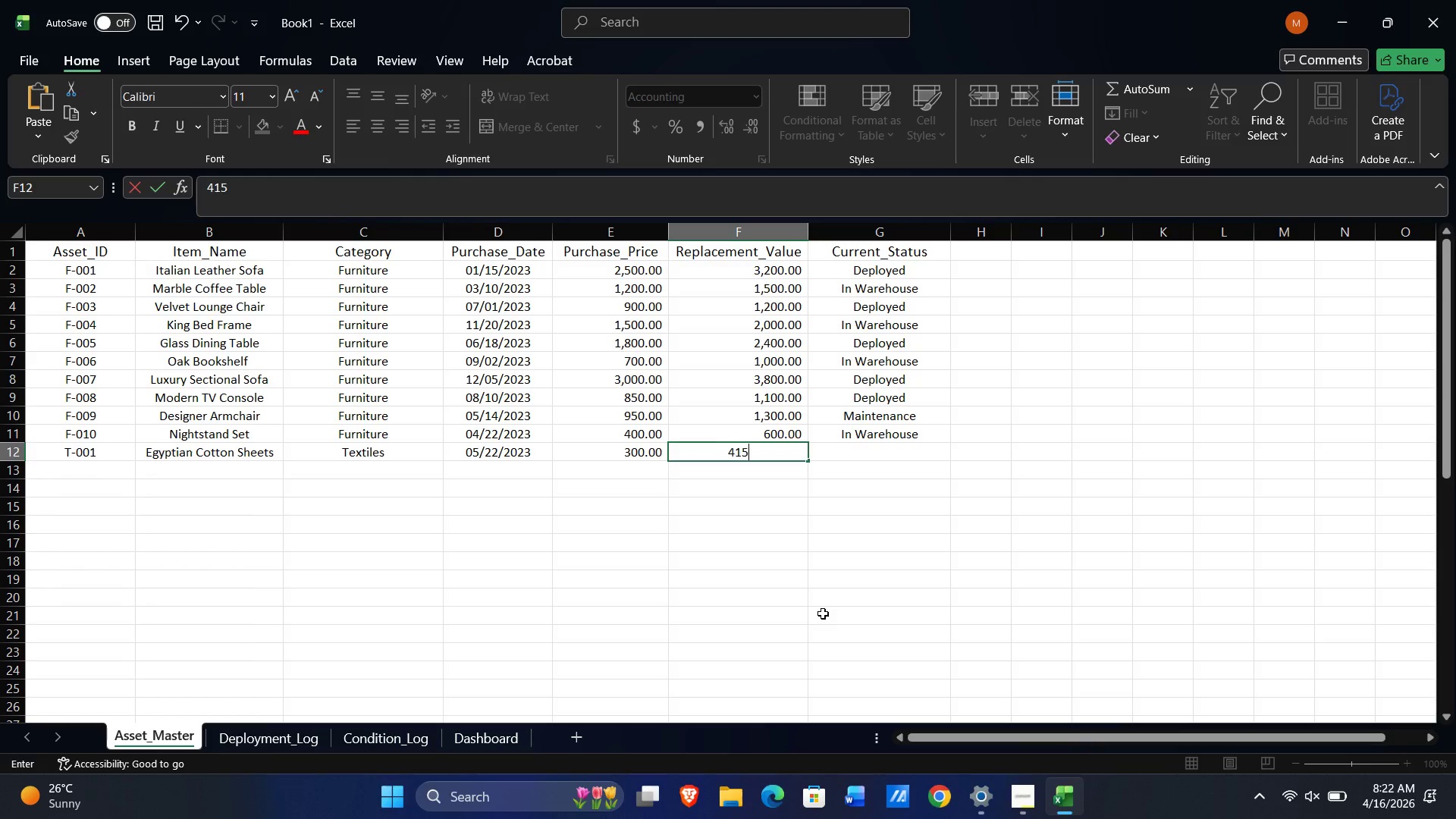 
key(Numpad5)
 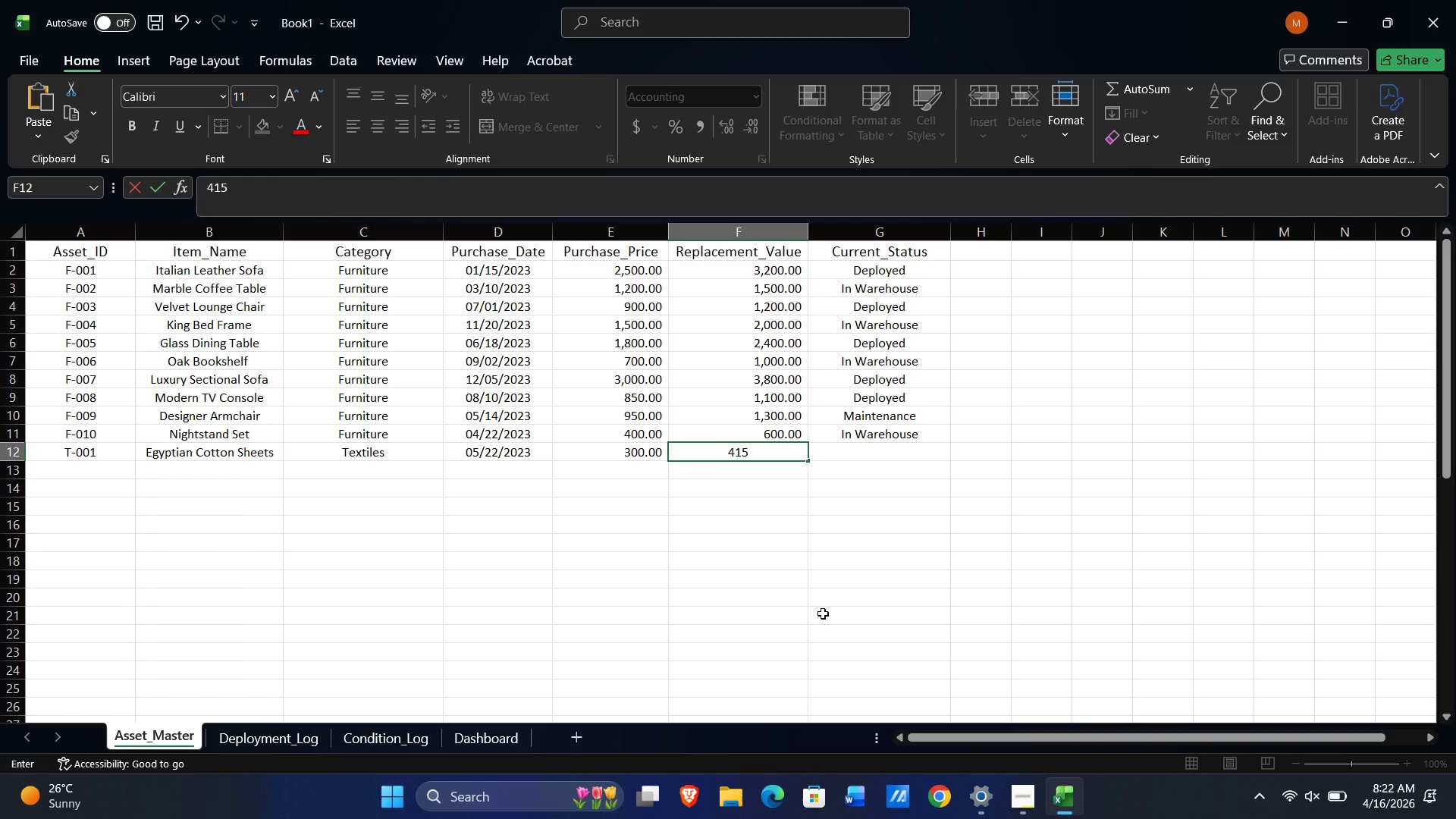 
key(Backspace)
 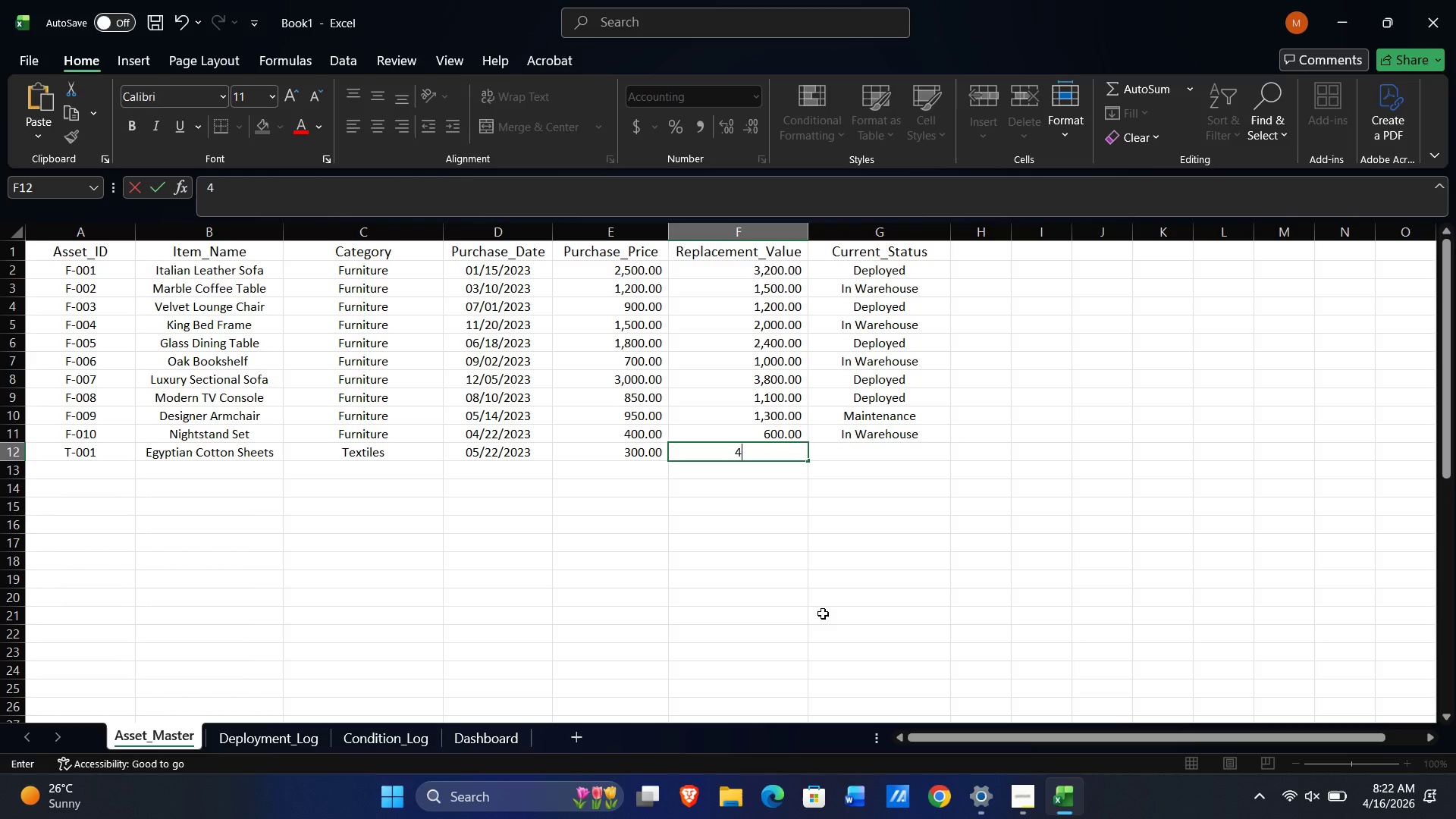 
key(Backspace)
 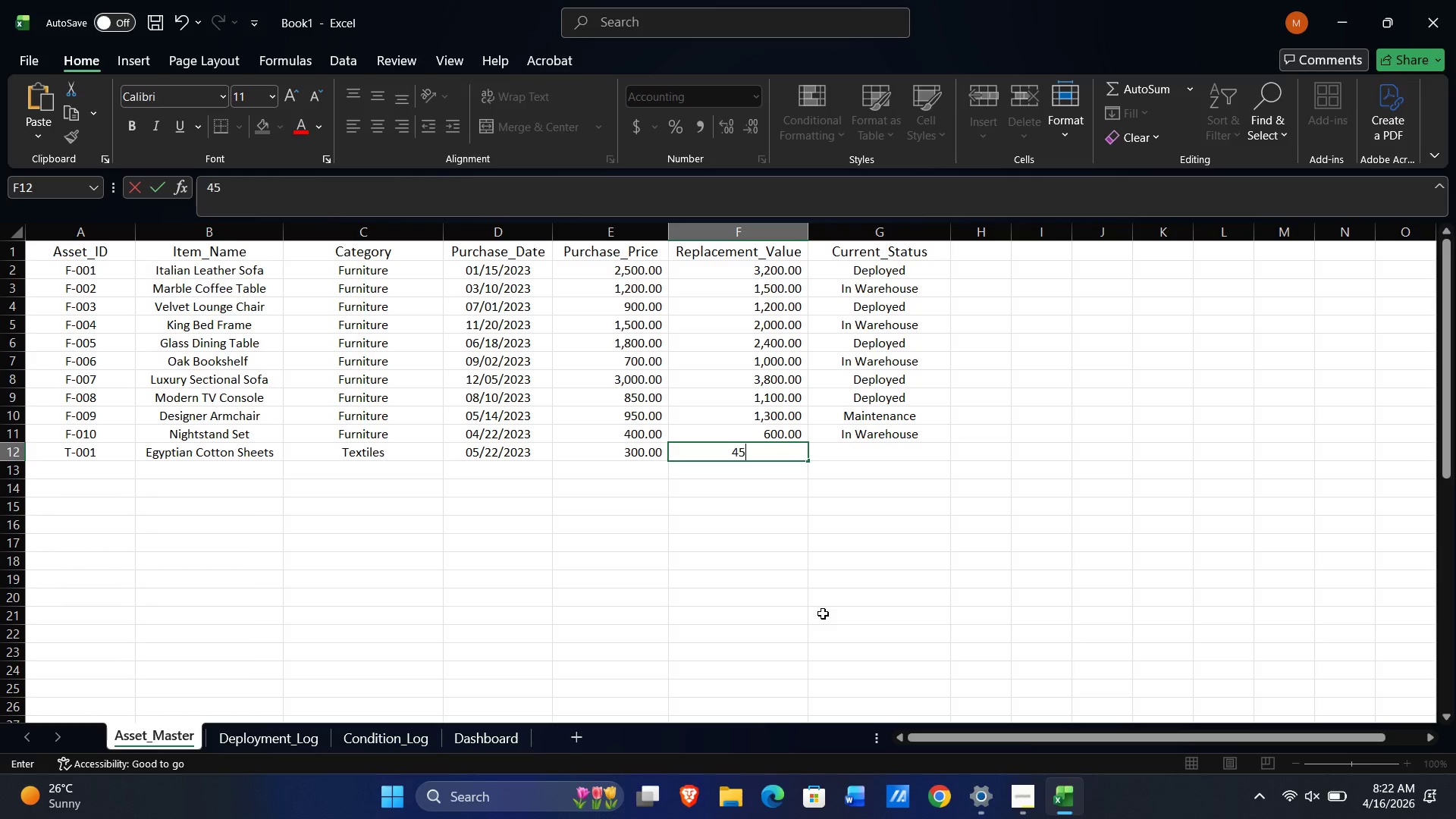 
key(Numpad5)
 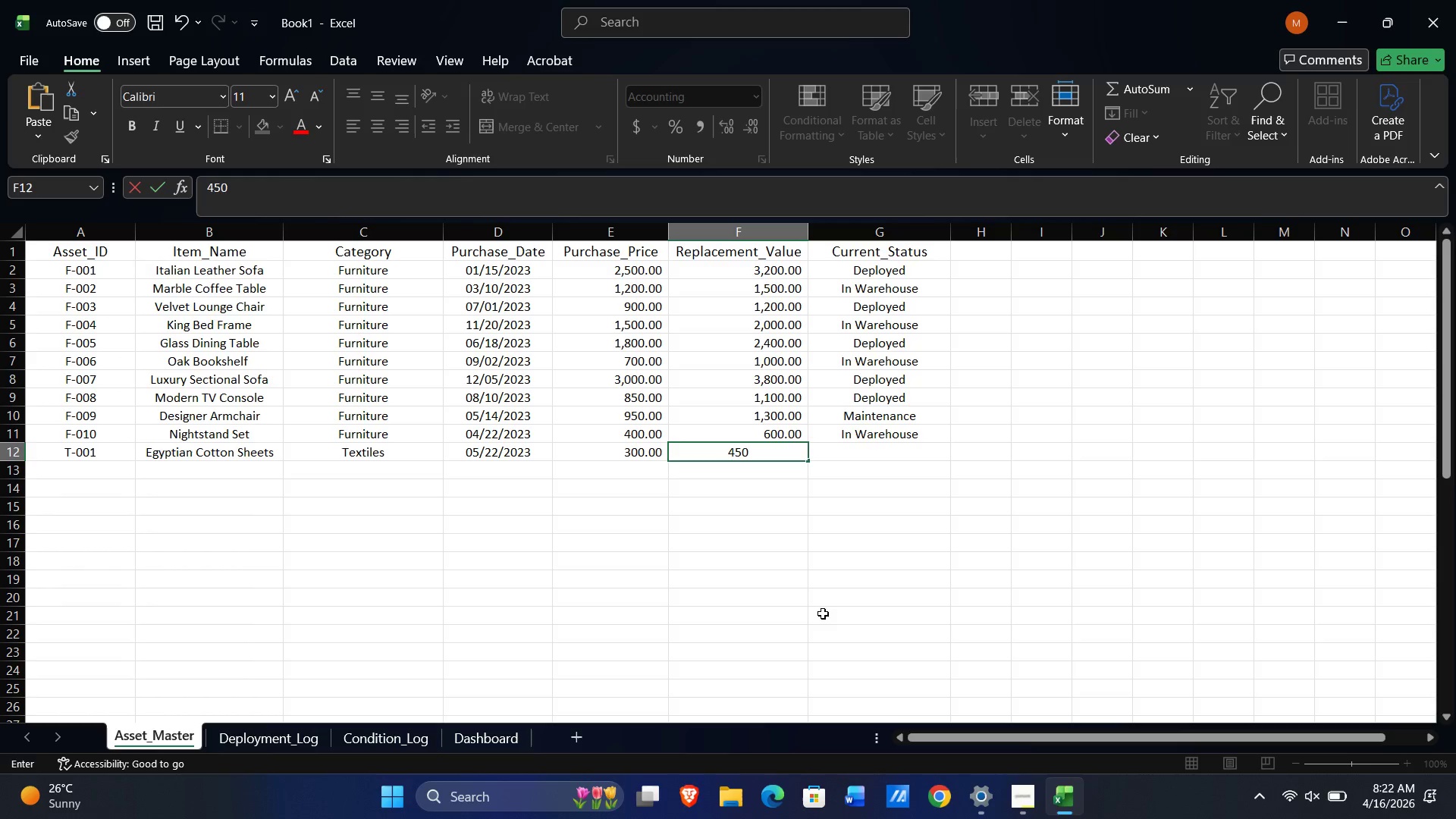 
key(Numpad0)
 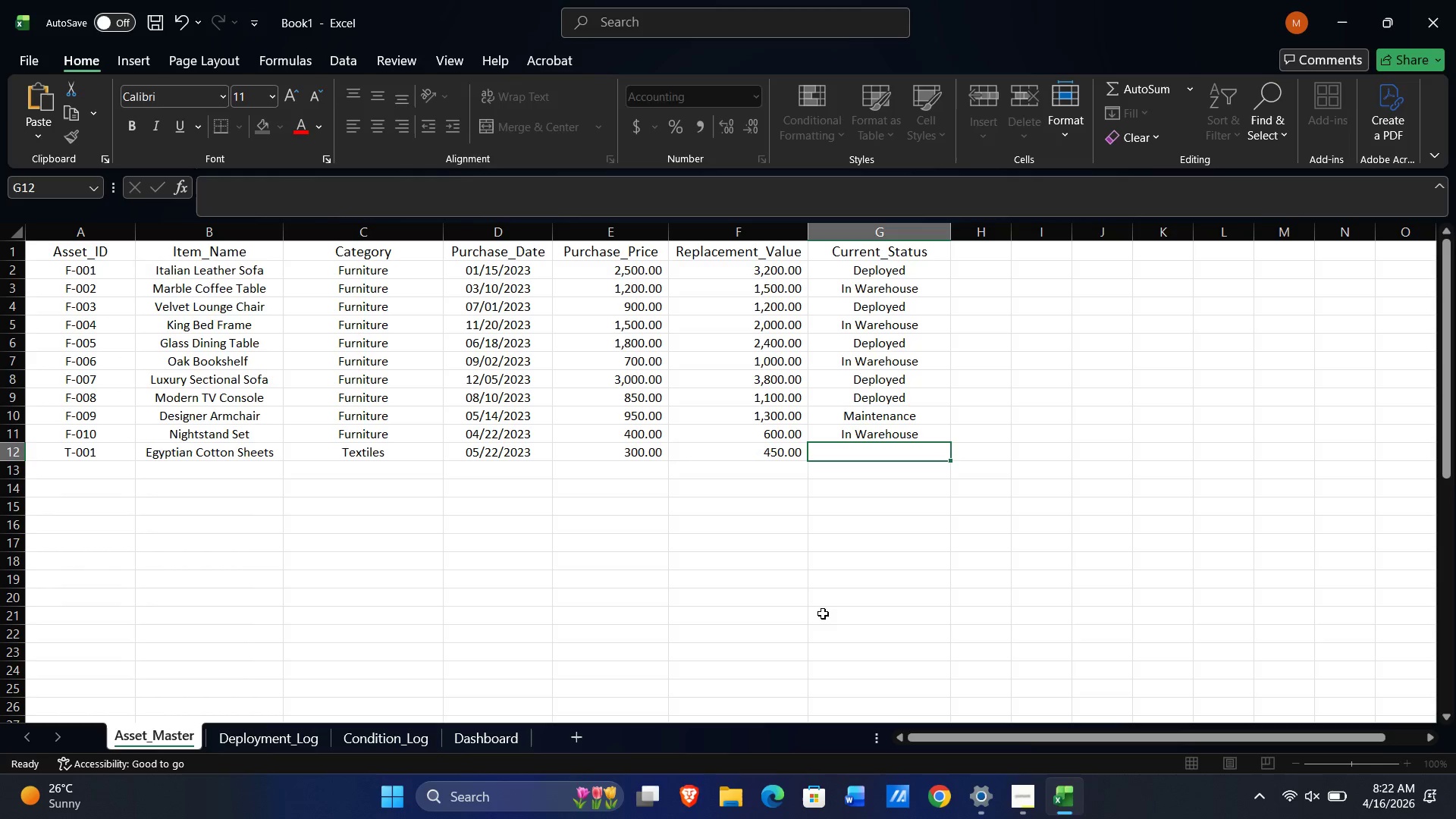 
key(Tab)
 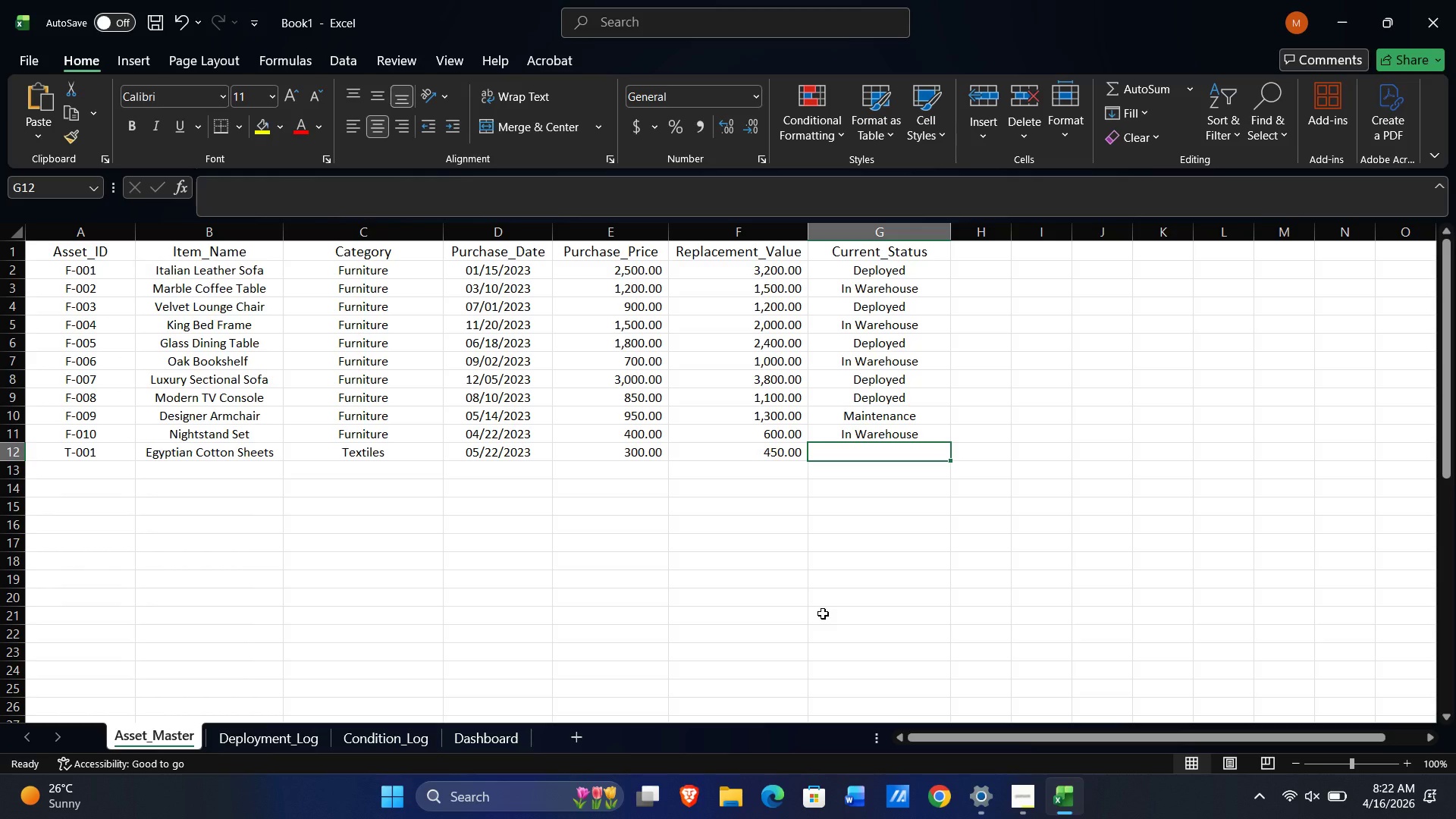 
key(Shift+ShiftLeft)
 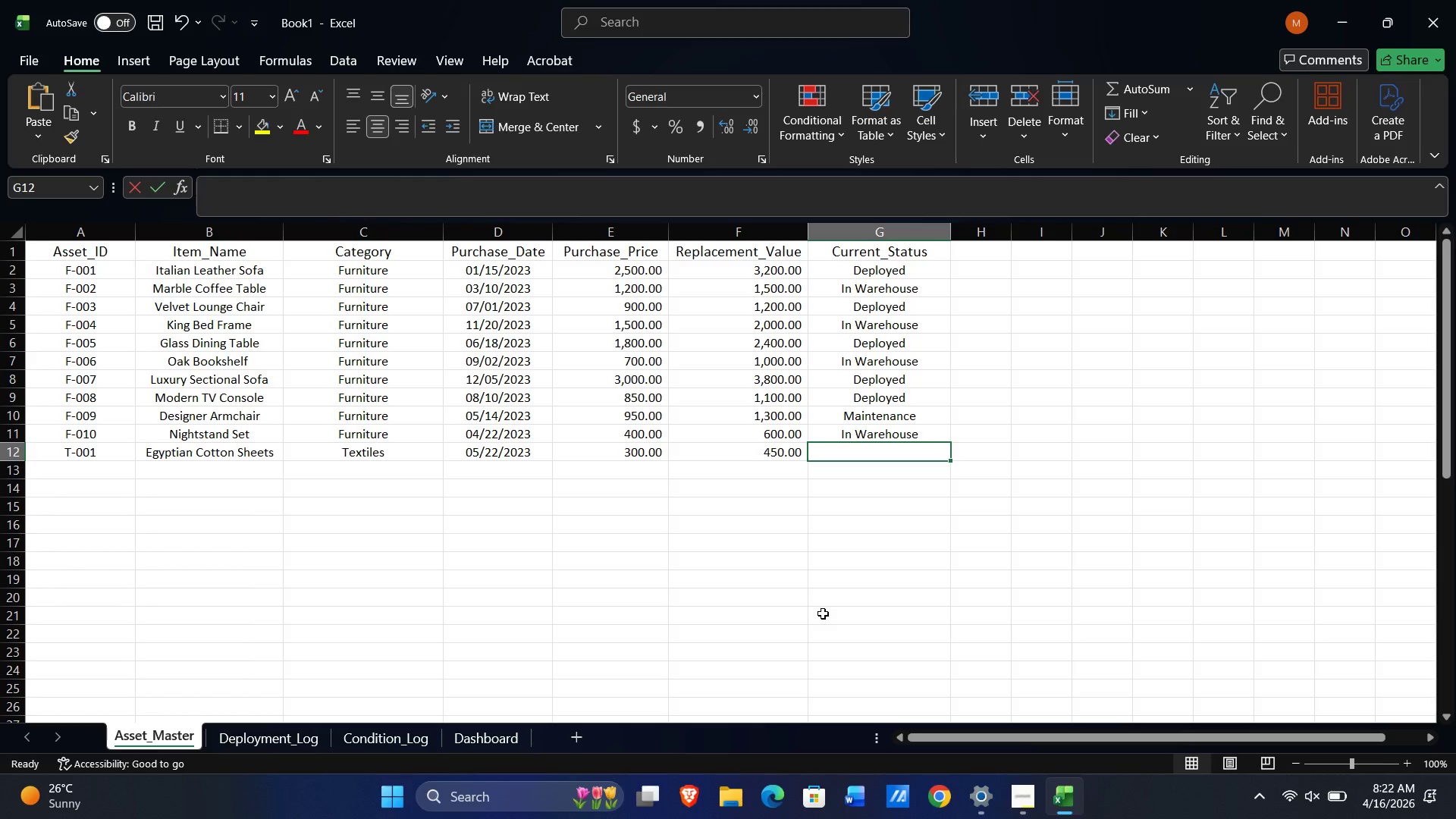 
key(Shift+D)
 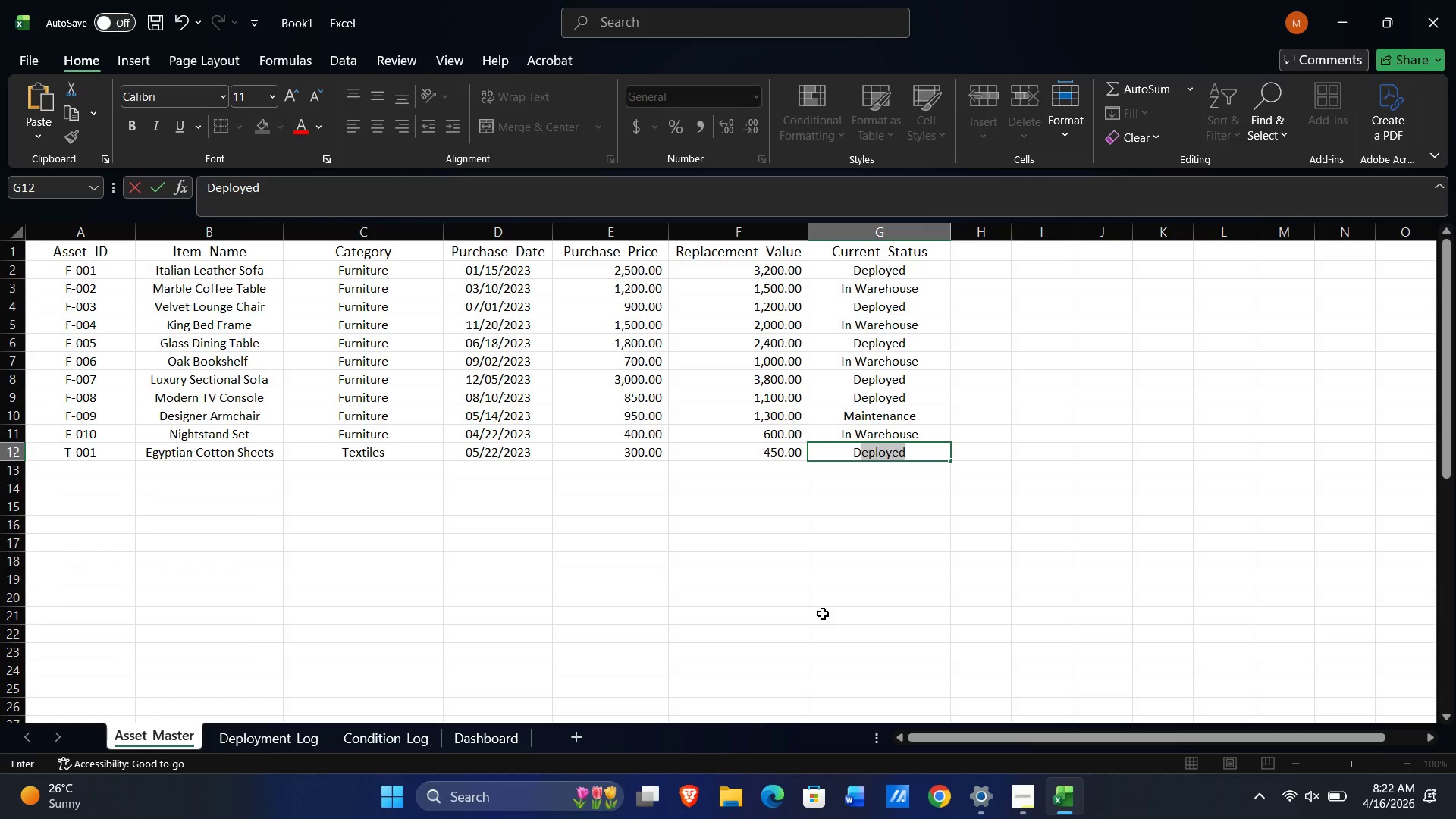 
key(NumpadEnter)
 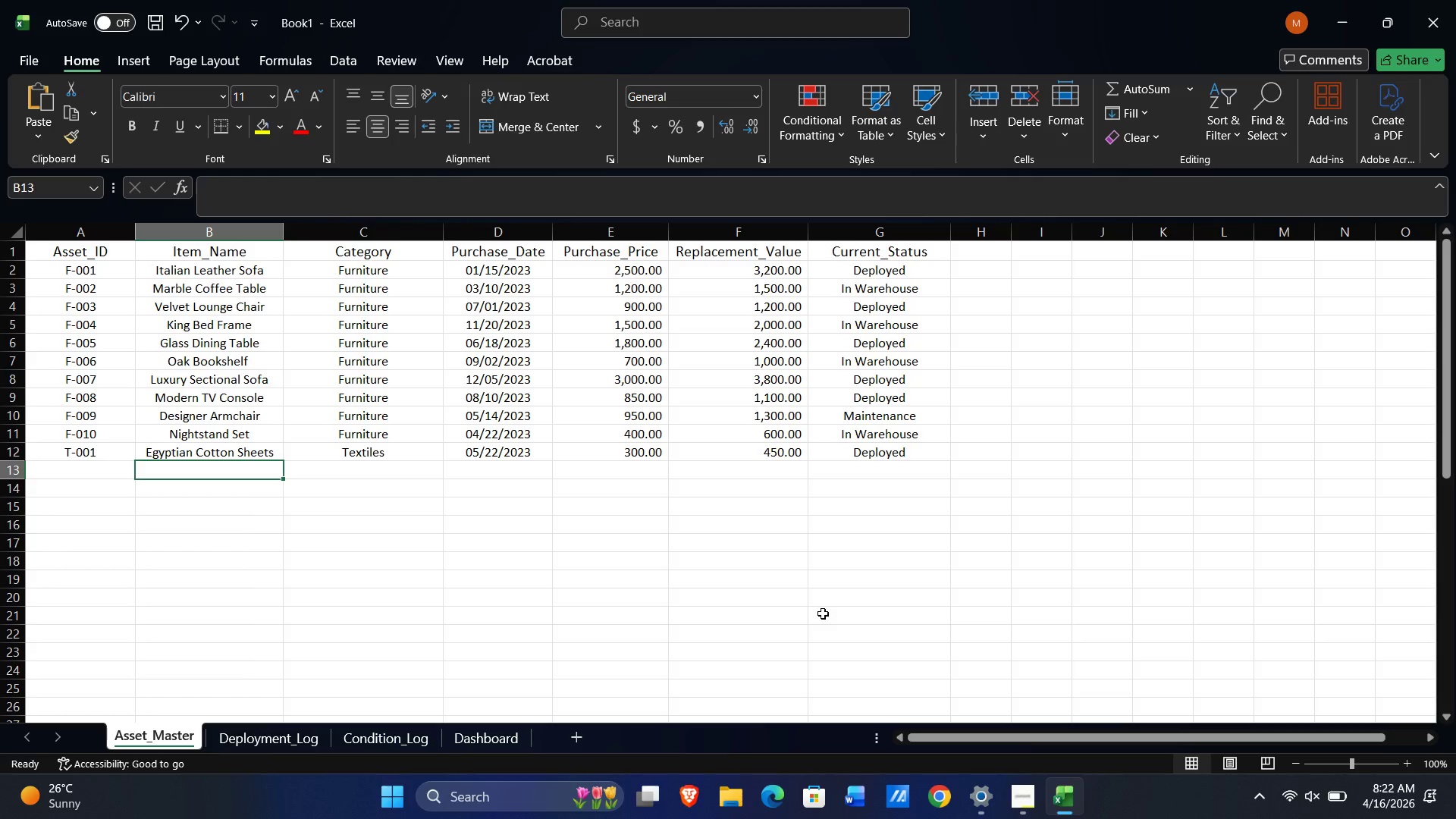 
key(Control+ArrowLeft)
 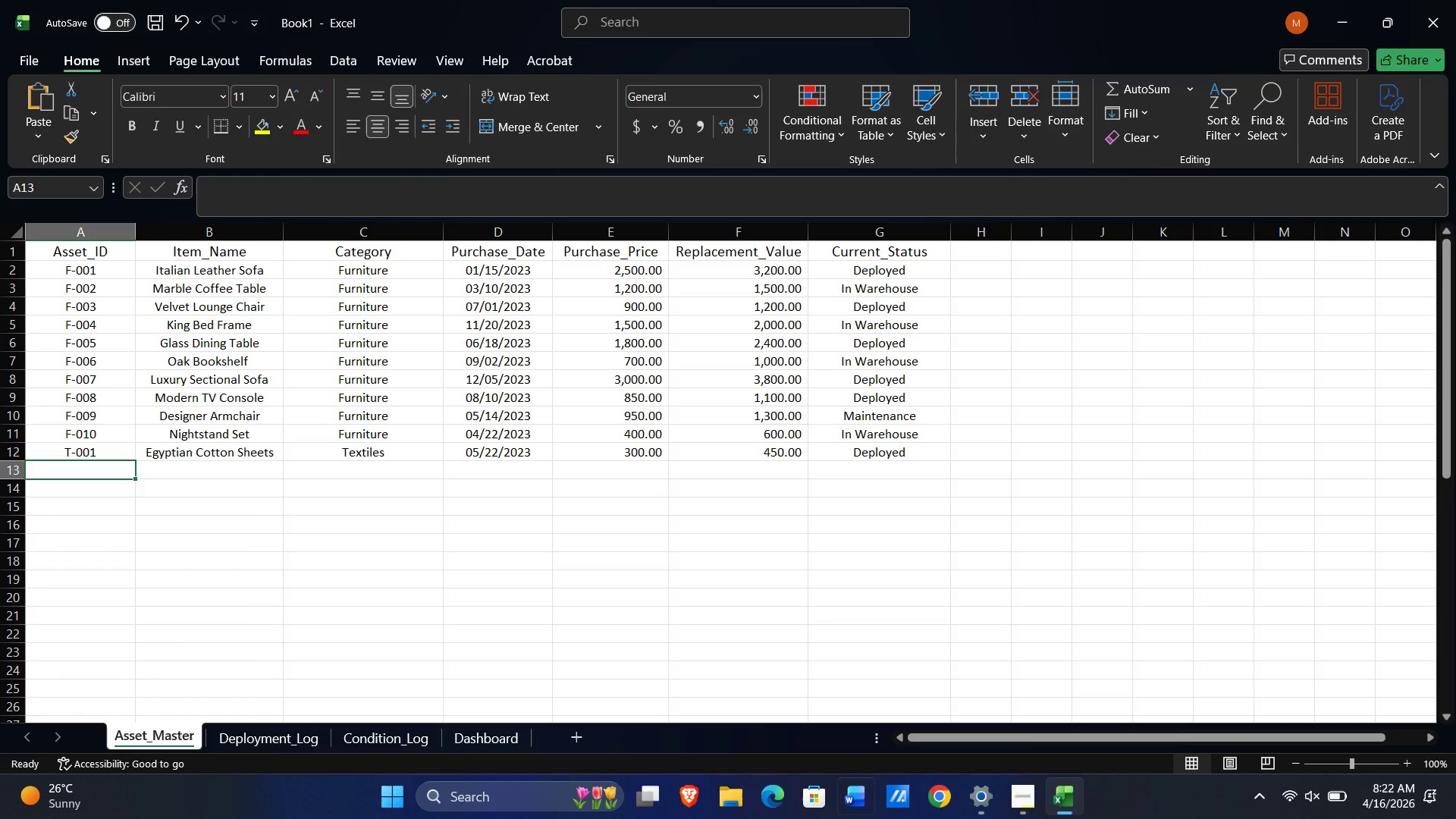 
mouse_move([909, 821])
 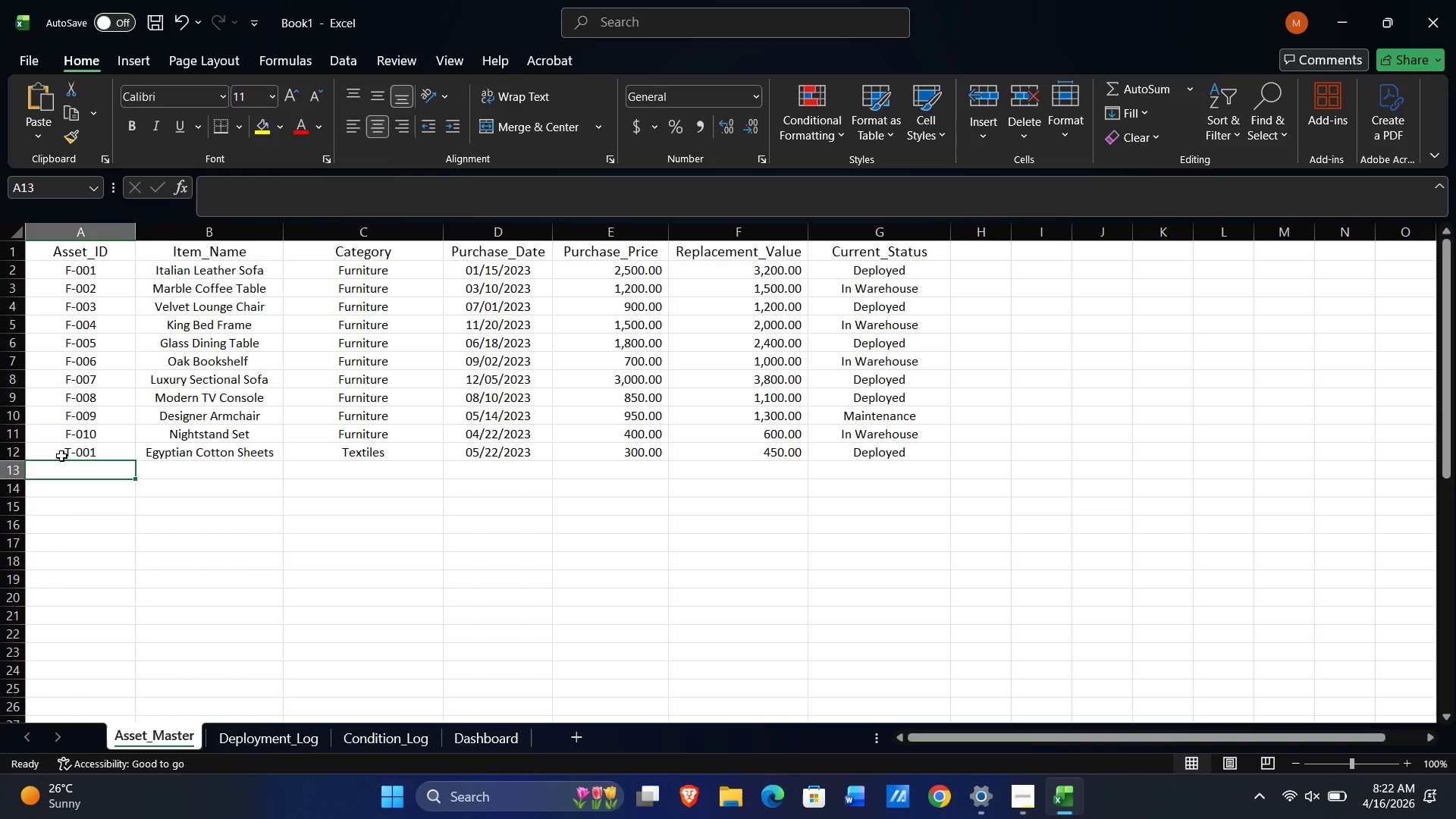 
left_click([74, 451])
 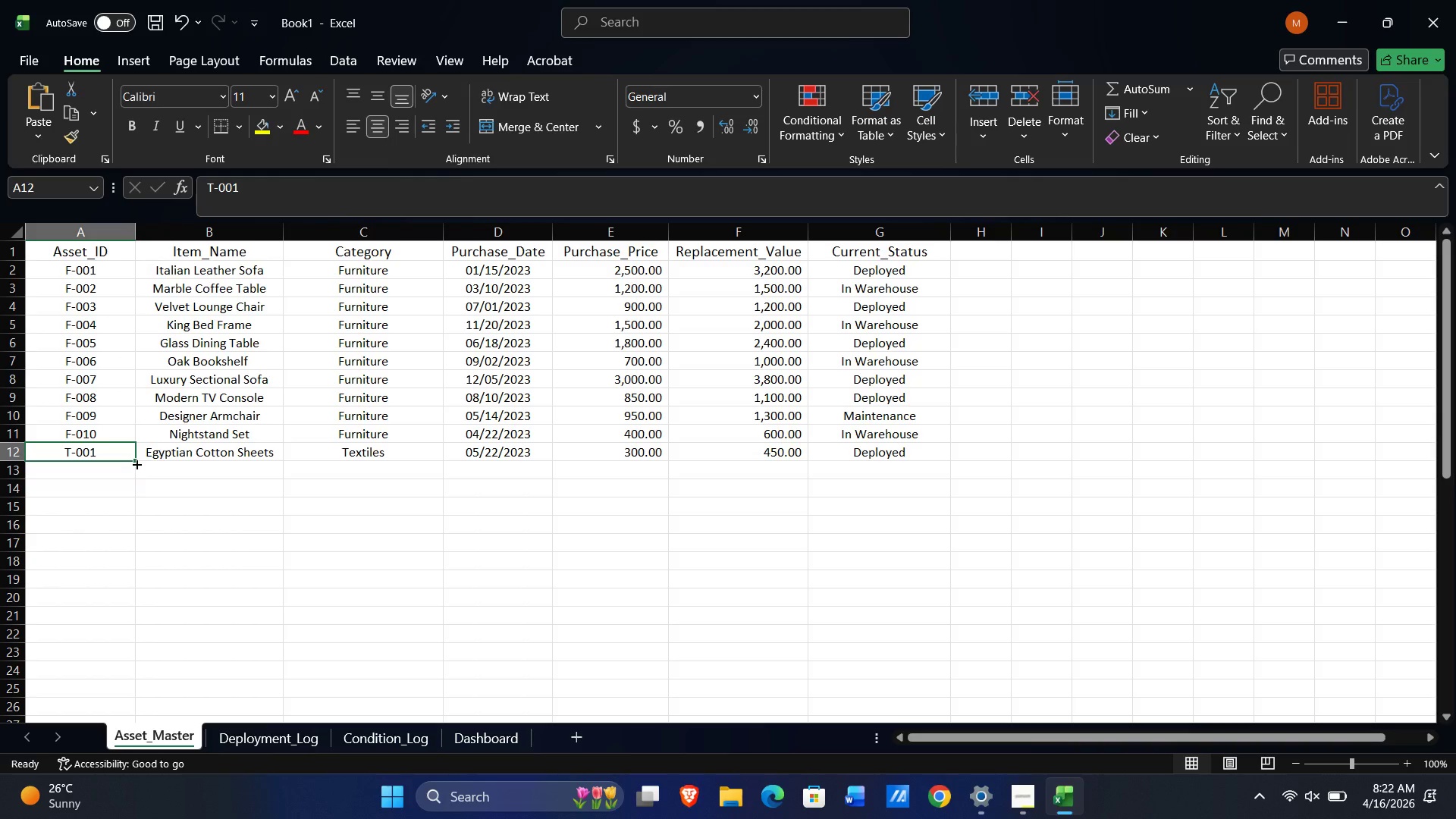 
left_click_drag(start_coordinate=[135, 463], to_coordinate=[127, 621])
 